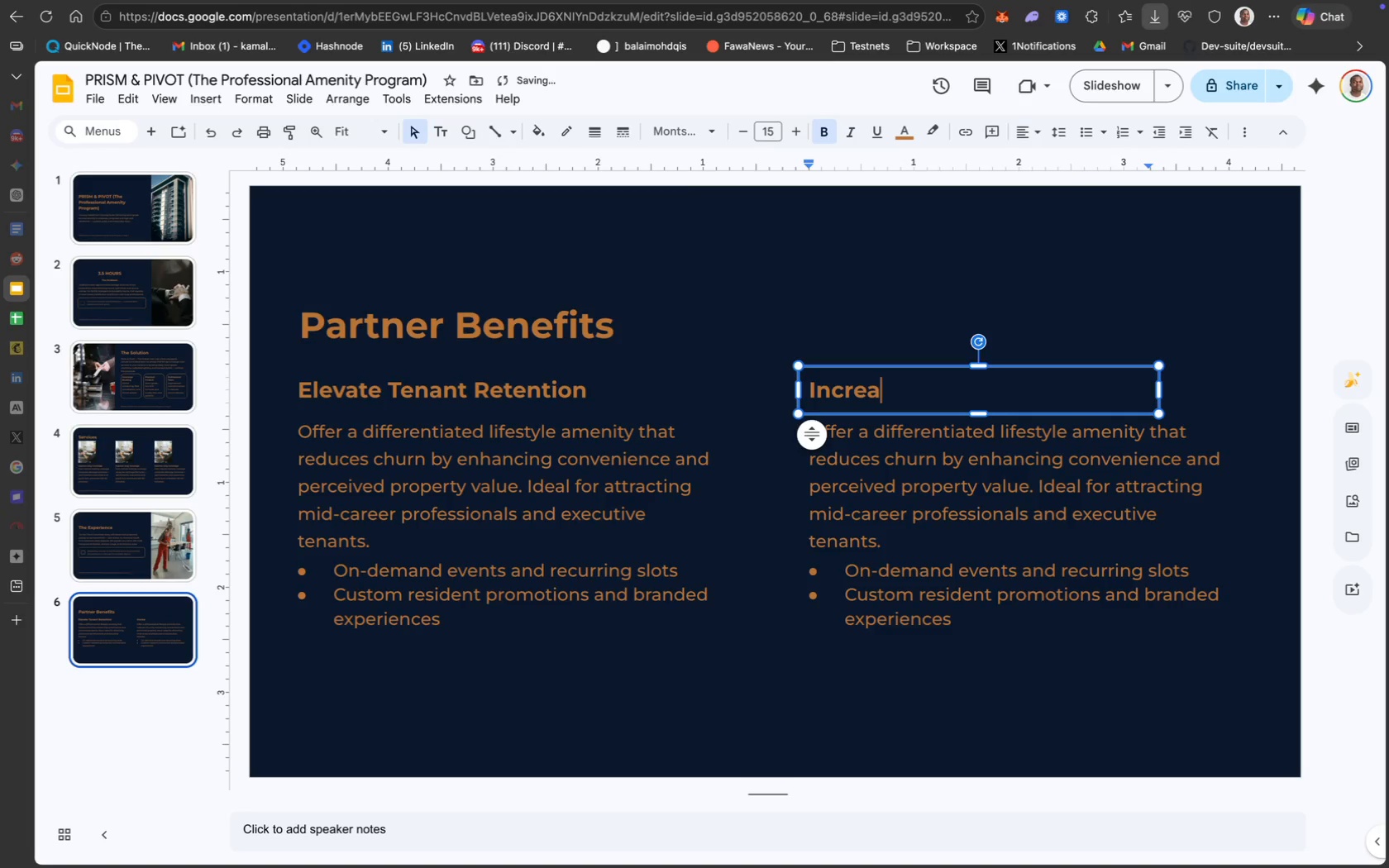 
type(se Asset Value)
 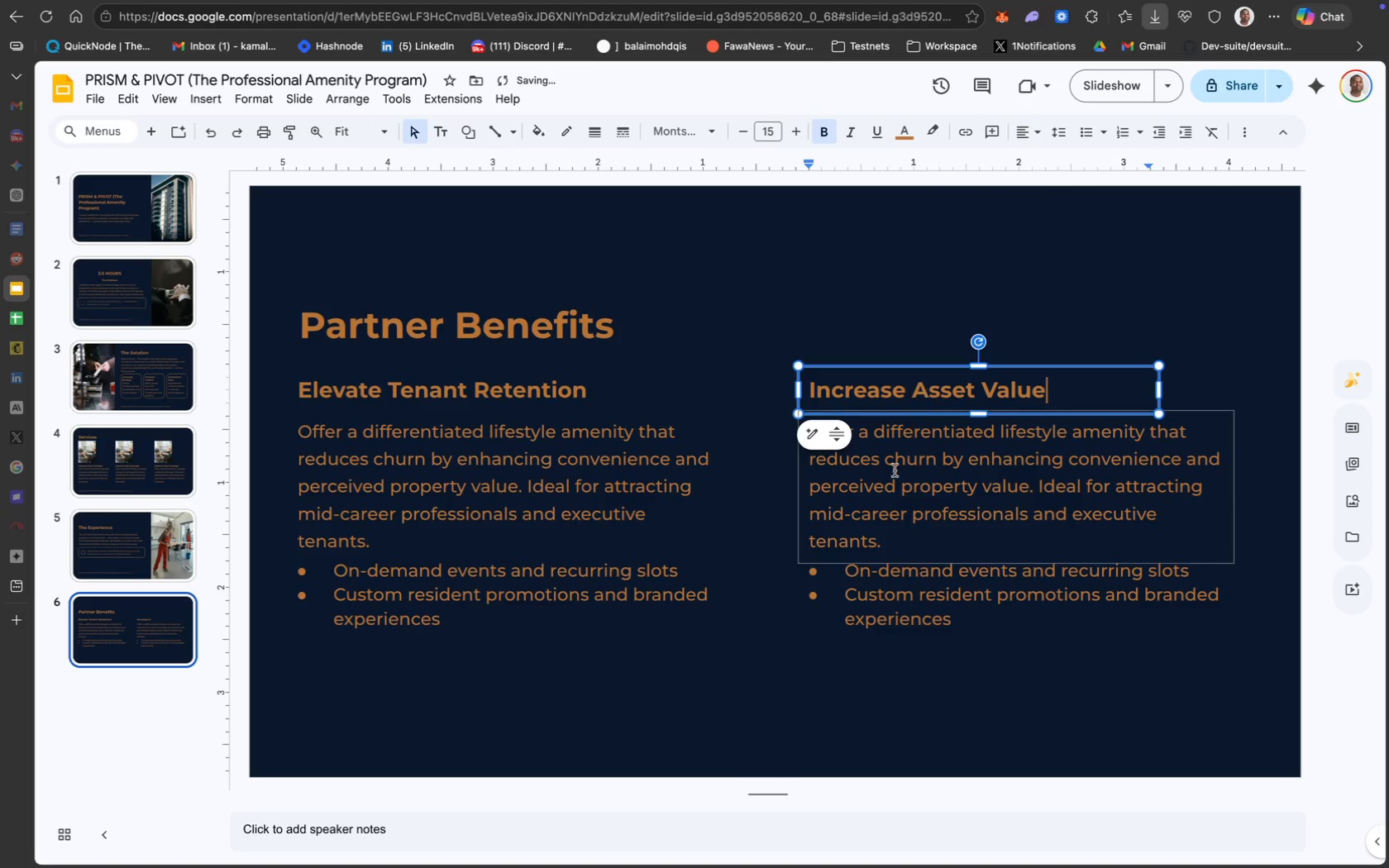 
left_click([886, 492])
 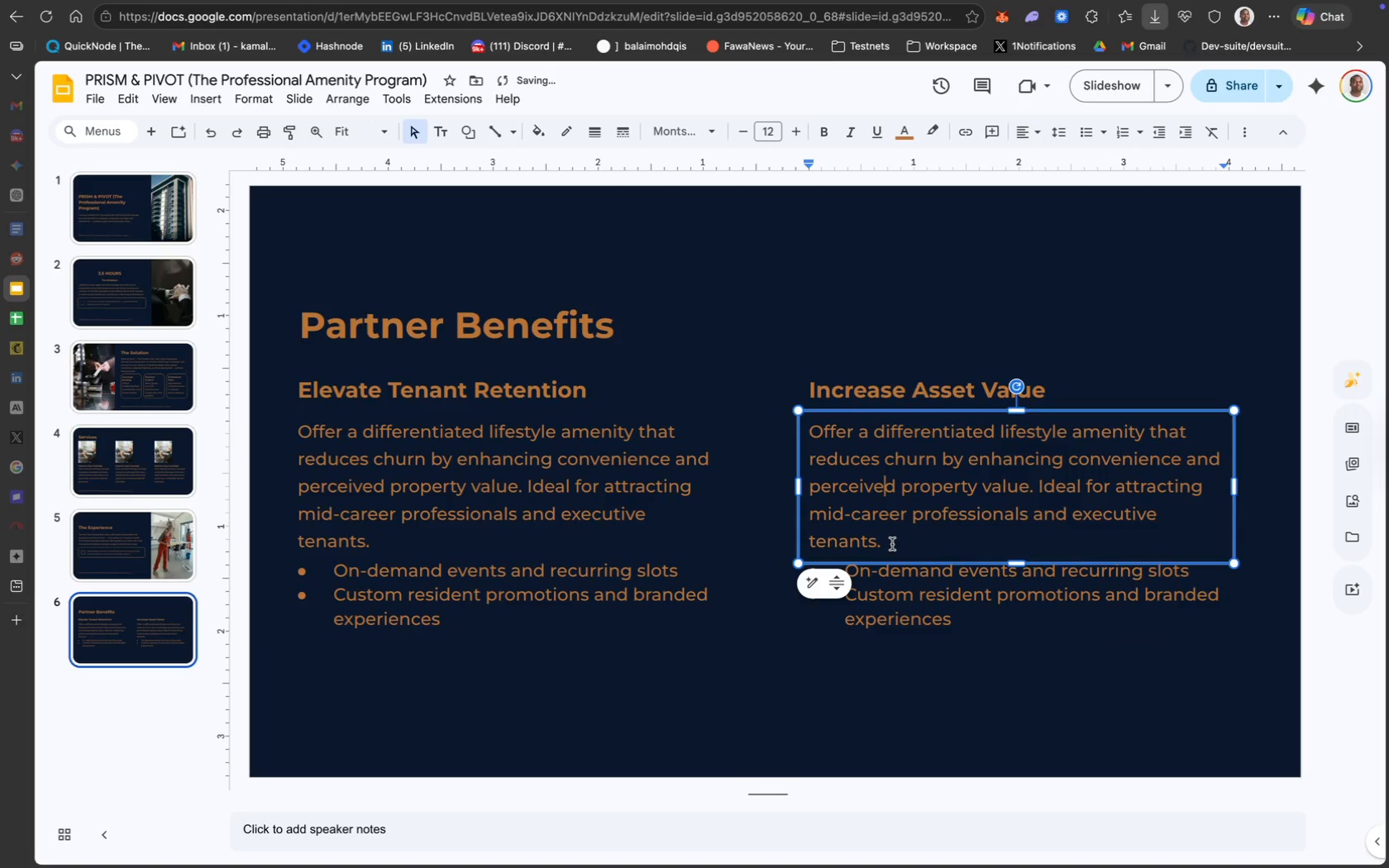 
left_click_drag(start_coordinate=[885, 540], to_coordinate=[804, 444])
 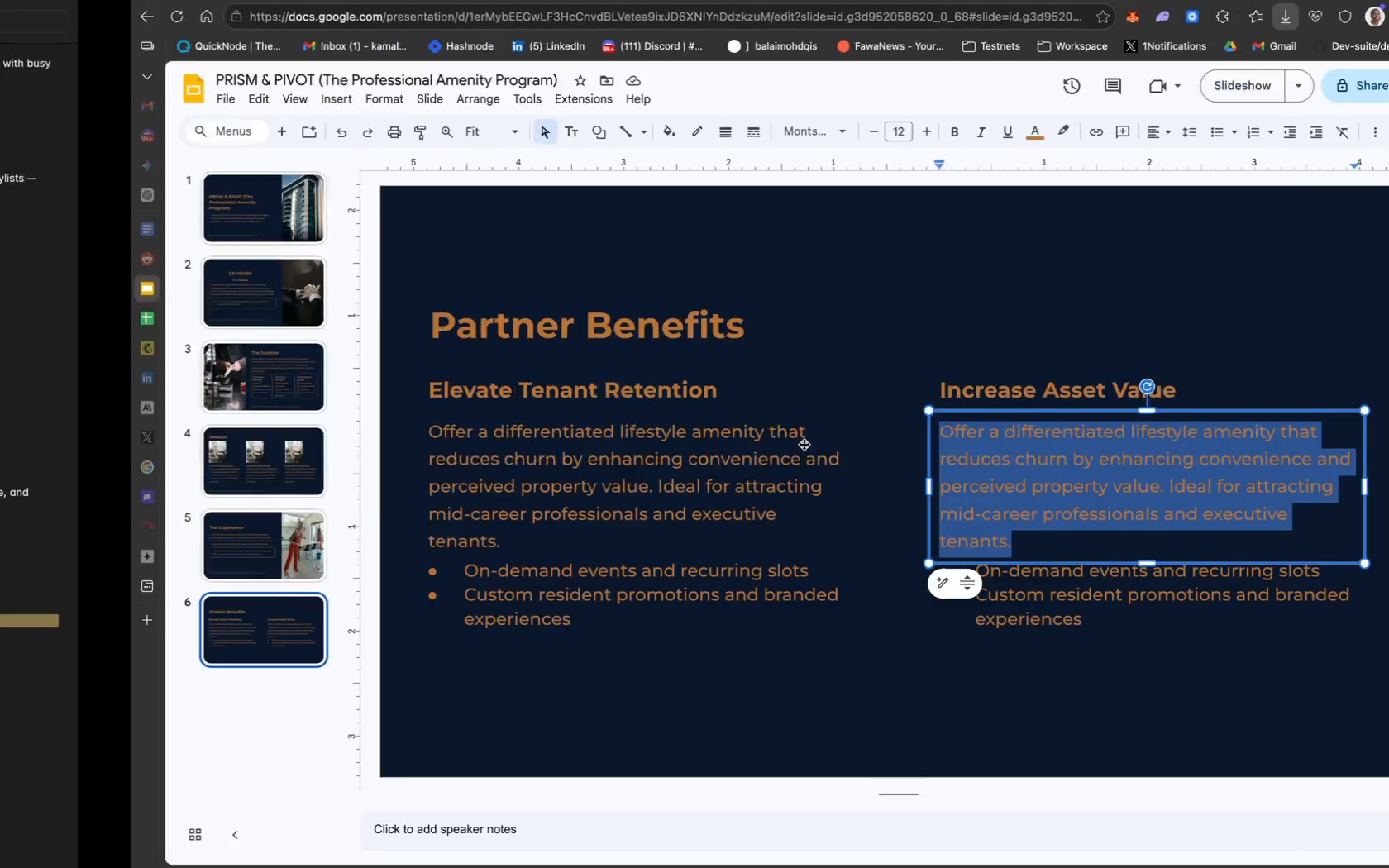 
scroll: coordinate [488, 587], scroll_direction: down, amount: 24.0
 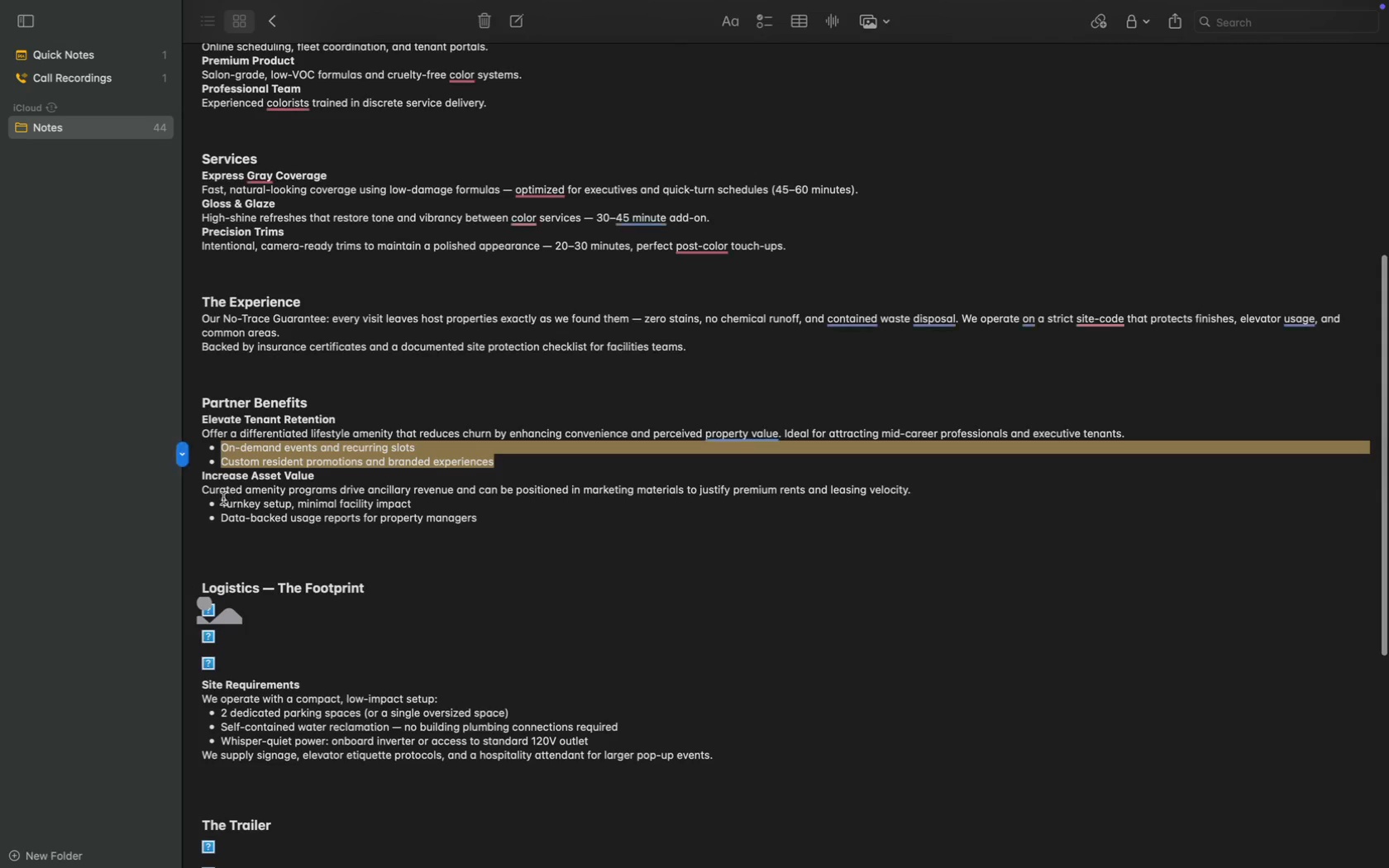 
left_click_drag(start_coordinate=[202, 488], to_coordinate=[914, 490])
 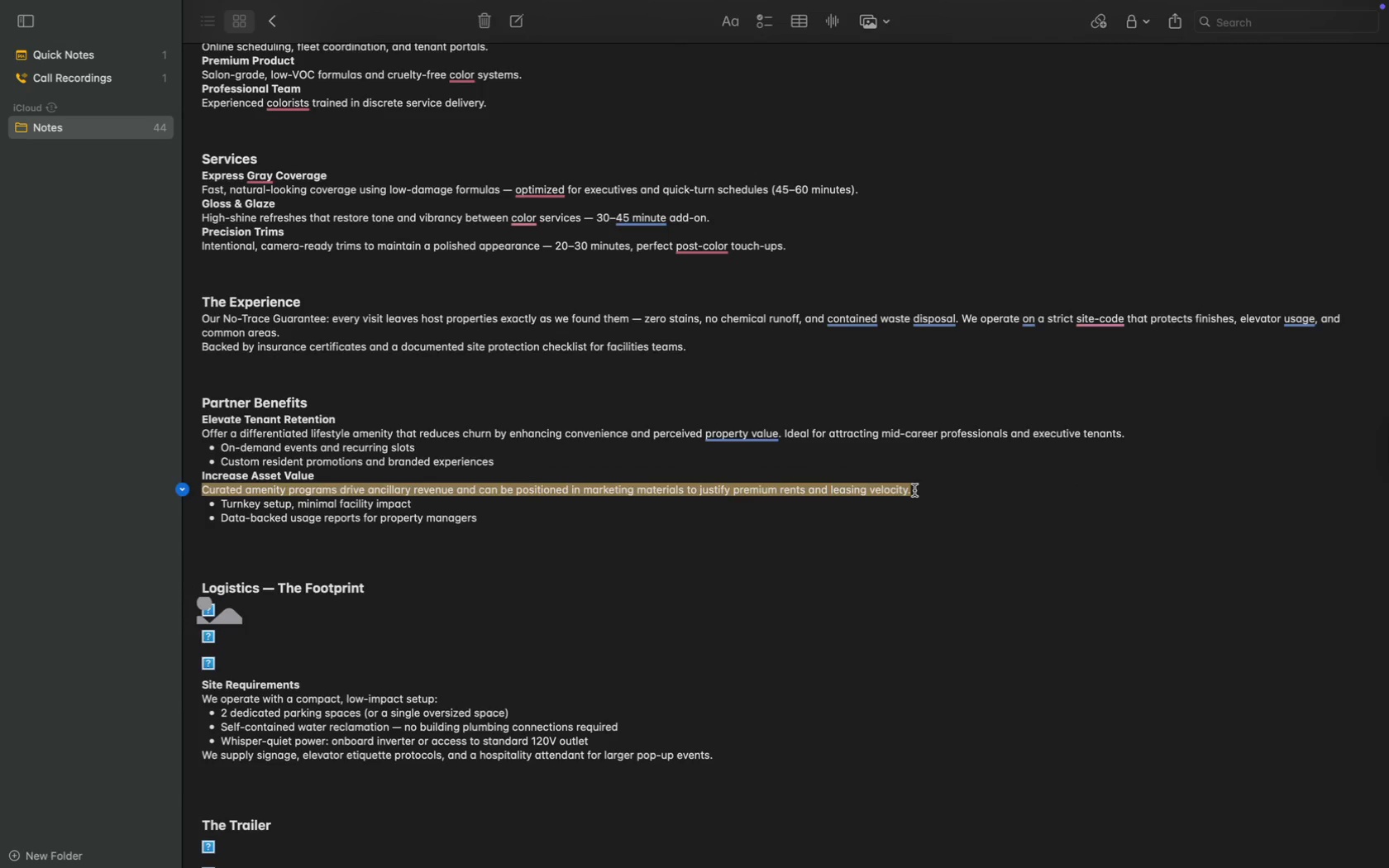 
key(Meta+C)
 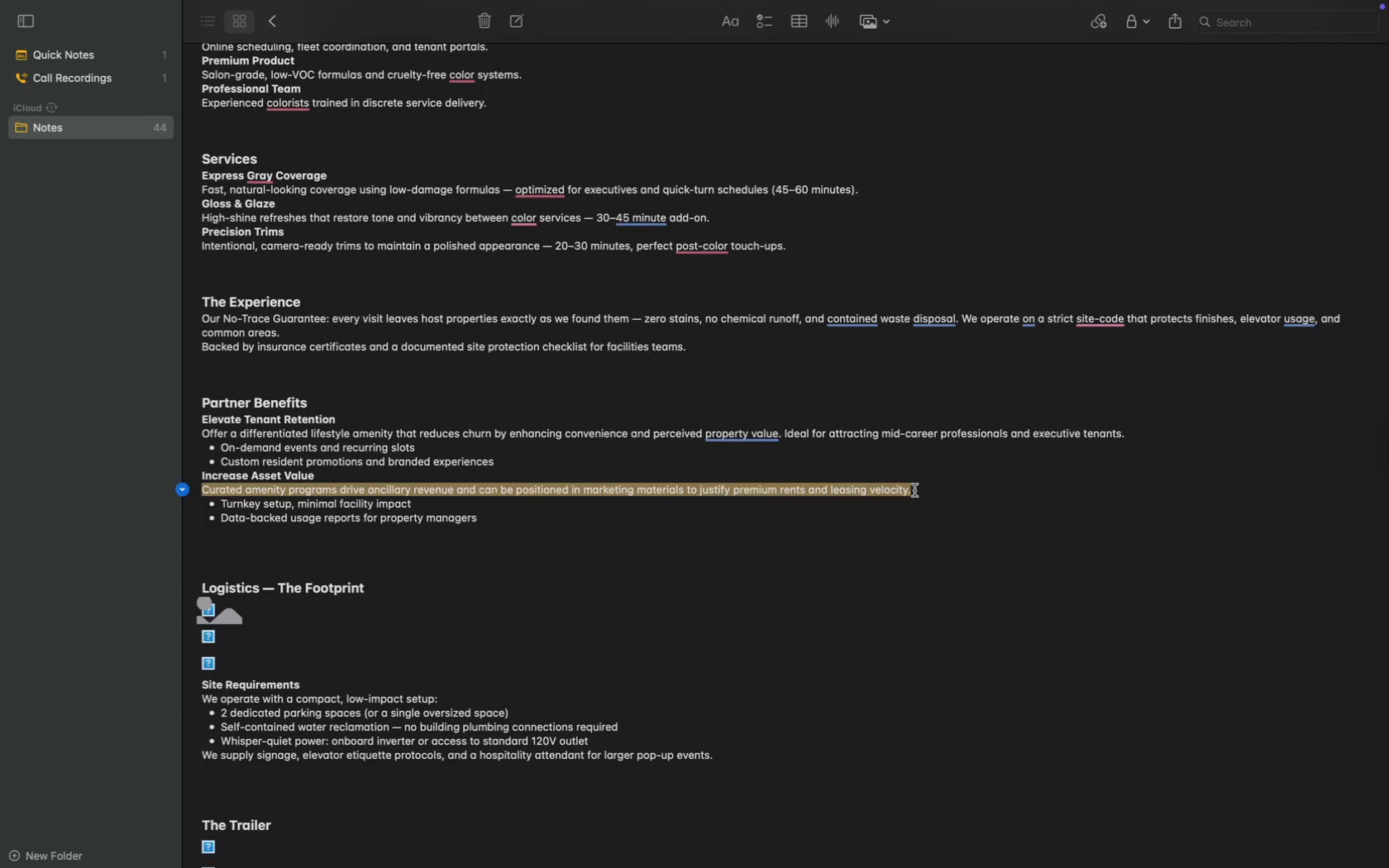 
key(Meta+C)
 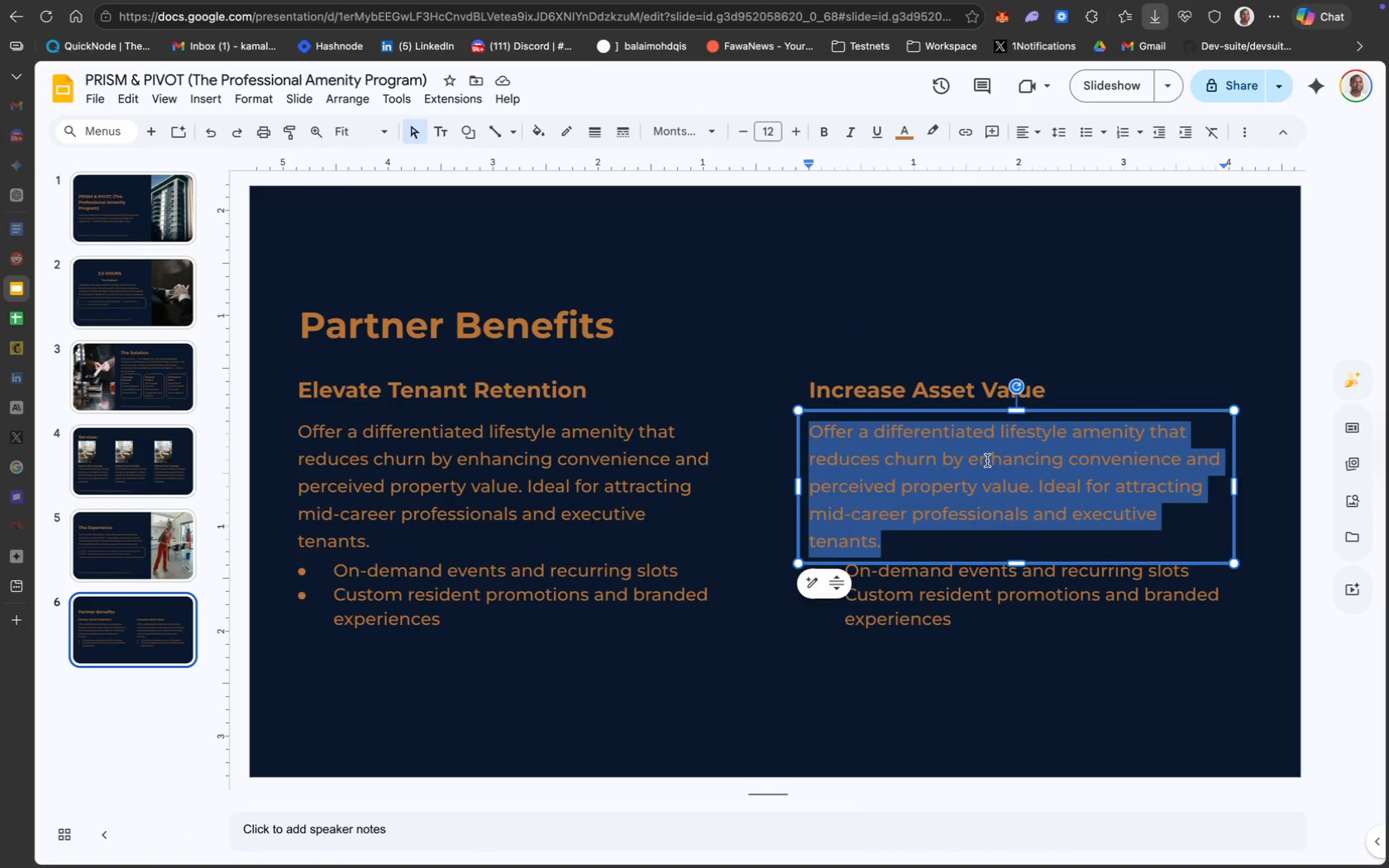 
key(Backspace)
 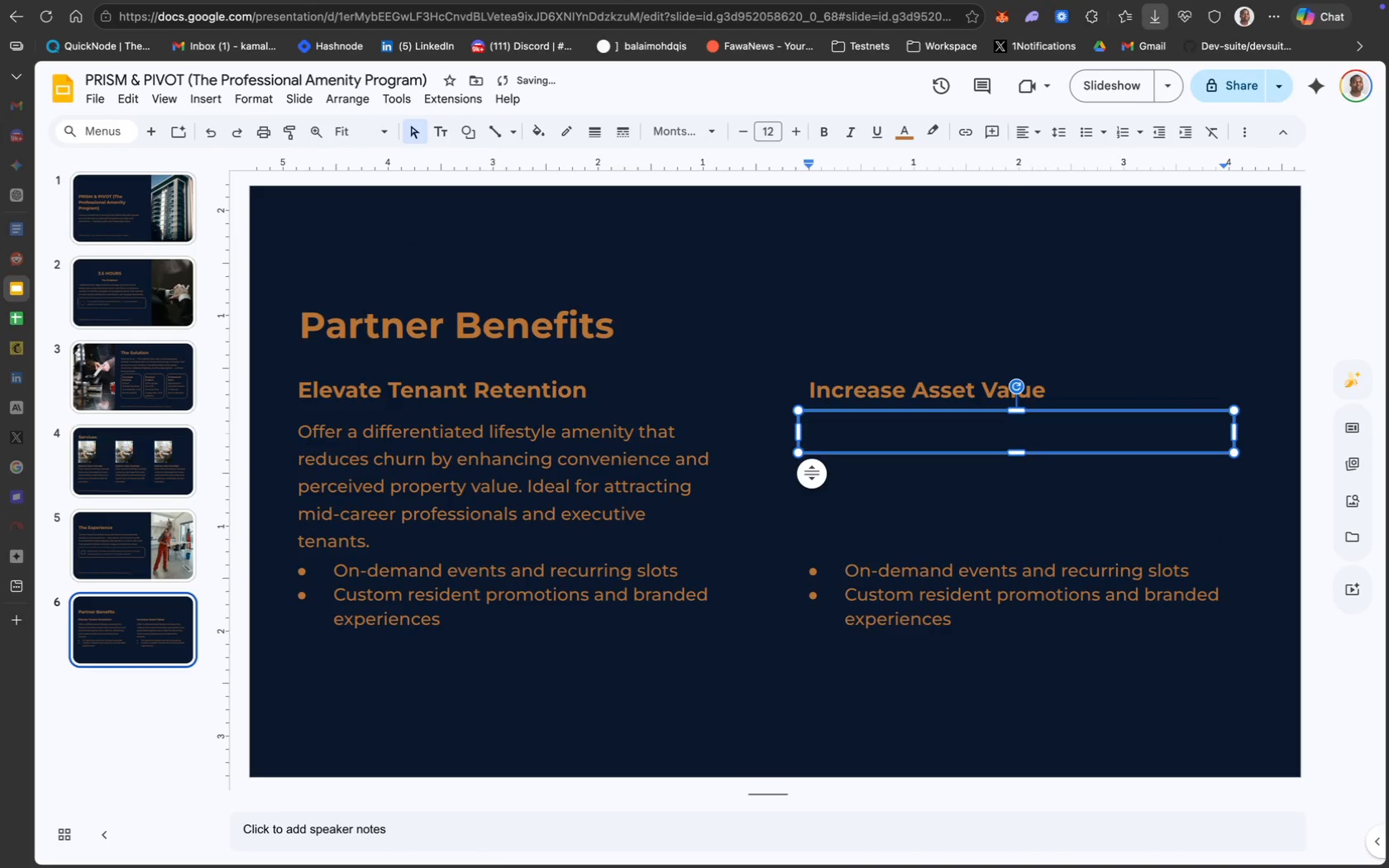 
key(Meta+V)
 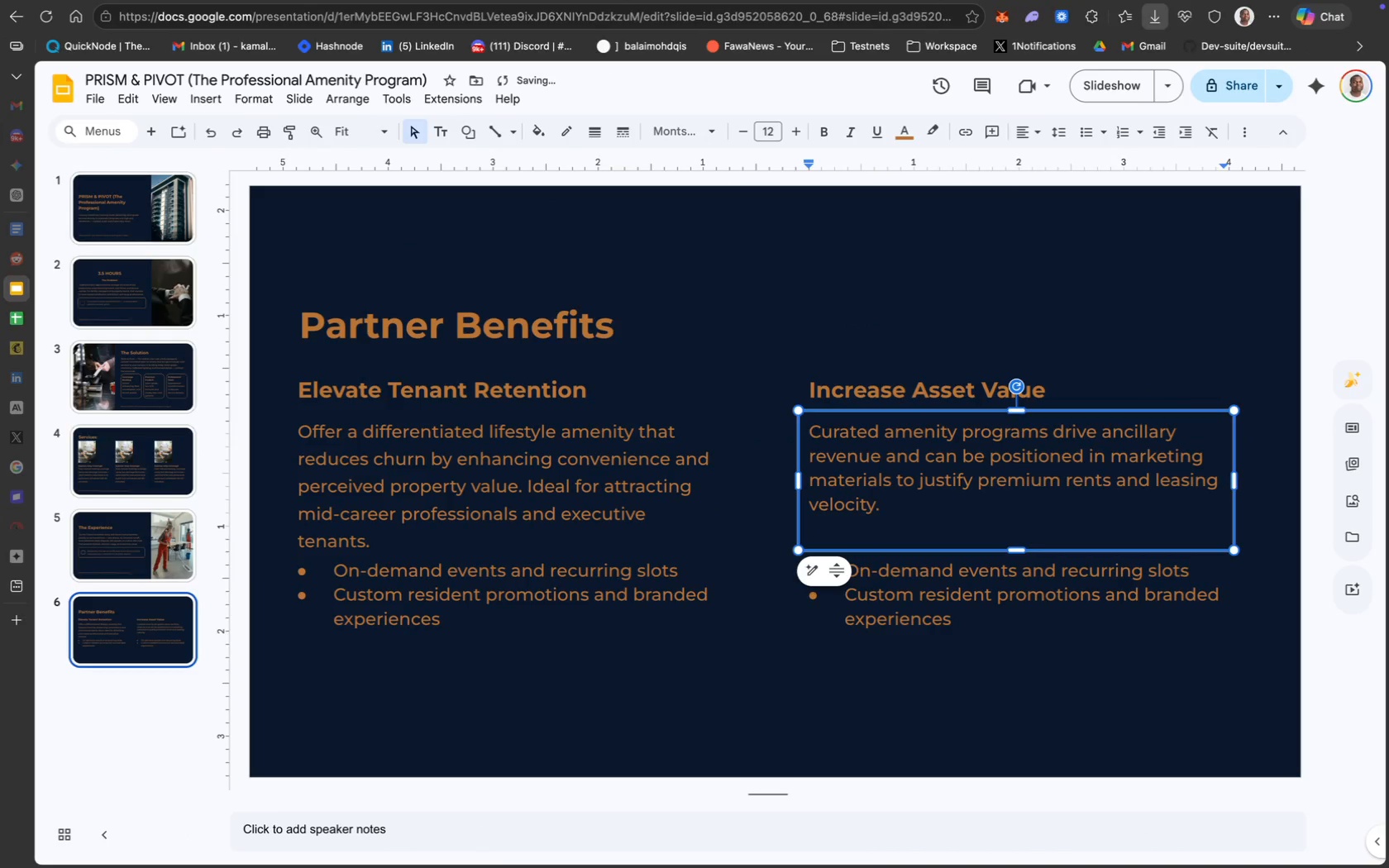 
key(Backslash)
 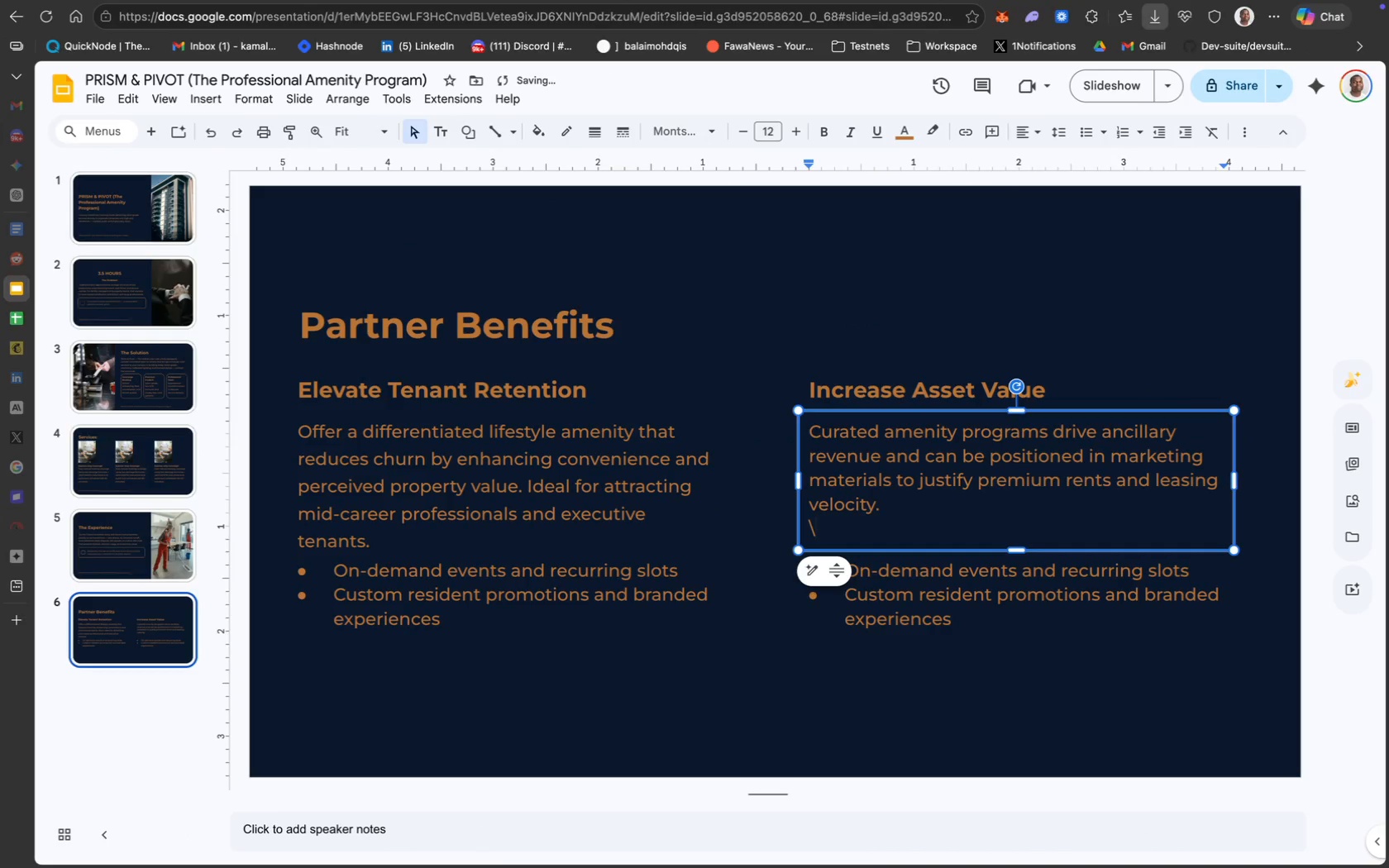 
key(Backspace)
 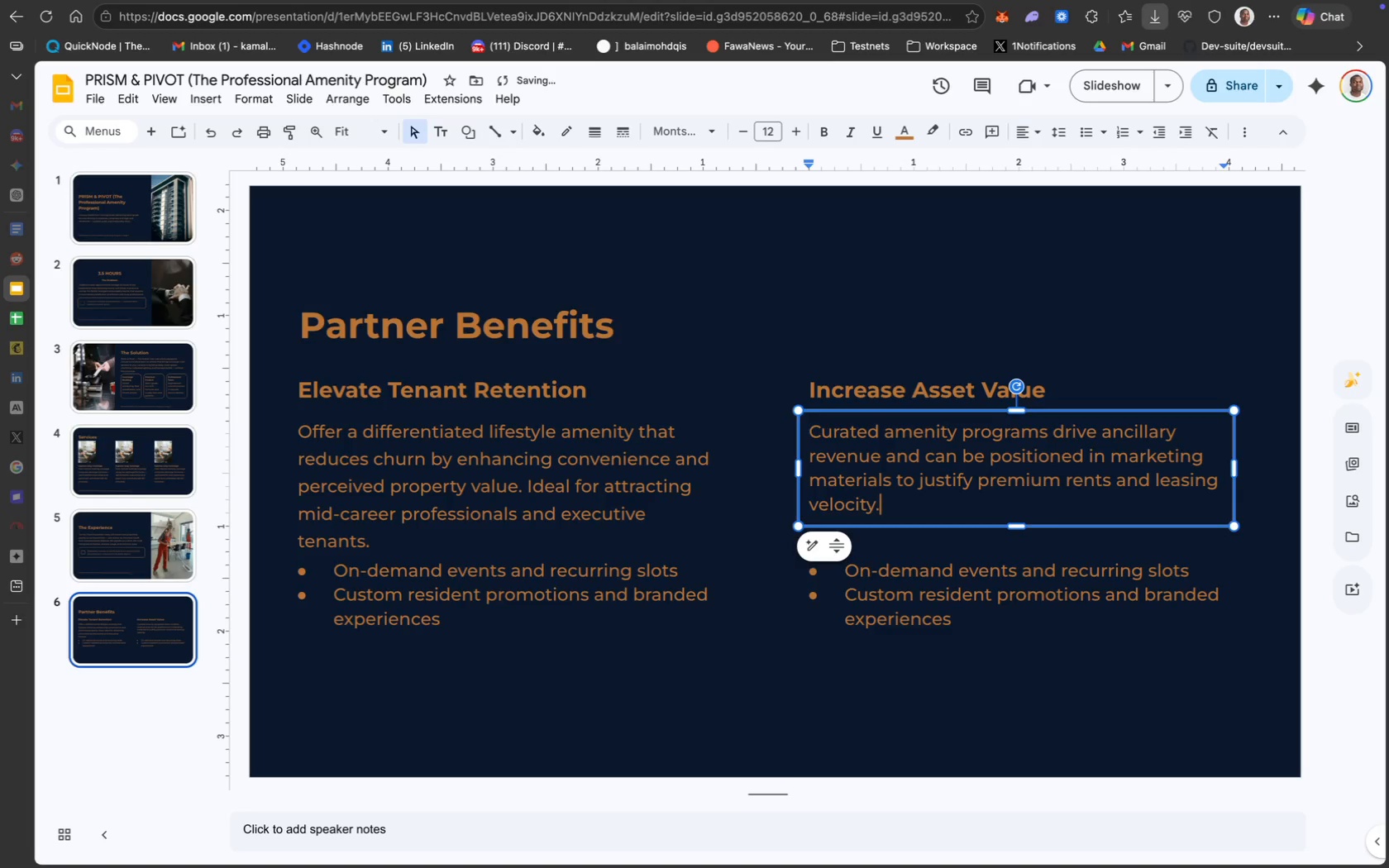 
key(Backspace)
 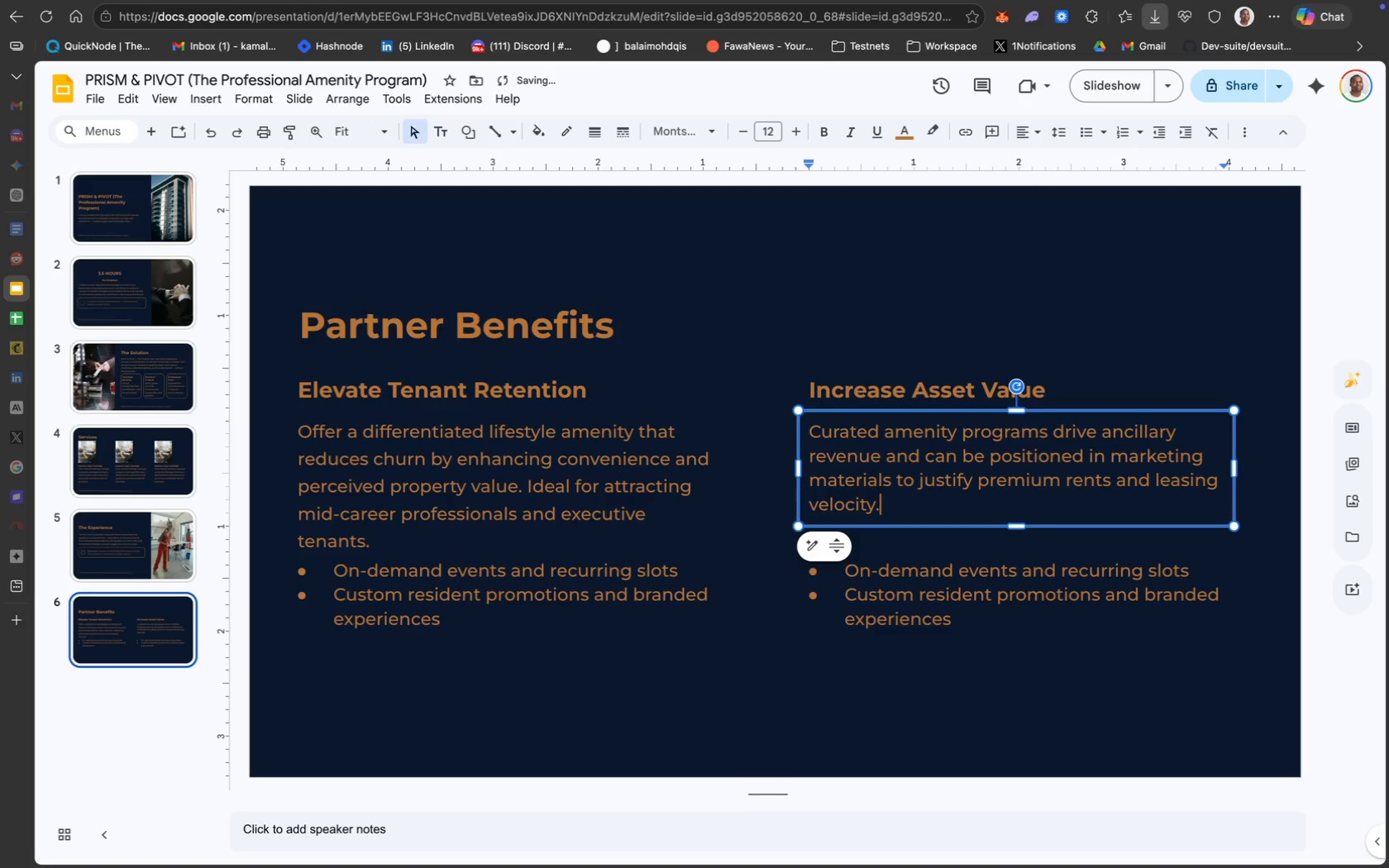 
key(Meta+A)
 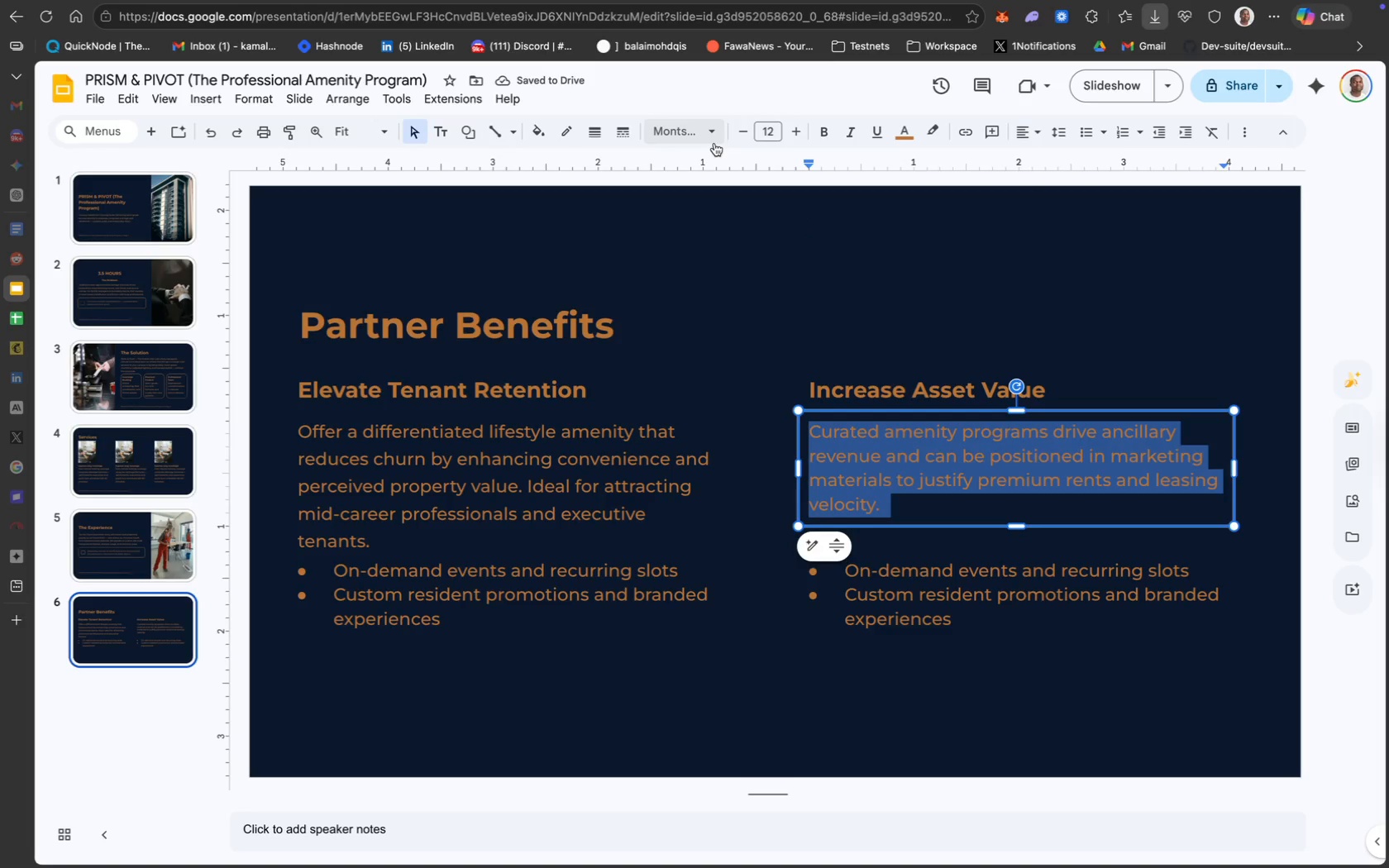 
left_click([714, 137])
 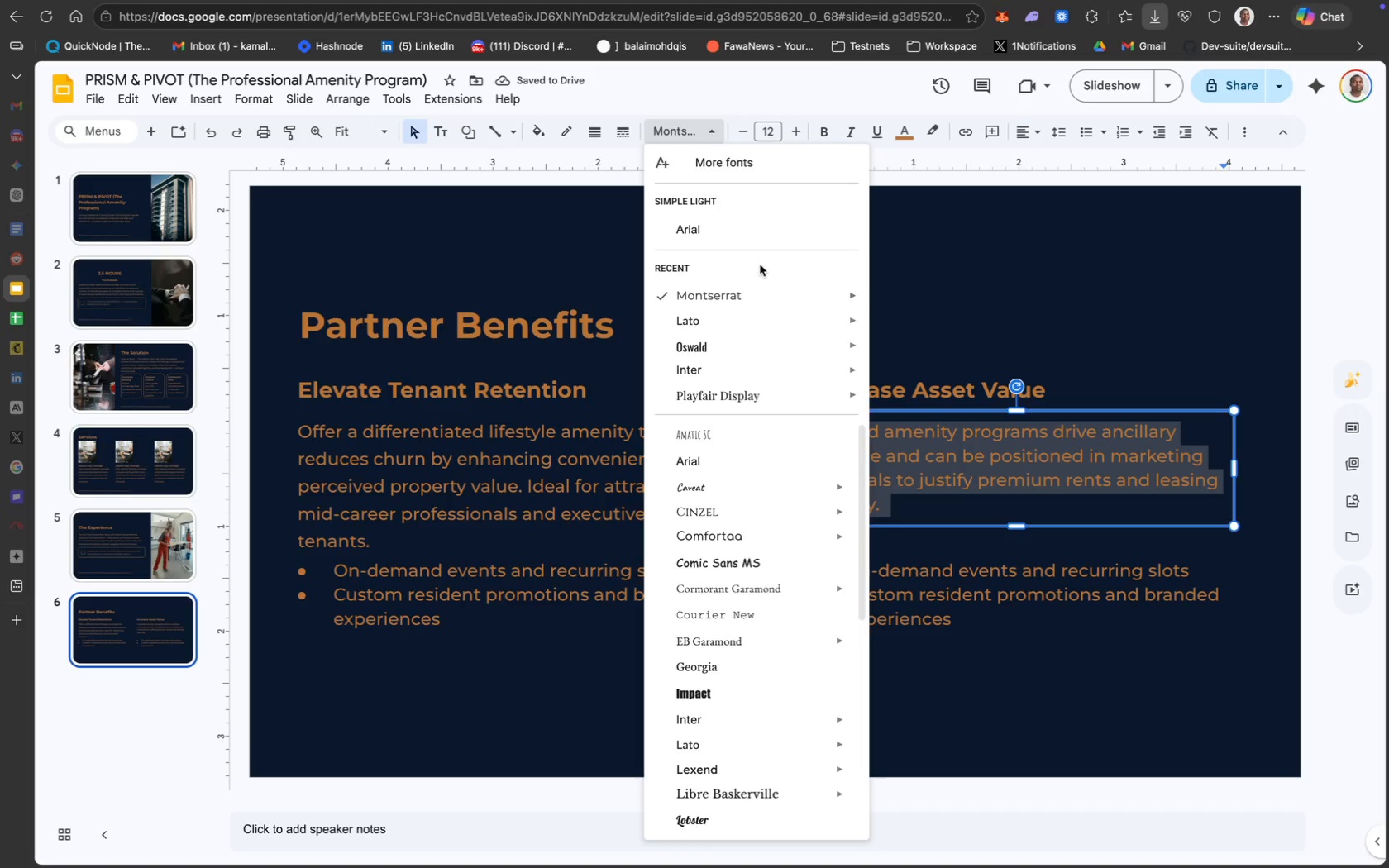 
mouse_move([787, 295])
 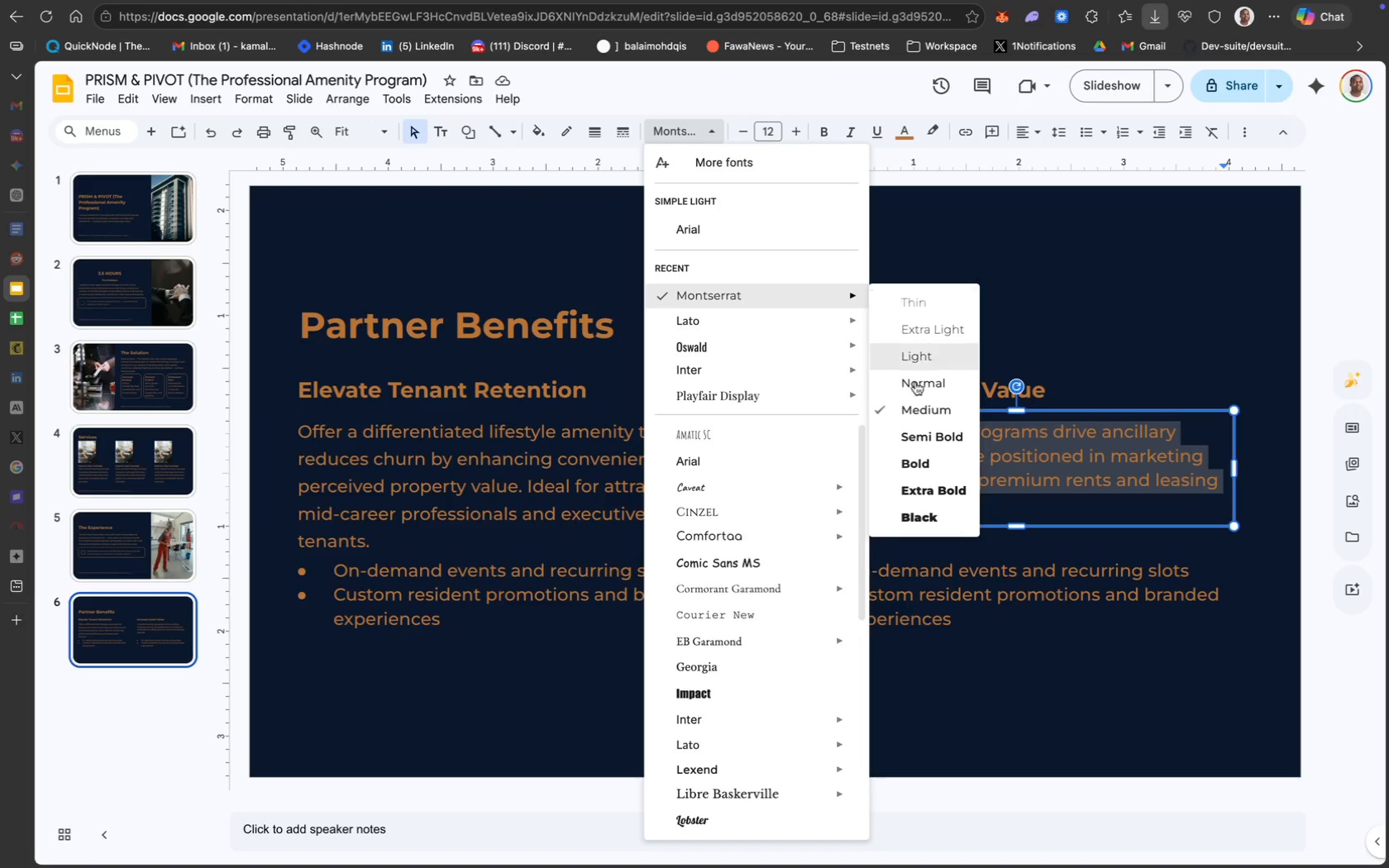 
left_click([920, 410])
 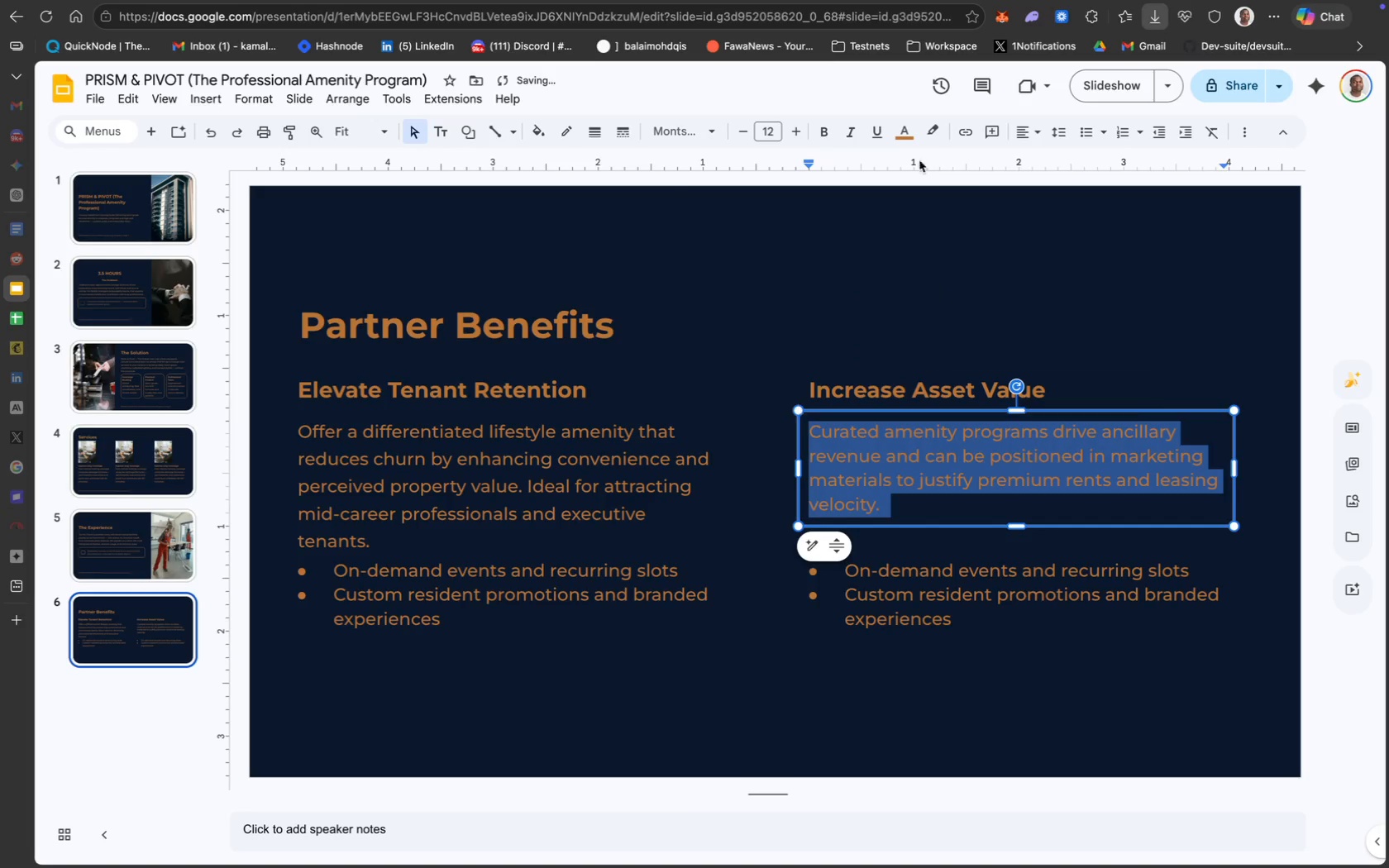 
mouse_move([896, 142])
 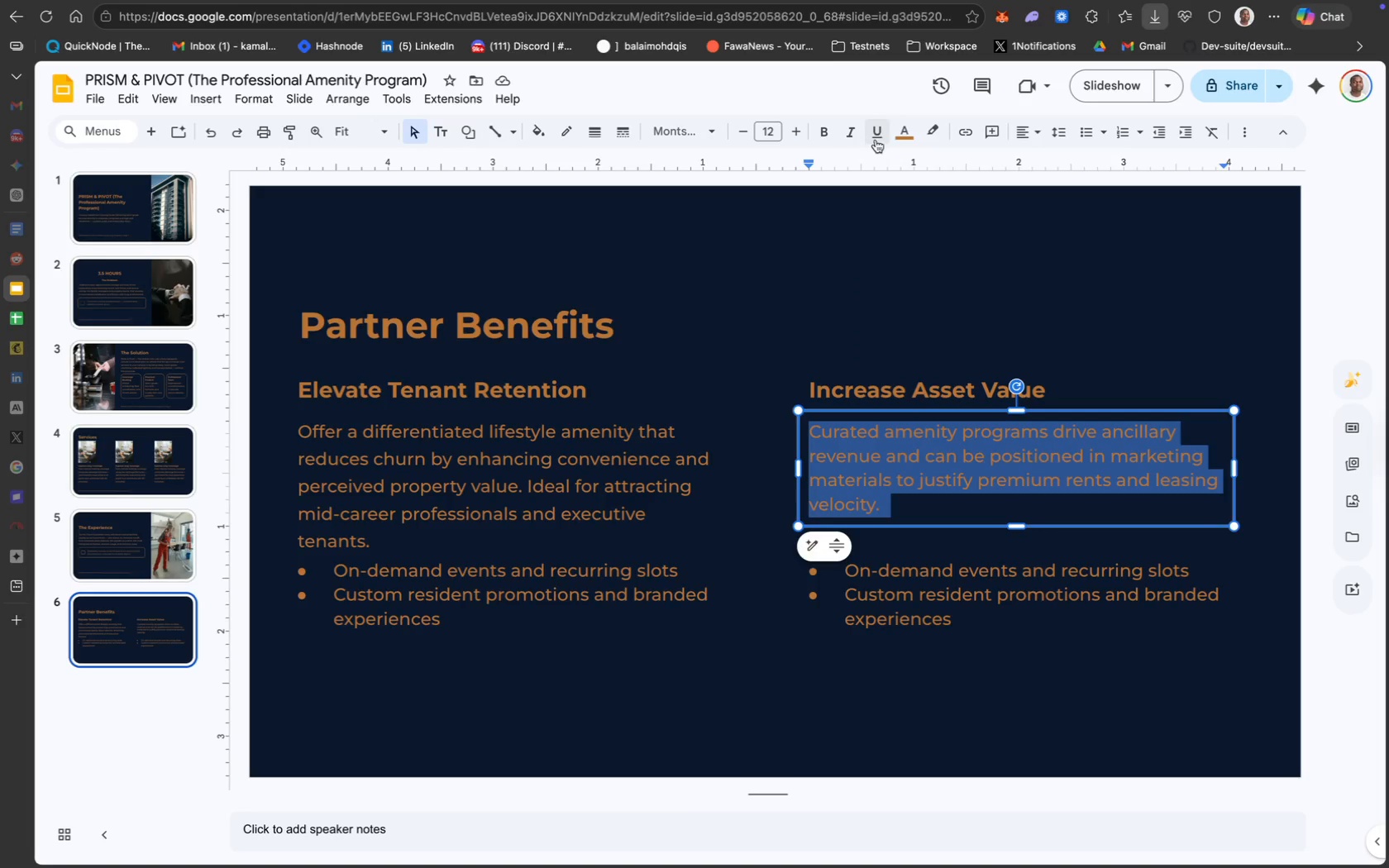 
mouse_move([914, 136])
 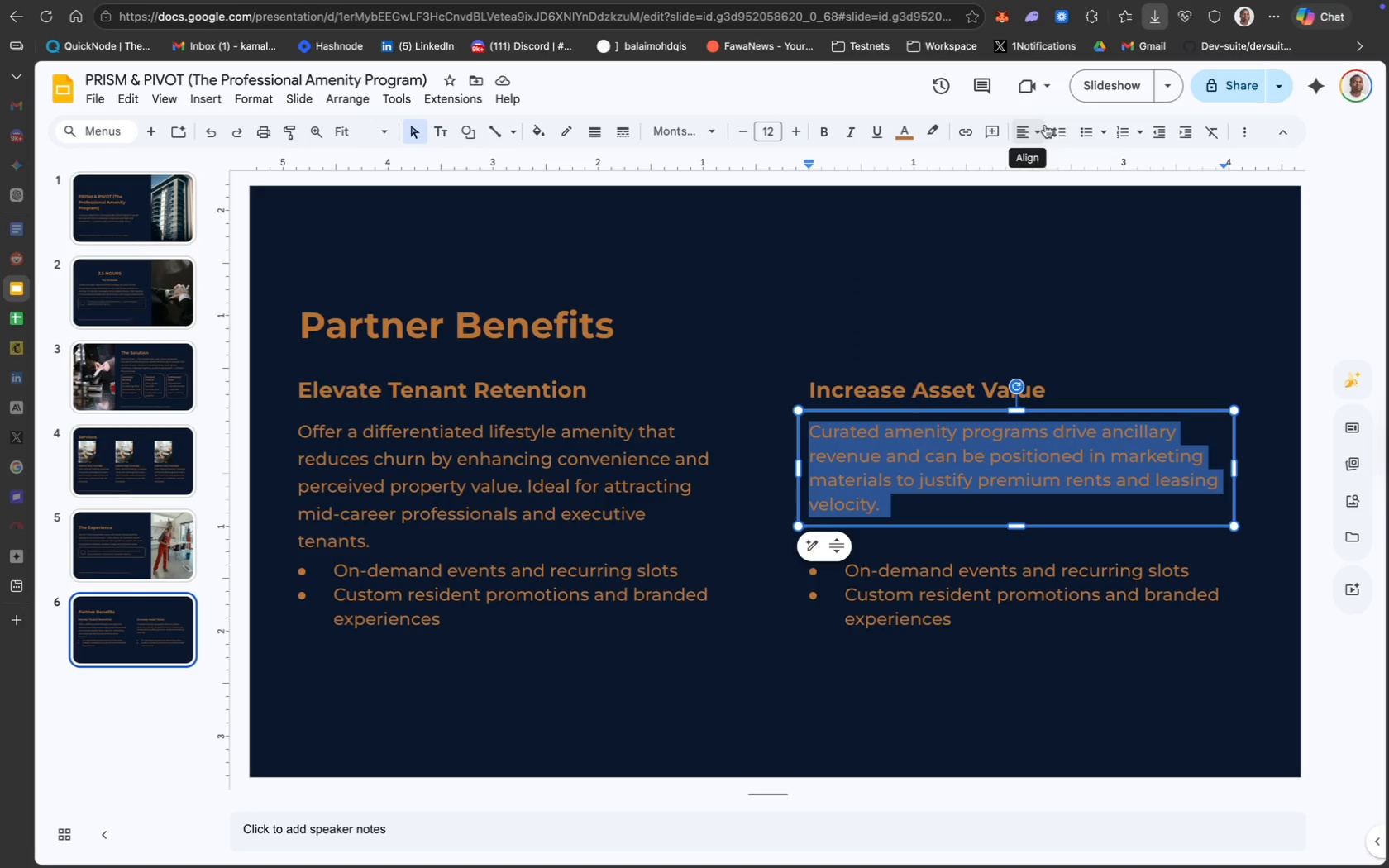 
mouse_move([1065, 144])
 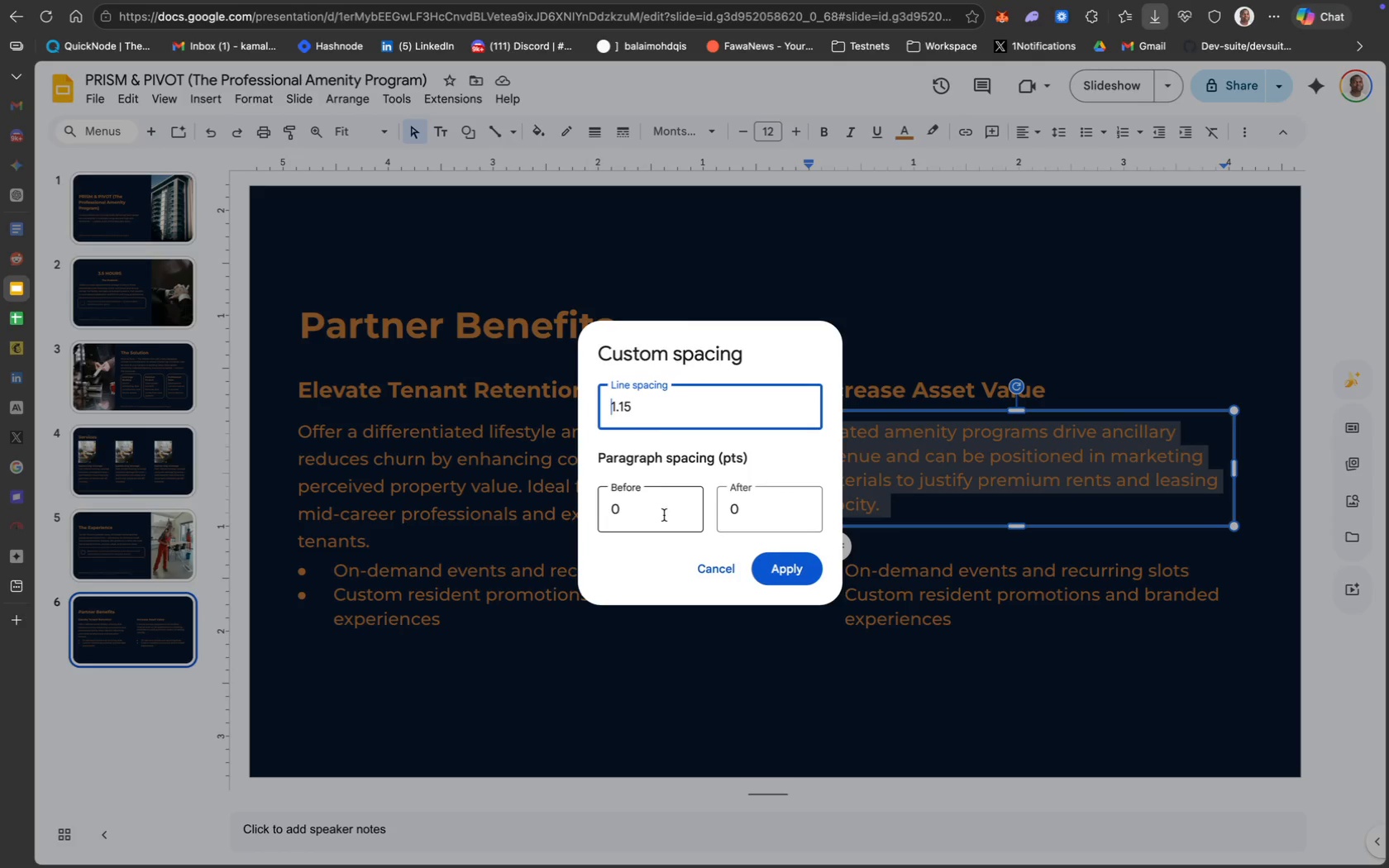 
left_click([654, 403])
 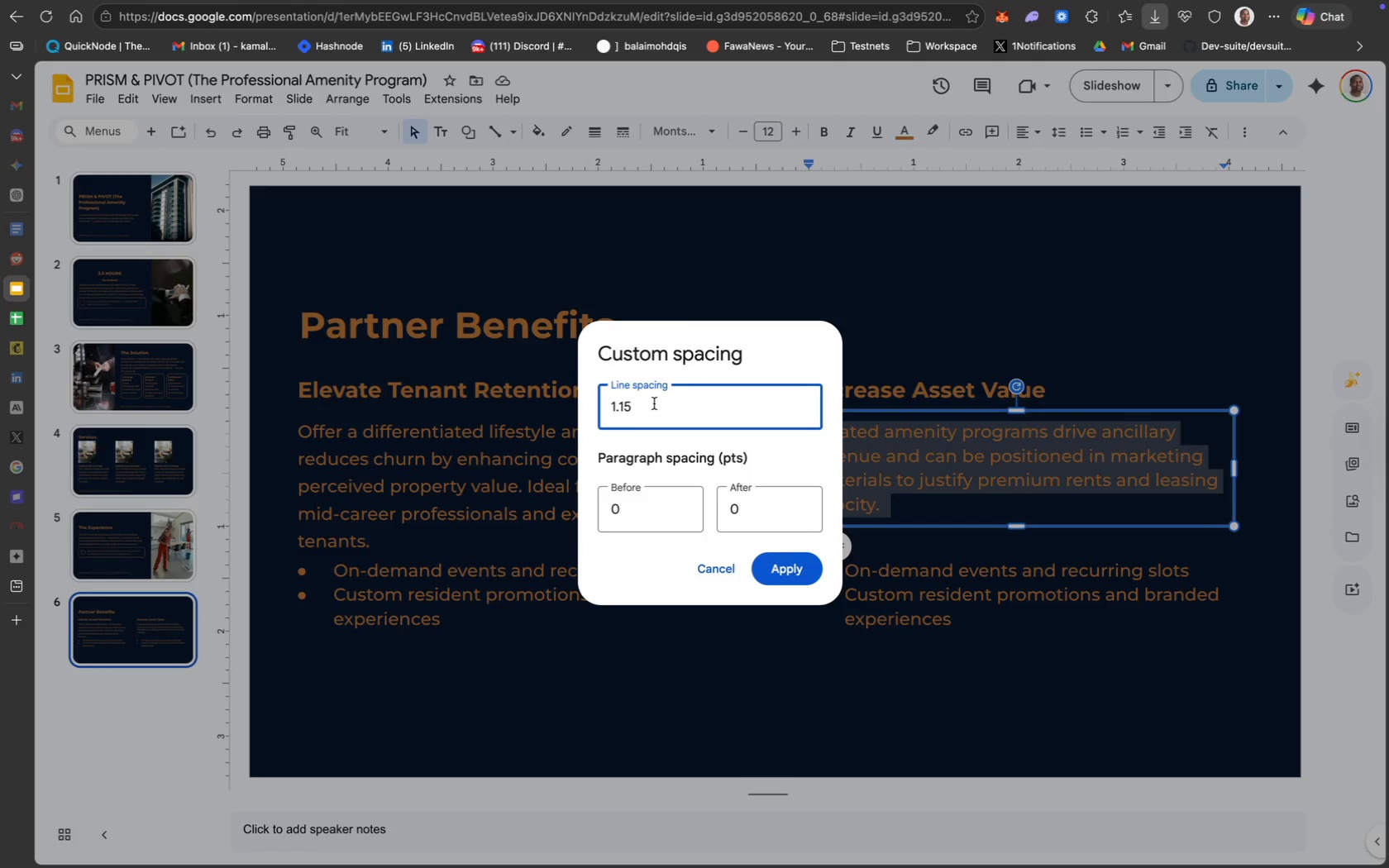 
key(Backspace)
 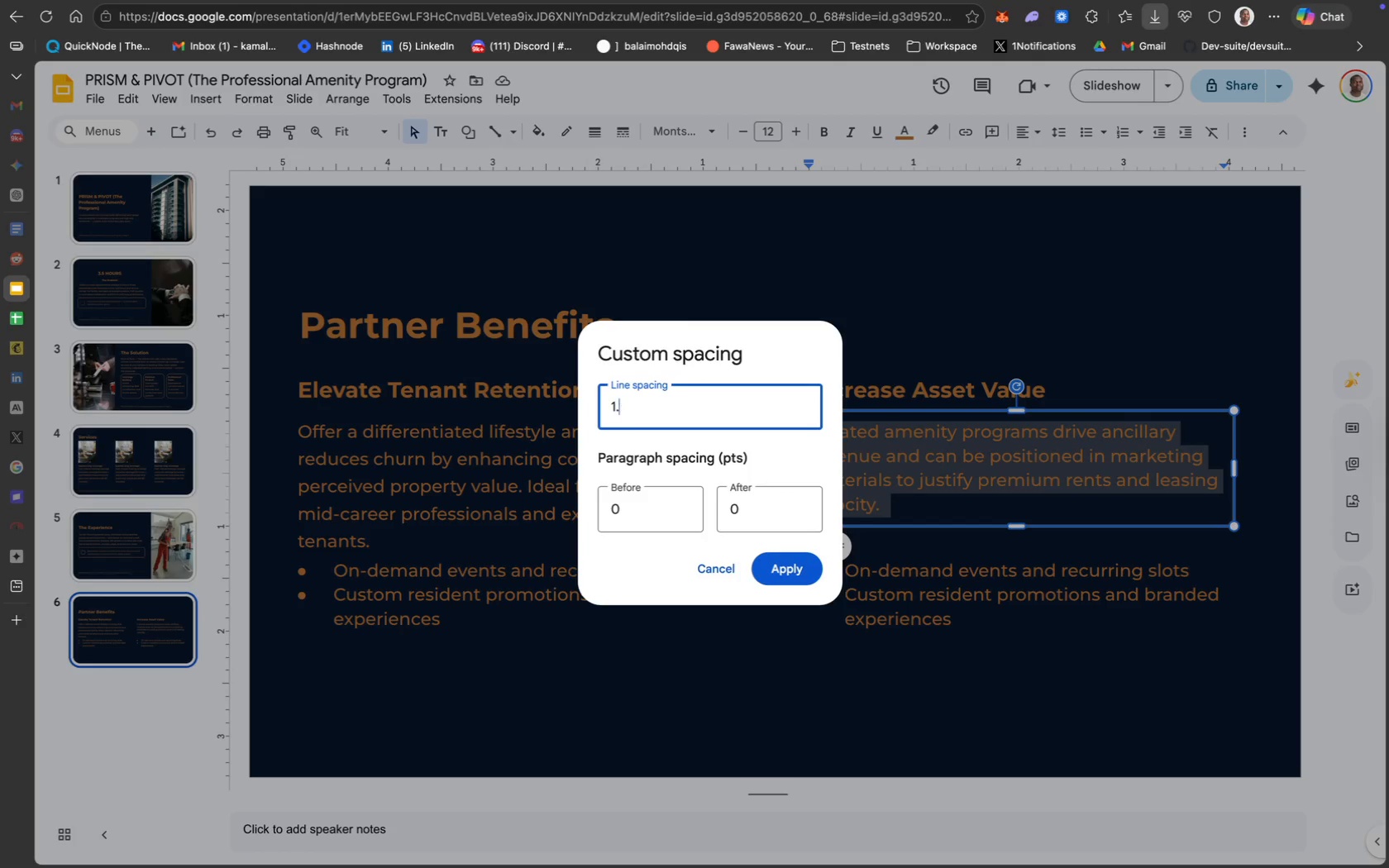 
key(Backspace)
 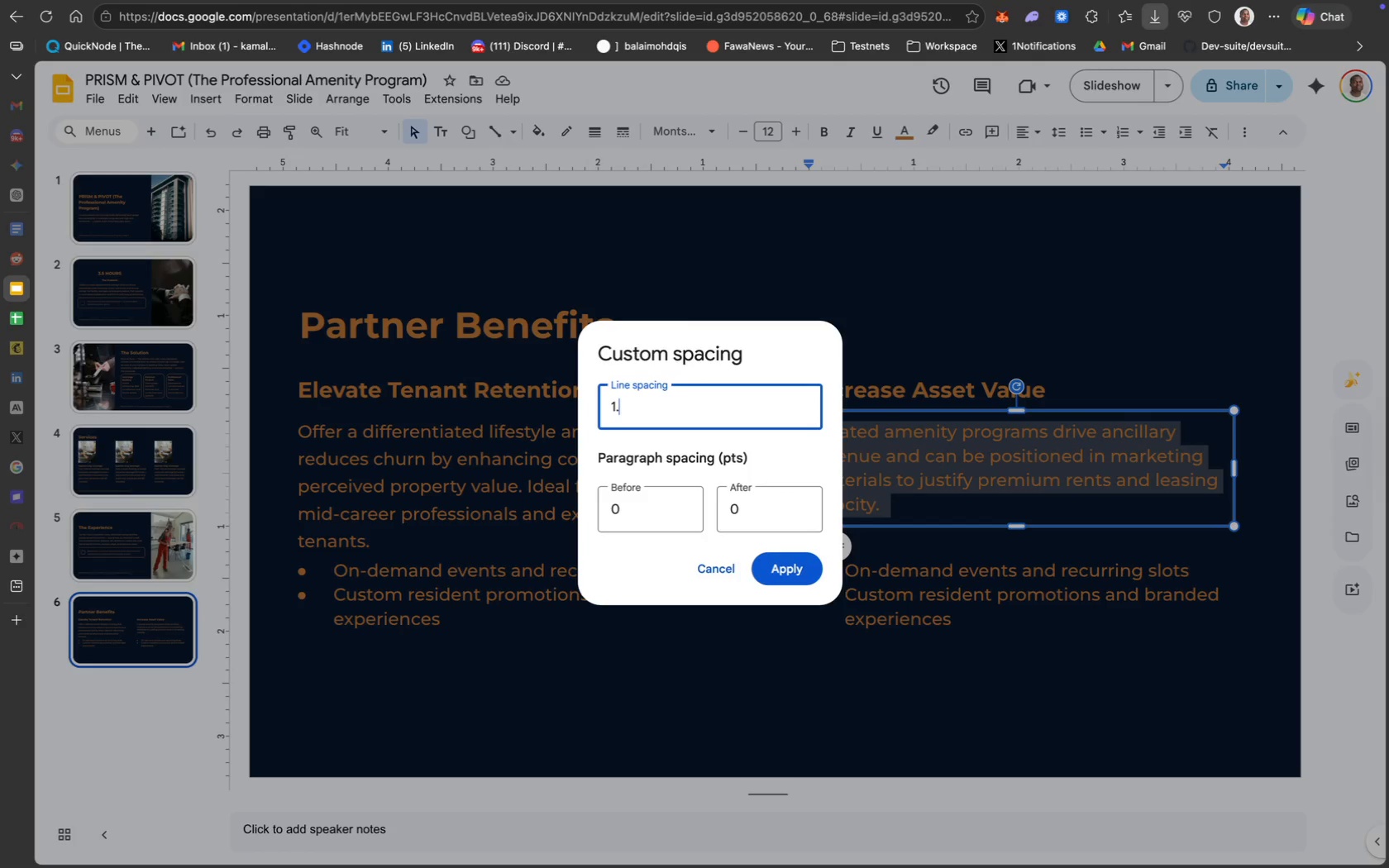 
key(3)
 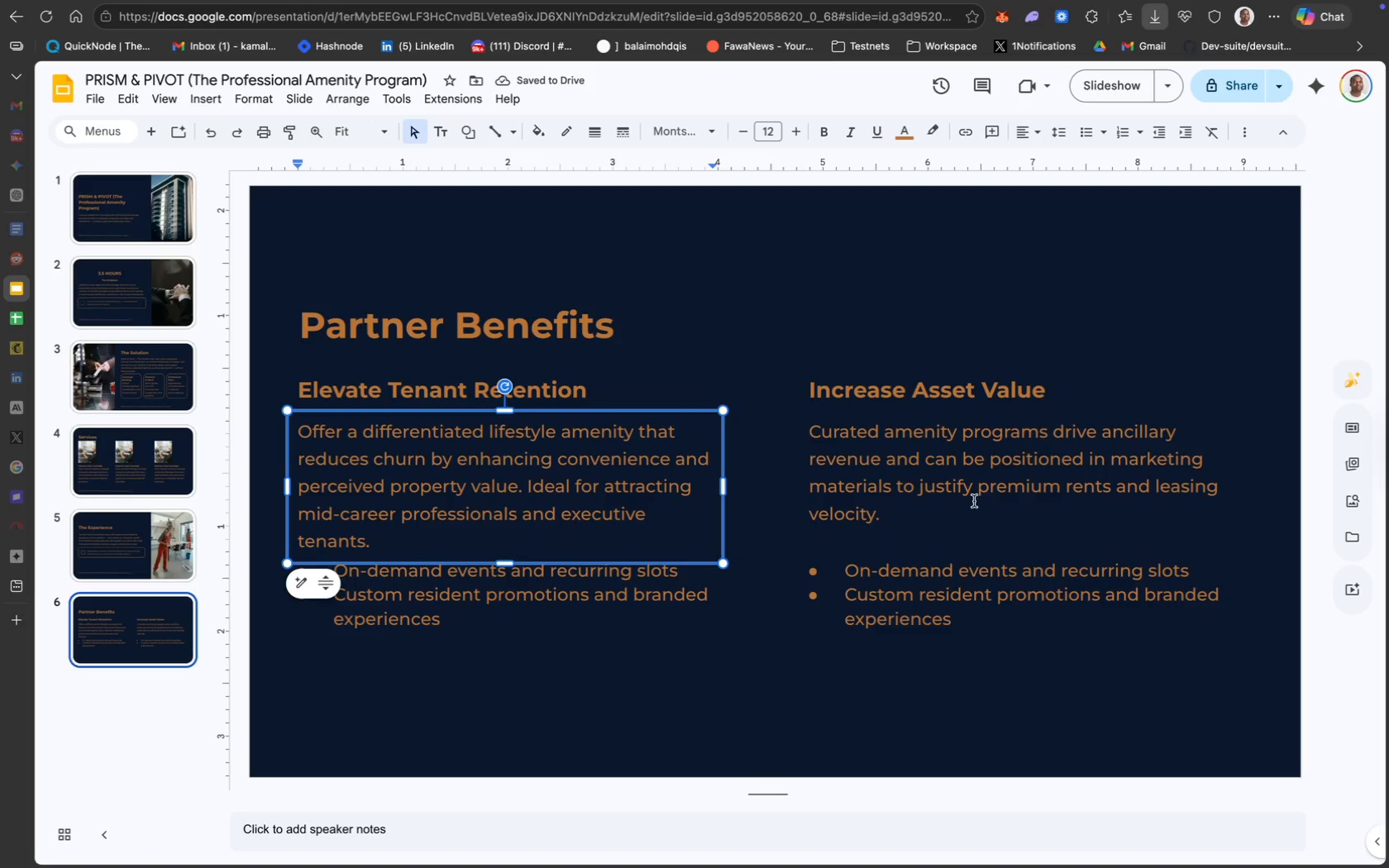 
wait(7.82)
 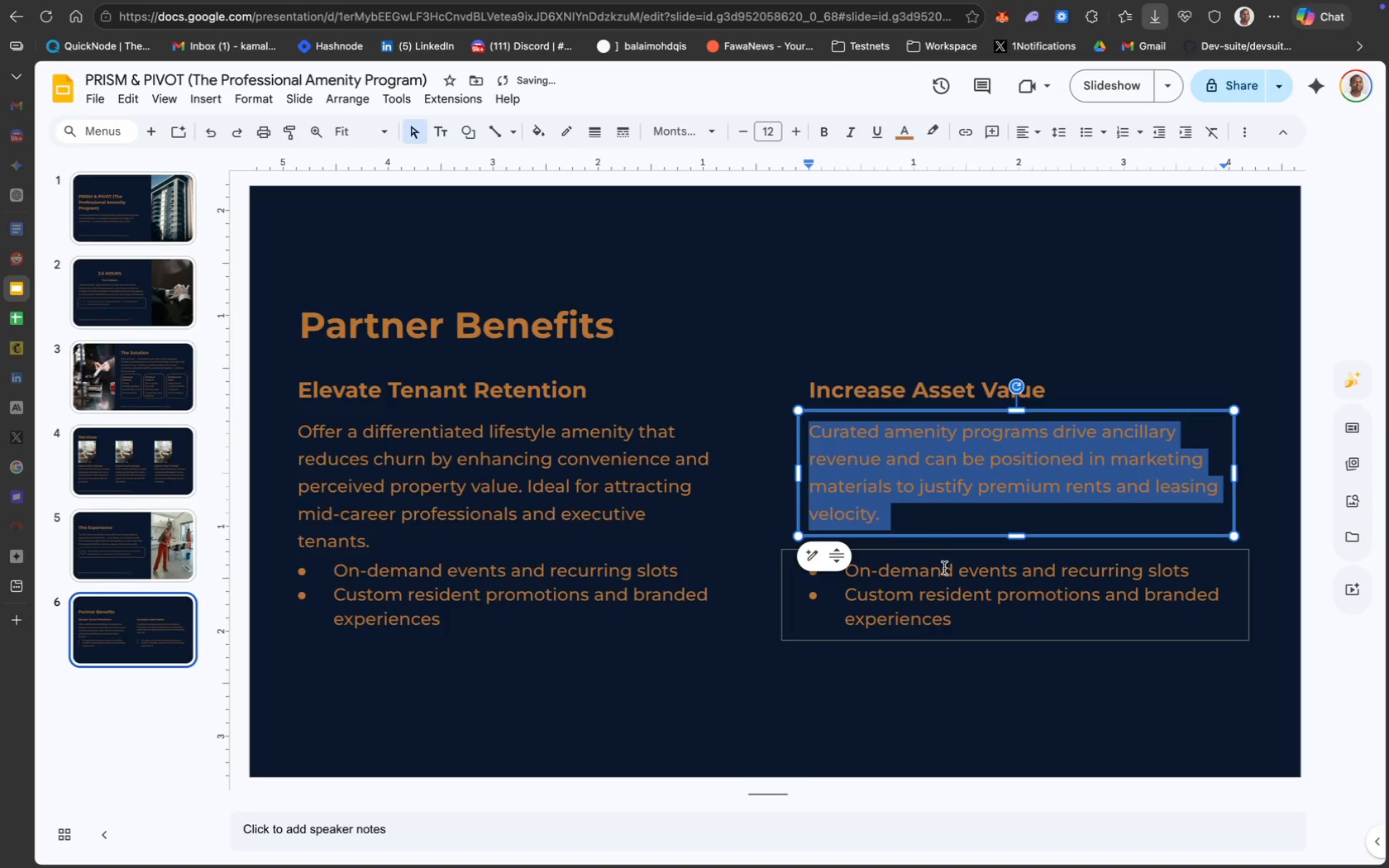 
left_click([556, 576])
 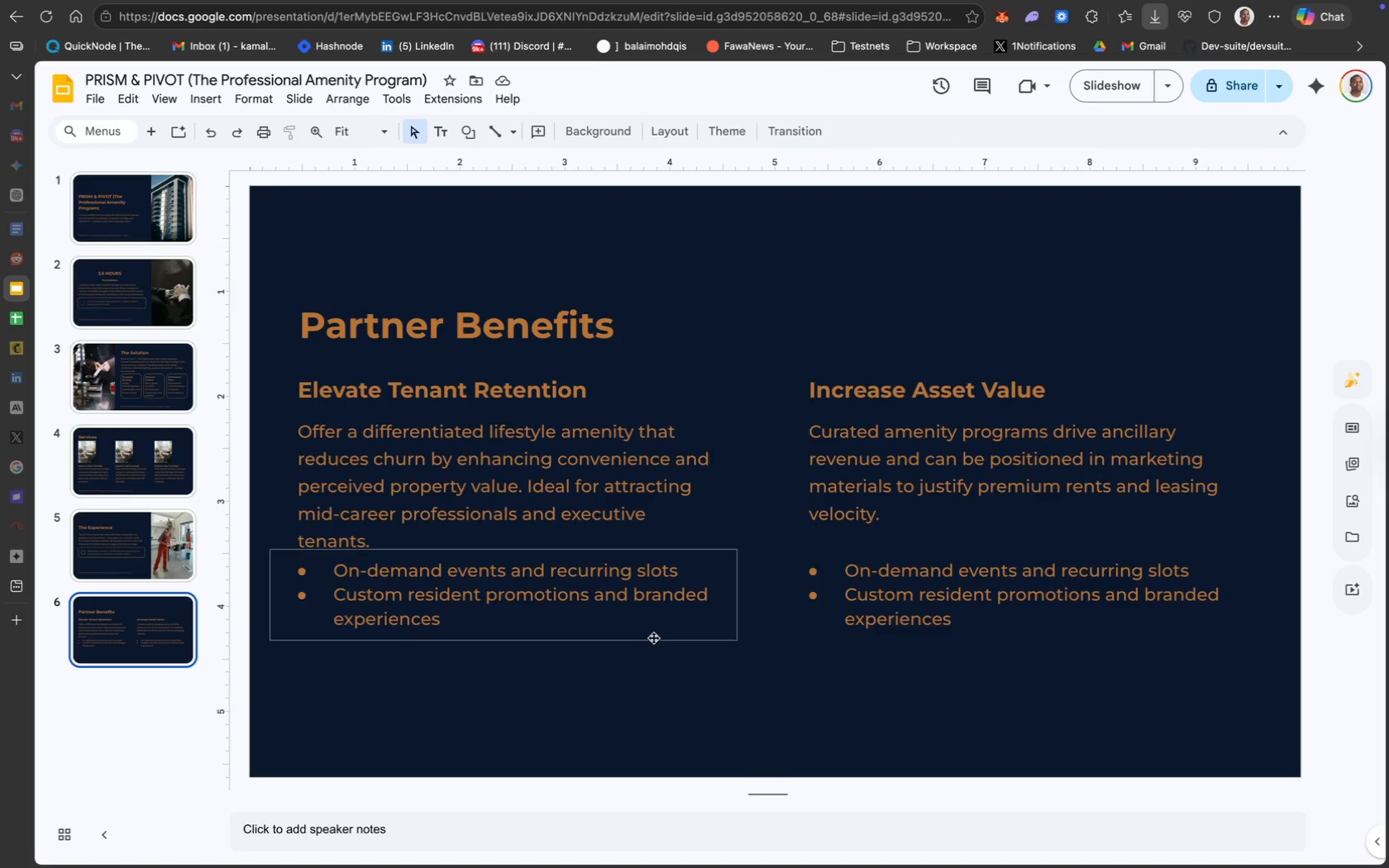 
wait(5.46)
 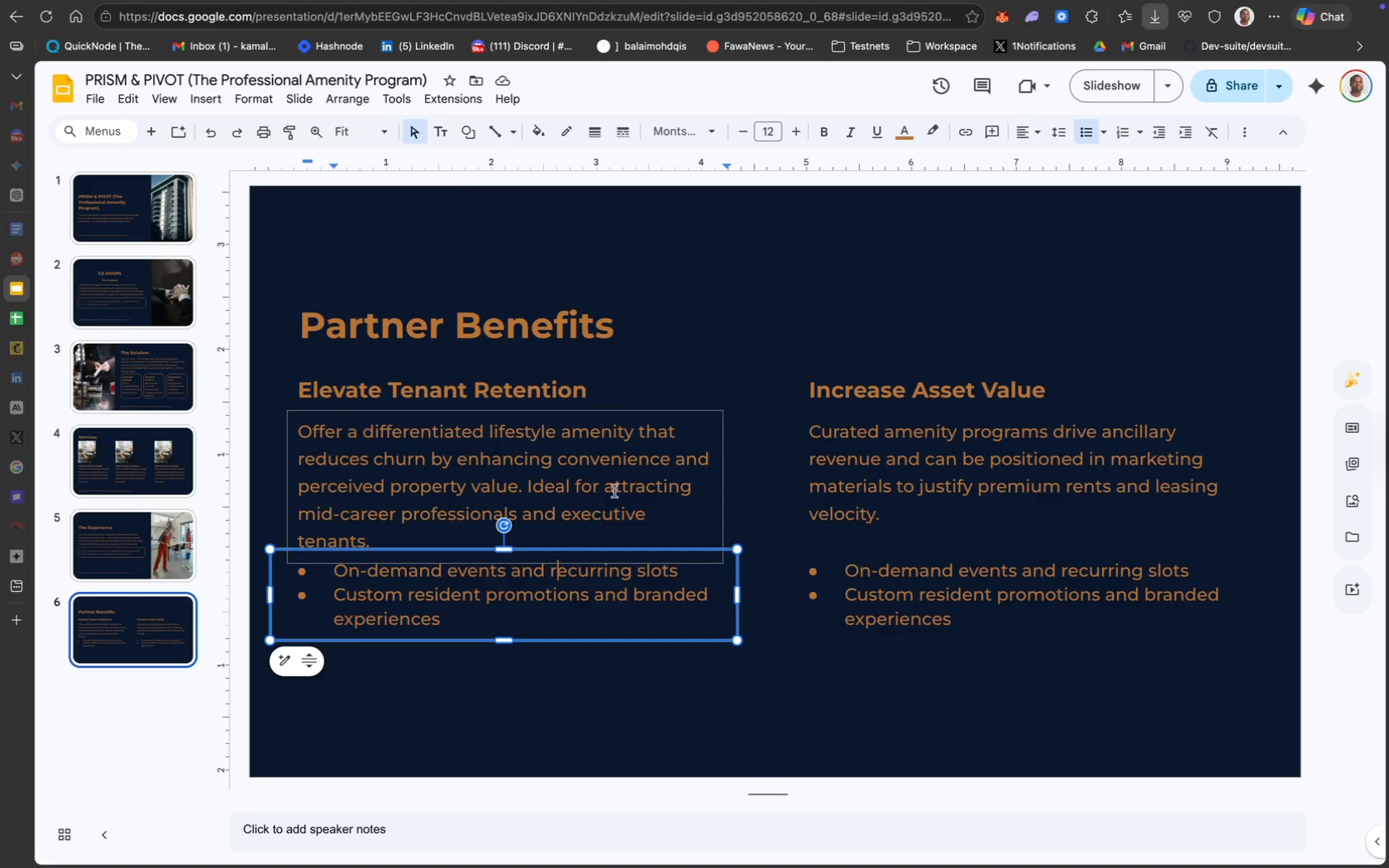 
left_click([648, 635])
 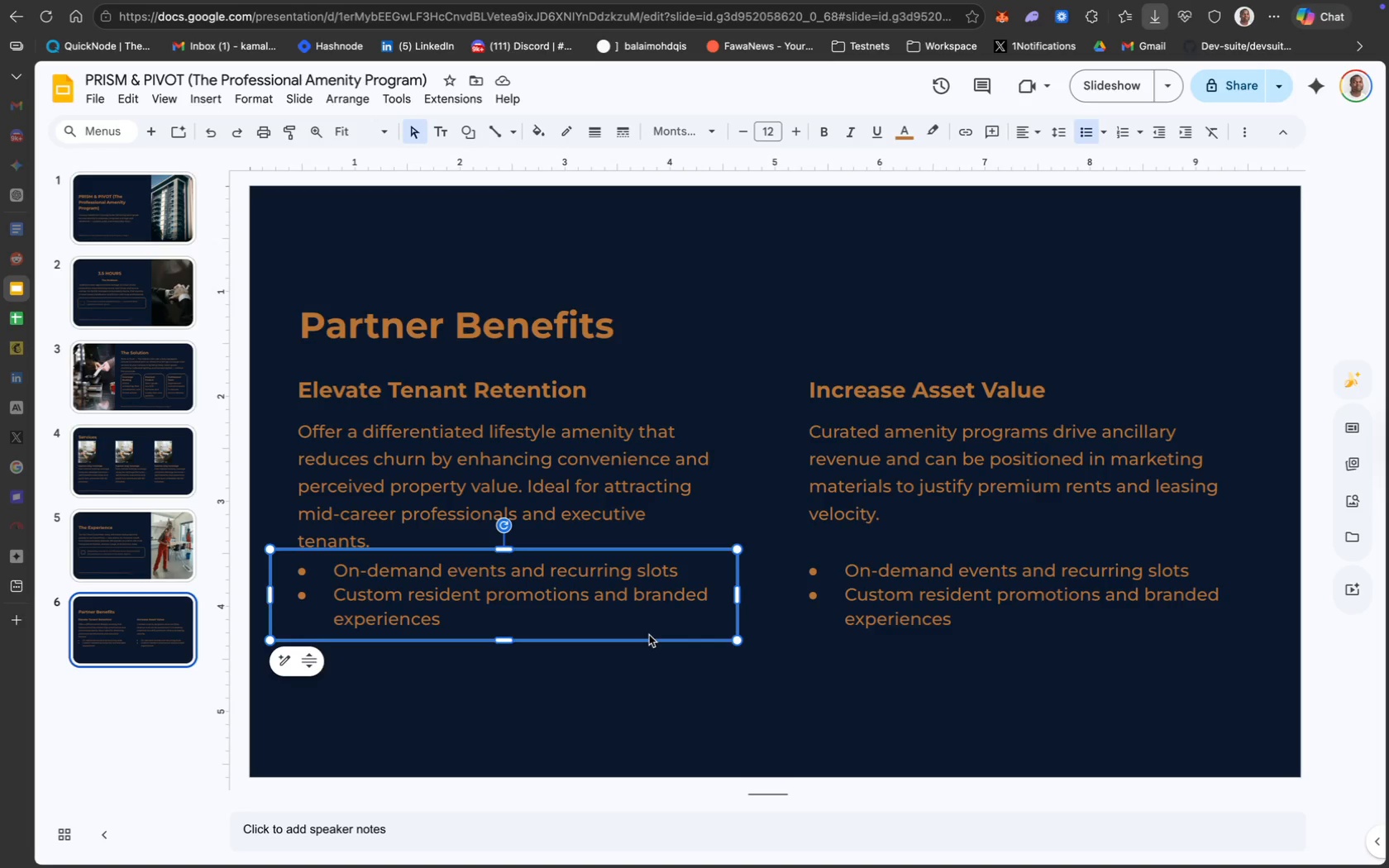 
key(ArrowDown)
 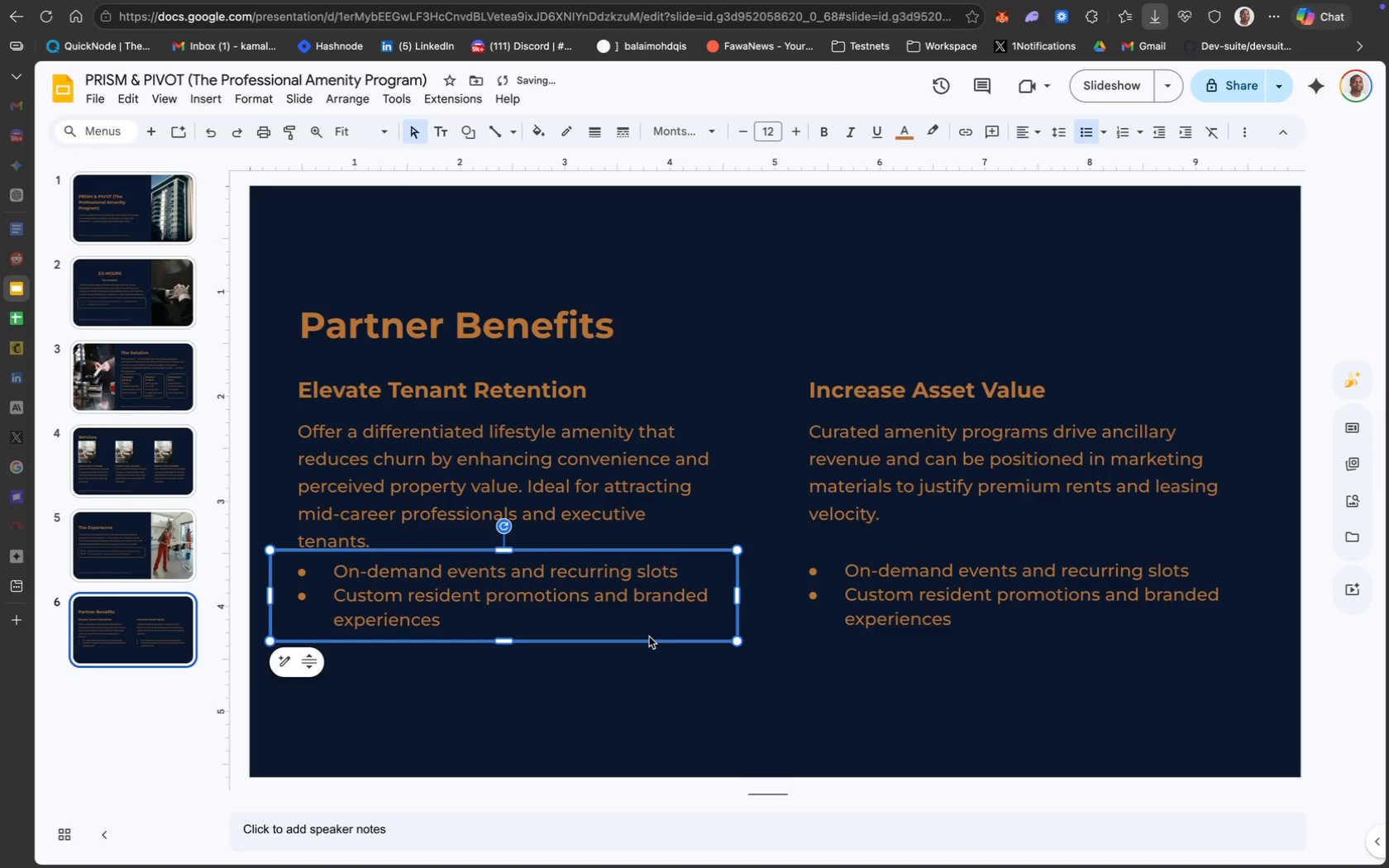 
left_click([661, 739])
 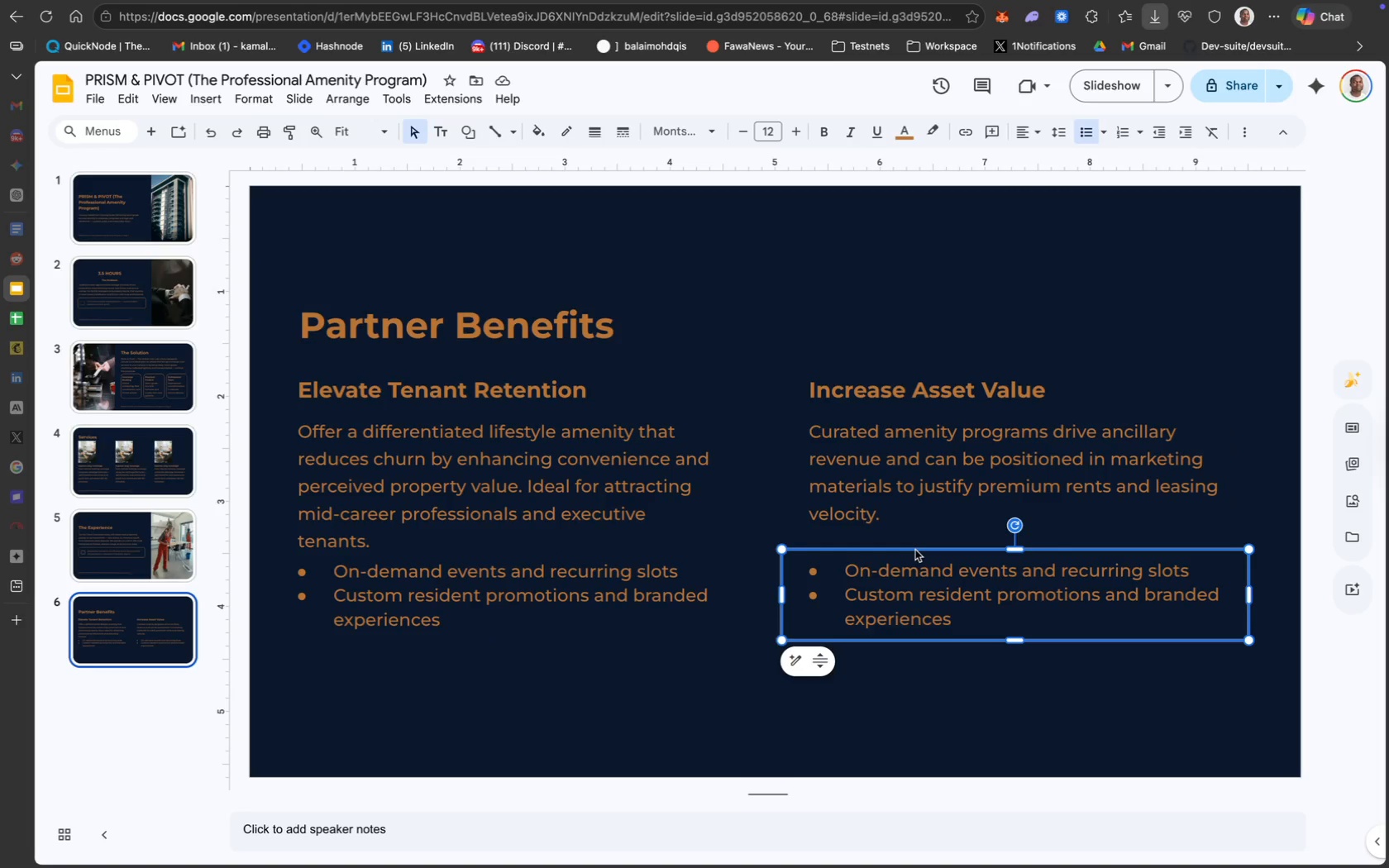 
wait(7.38)
 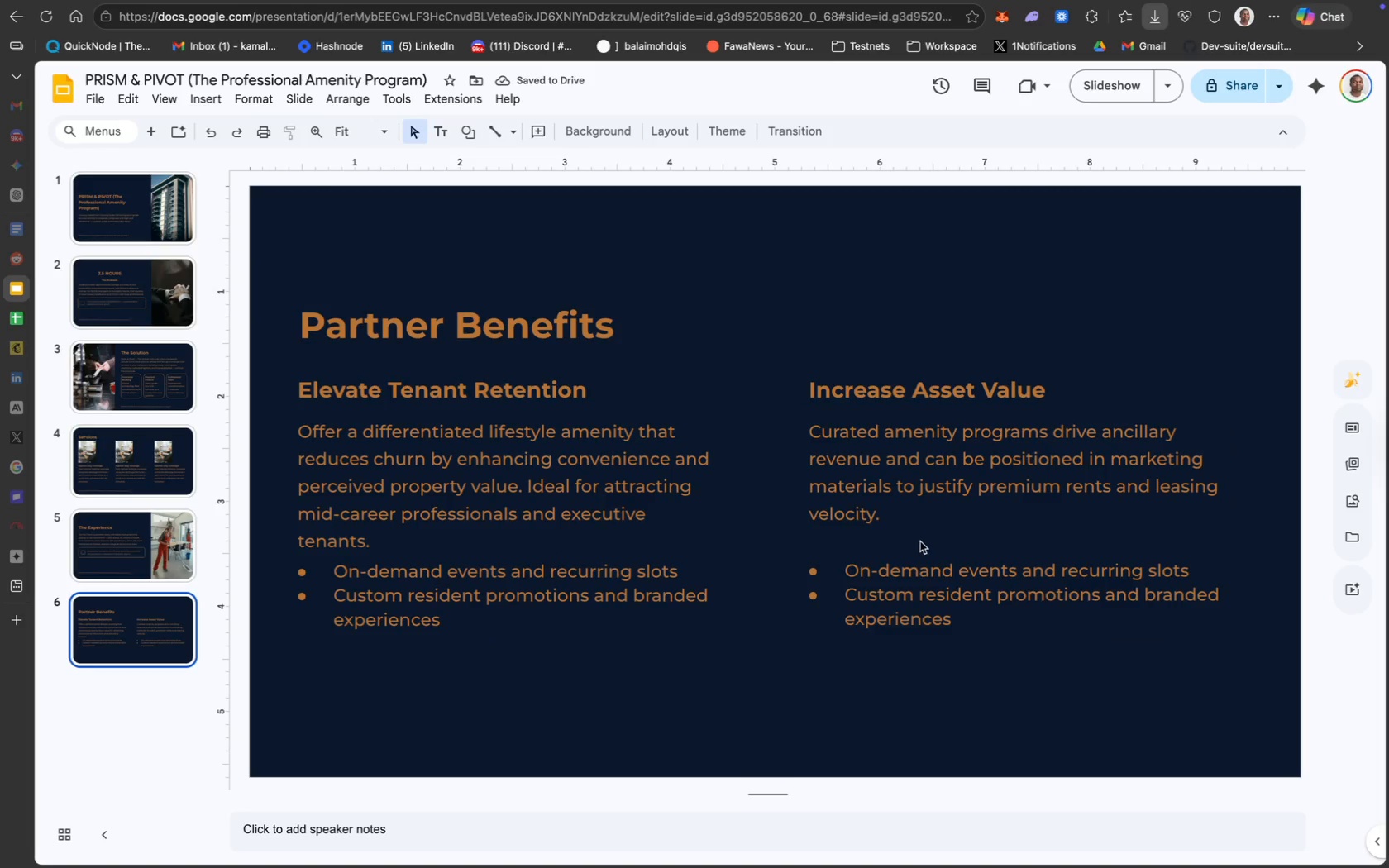 
left_click_drag(start_coordinate=[915, 548], to_coordinate=[915, 532])
 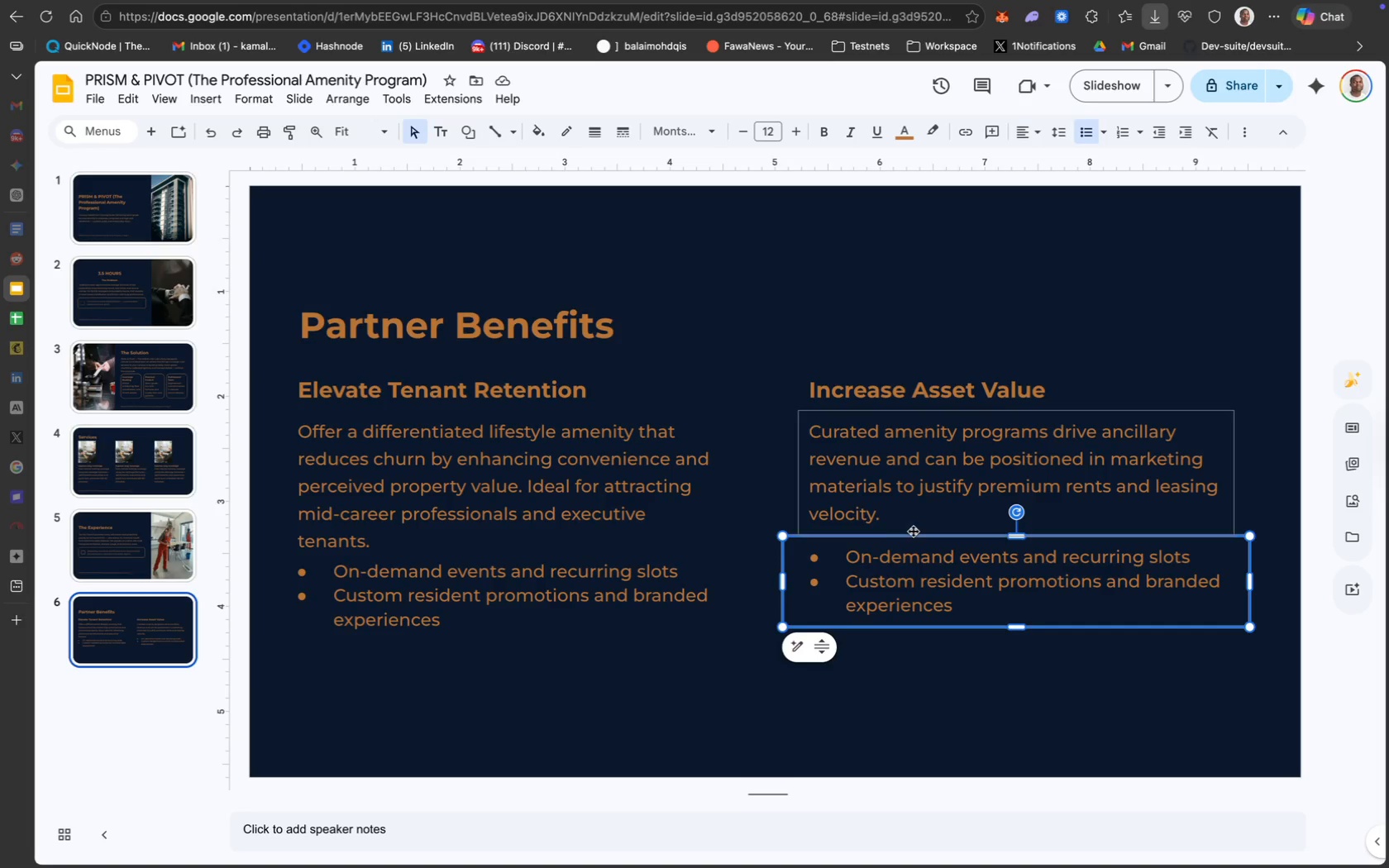 
wait(7.2)
 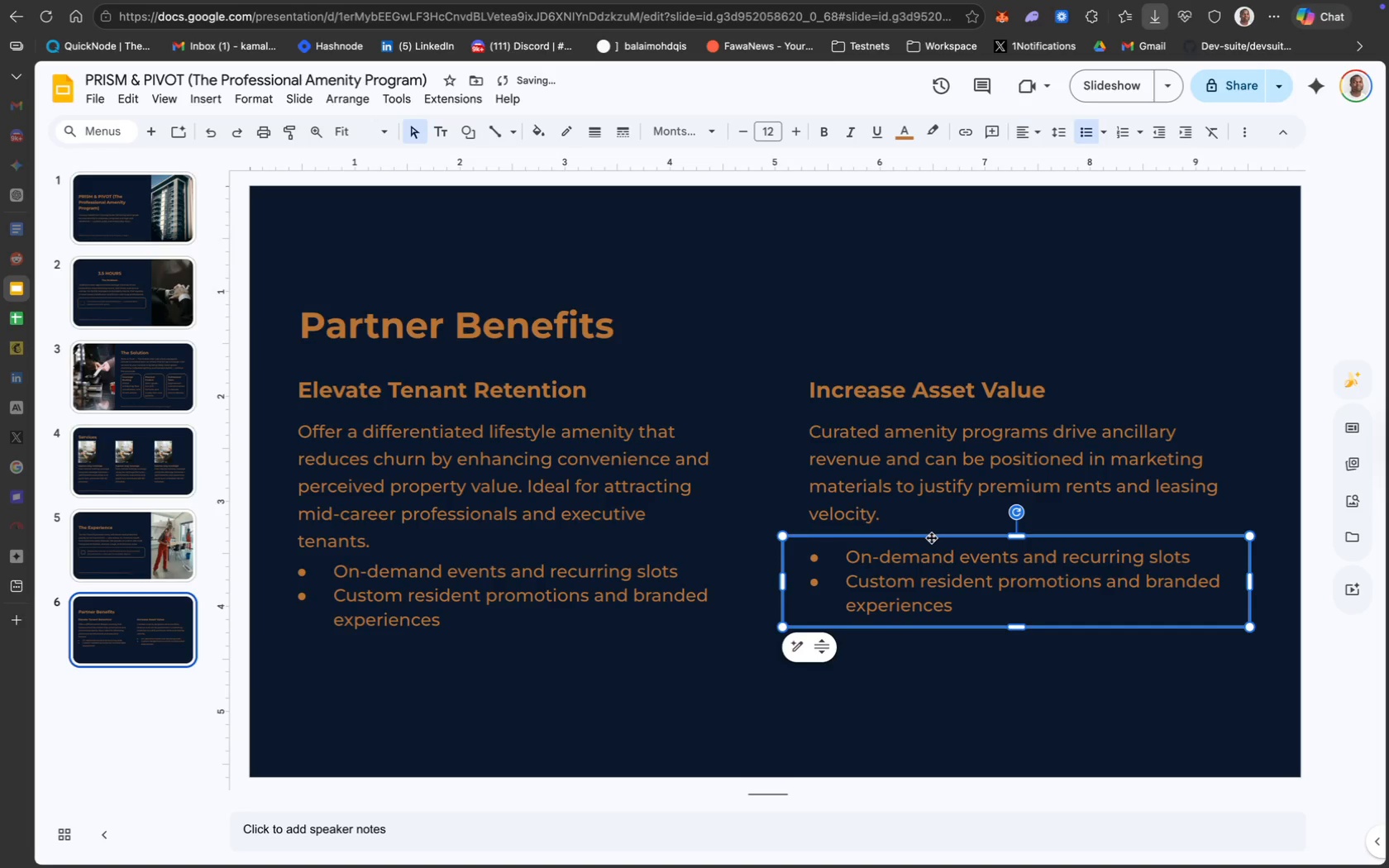 
key(ArrowUp)
 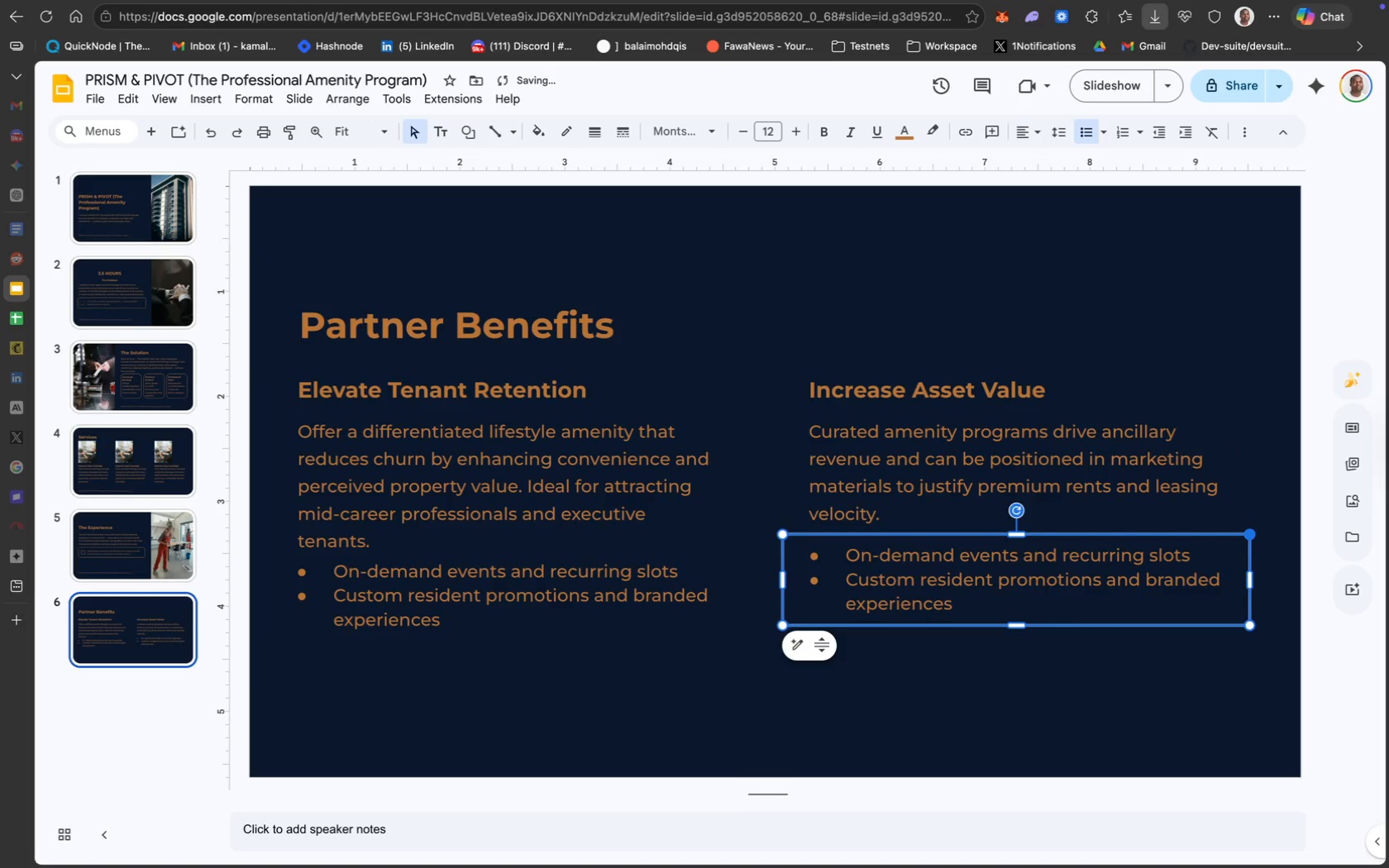 
key(ArrowUp)
 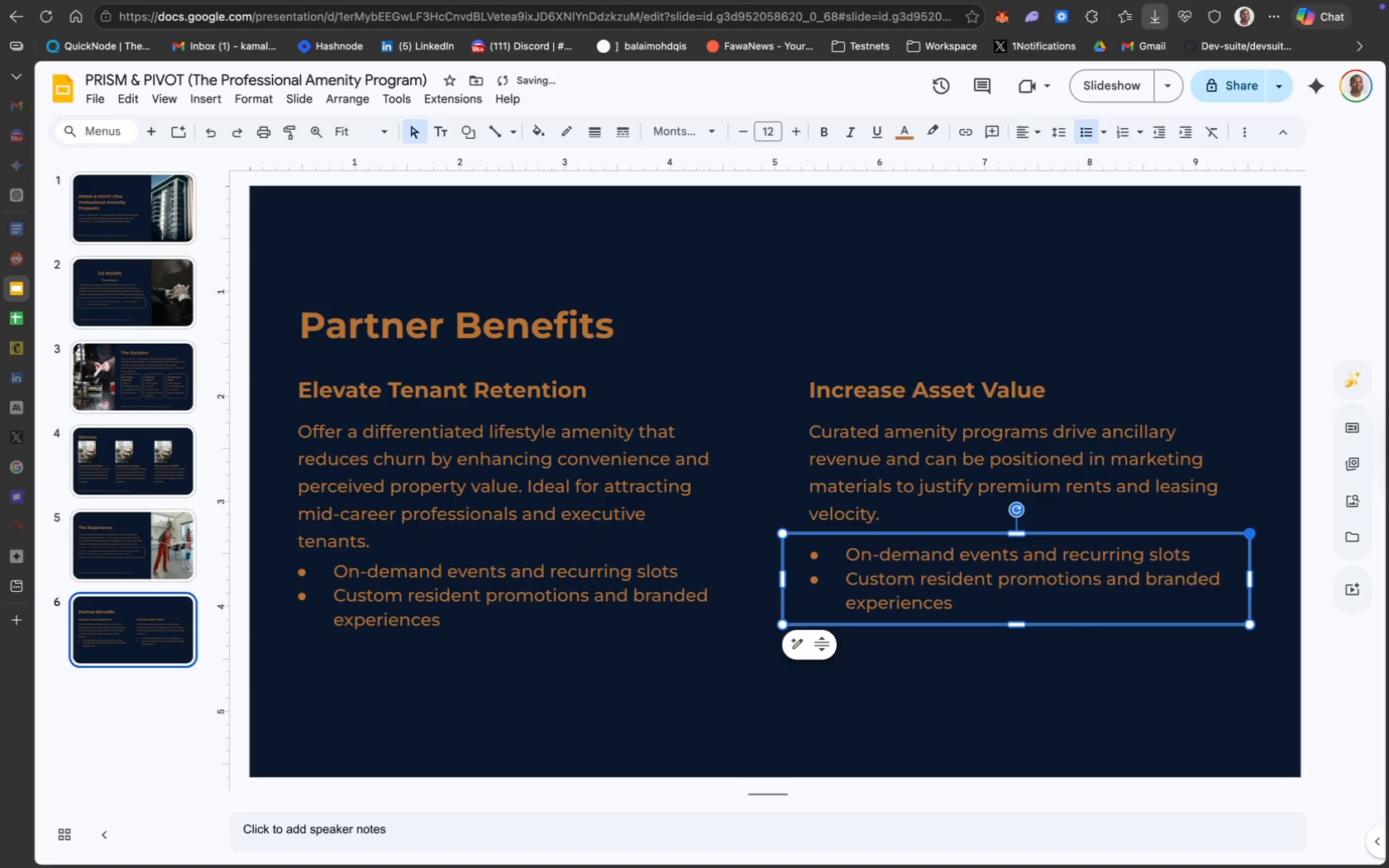 
key(ArrowUp)
 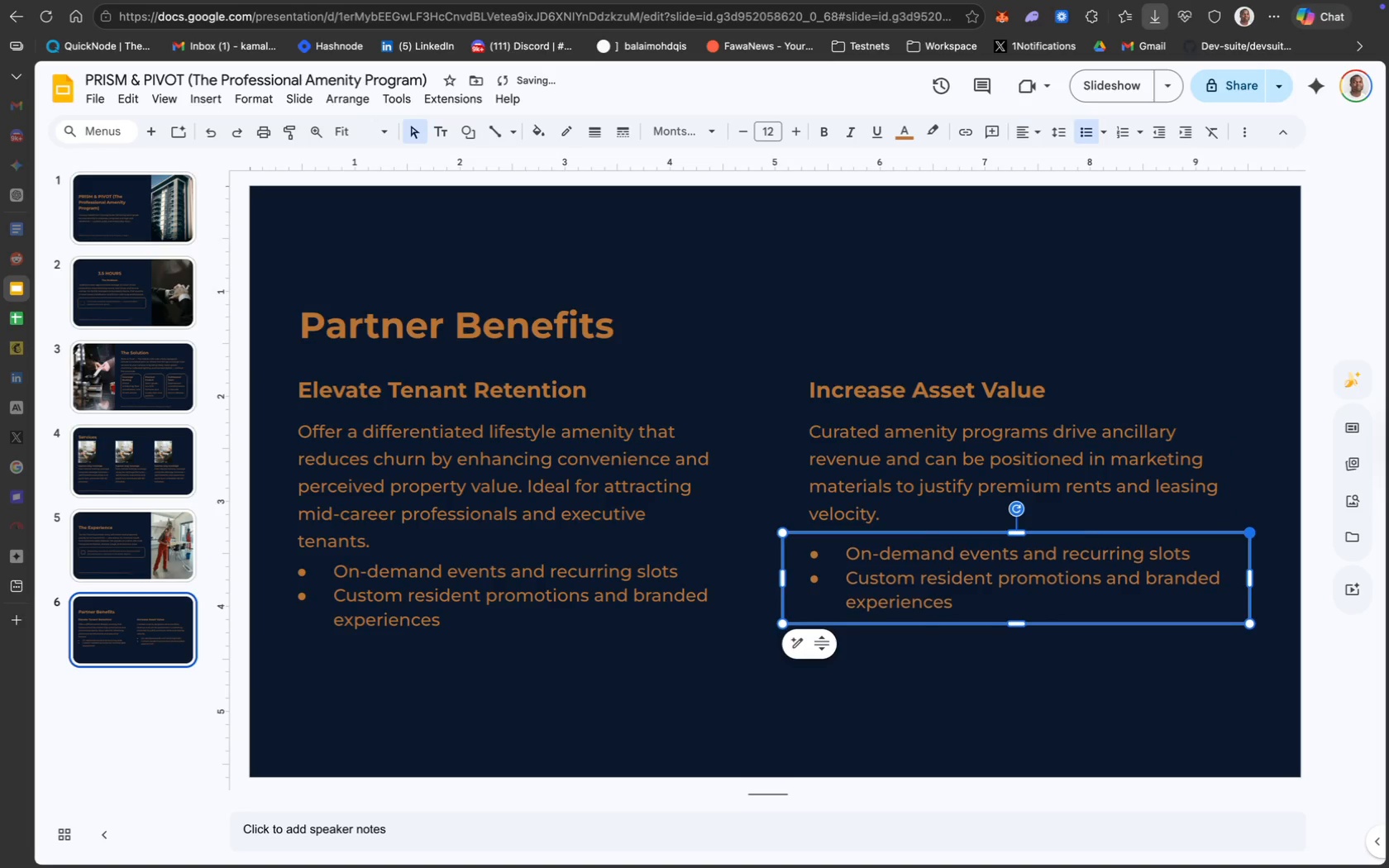 
key(ArrowUp)
 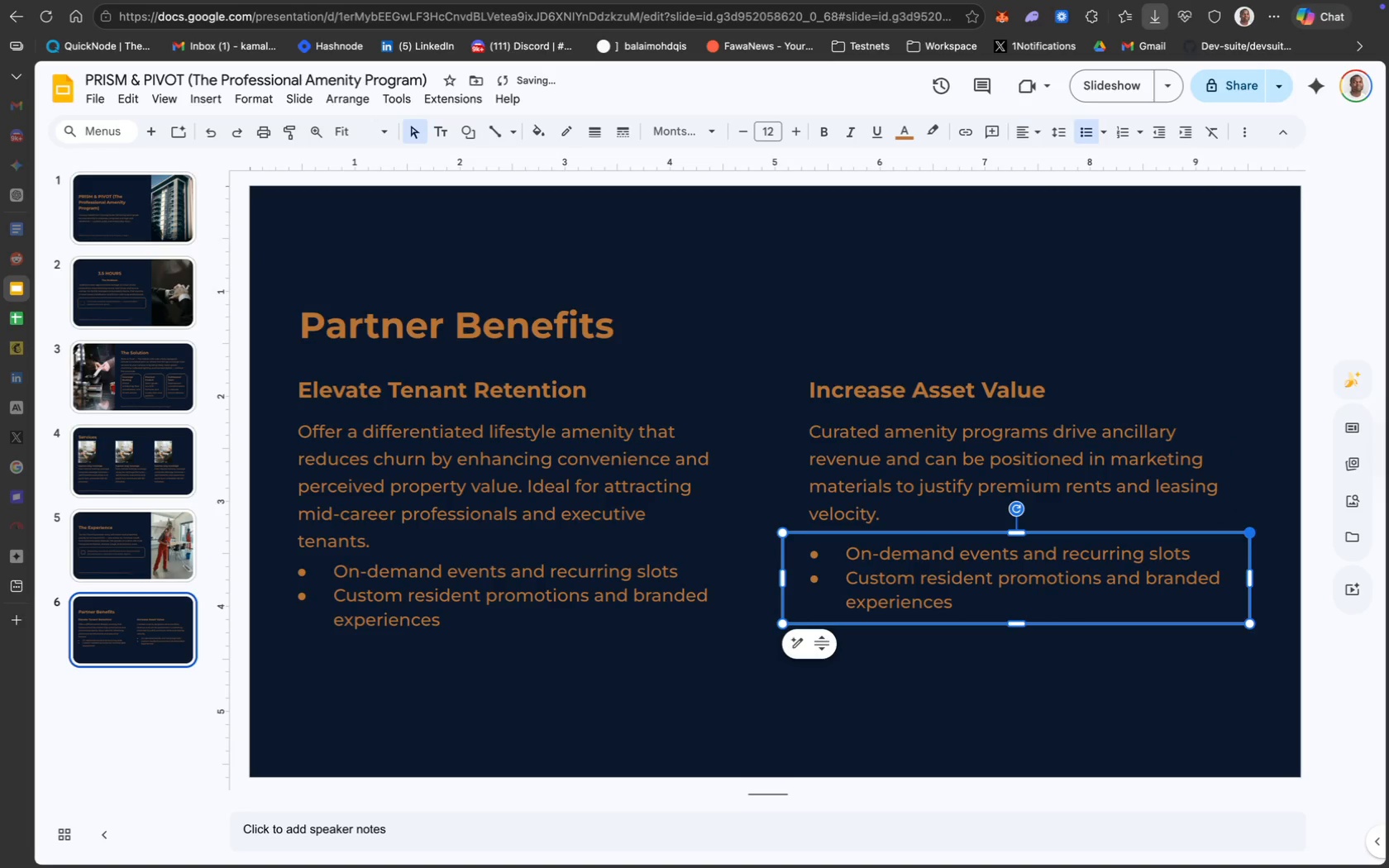 
key(ArrowUp)
 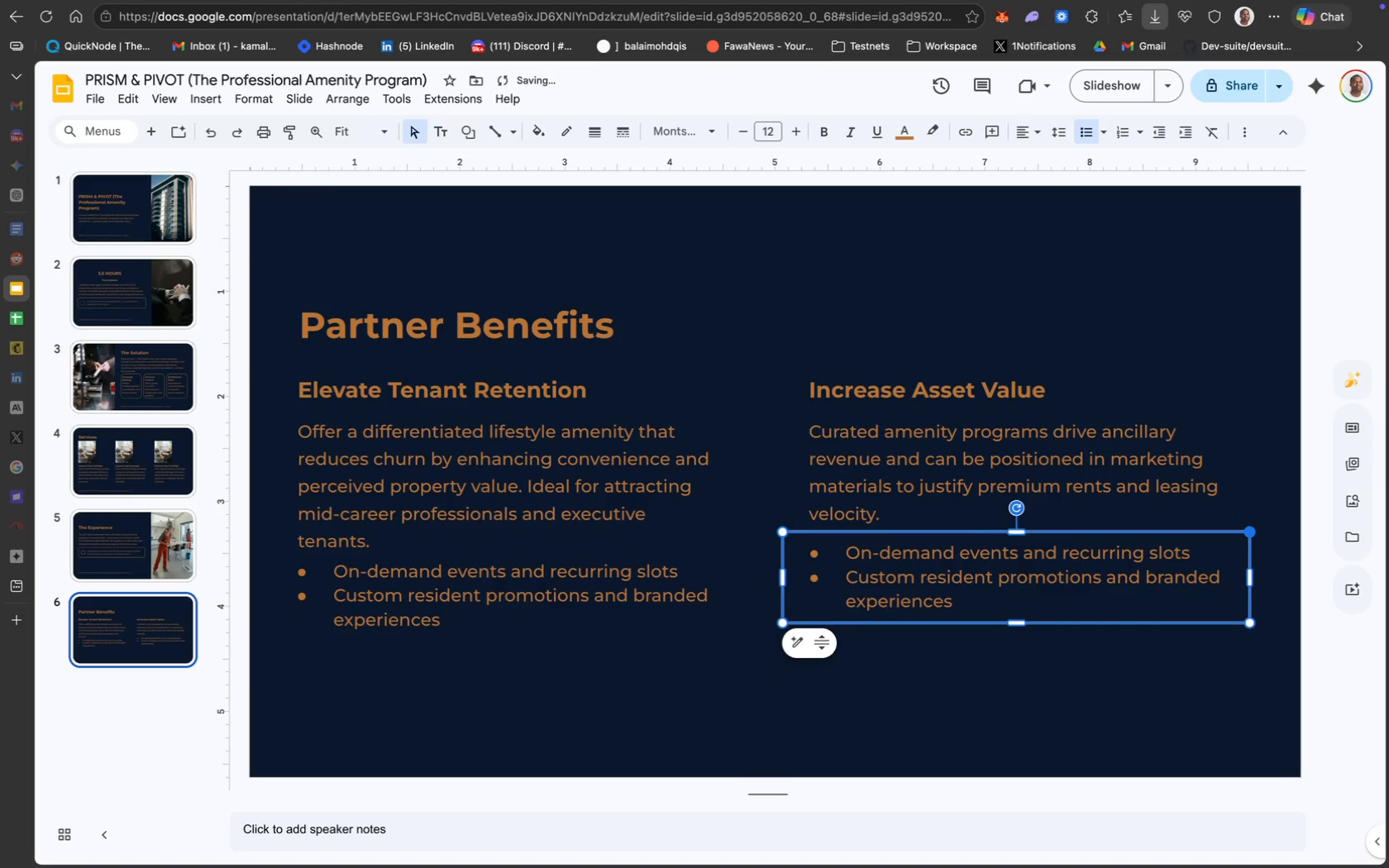 
key(ArrowUp)
 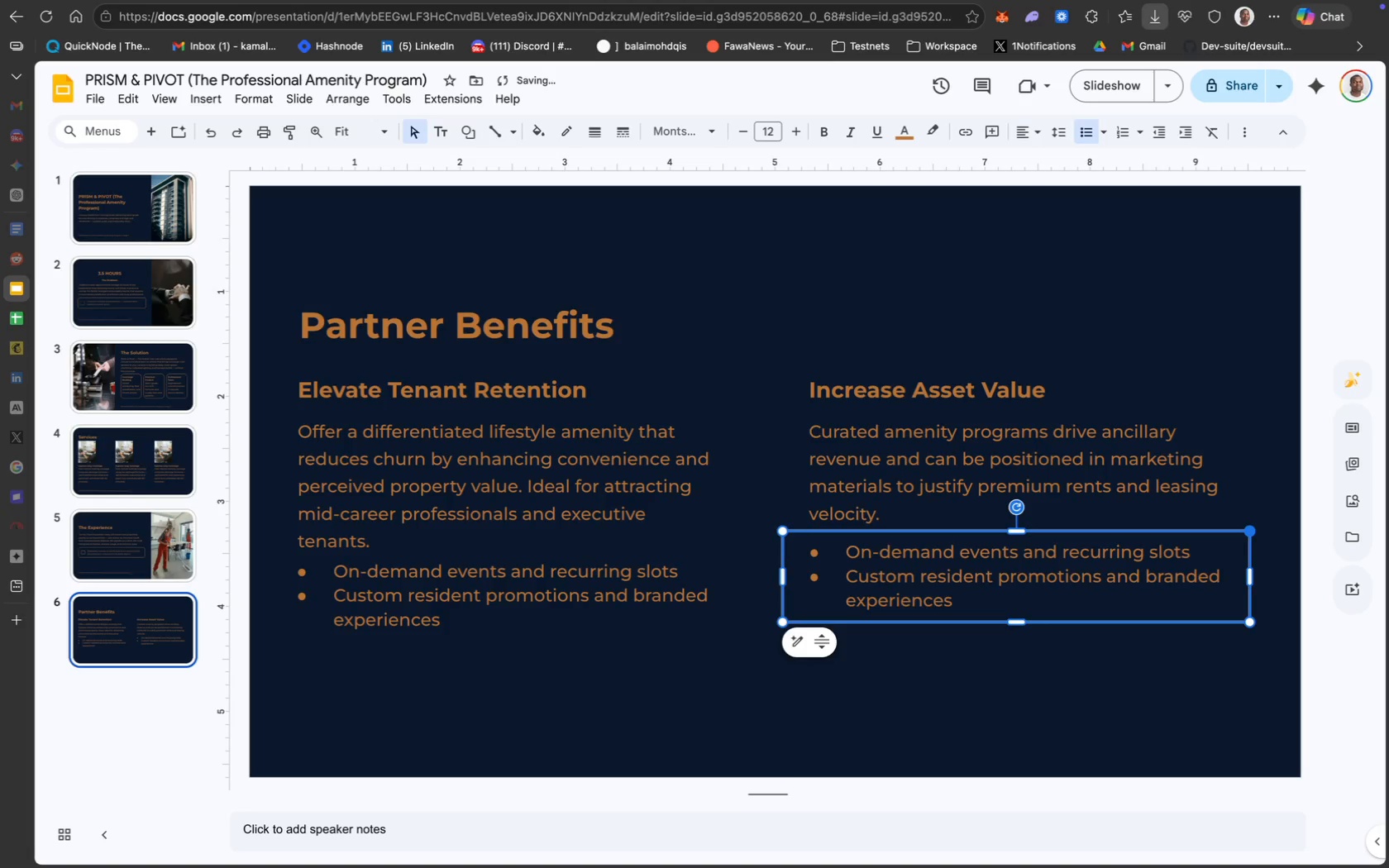 
key(ArrowUp)
 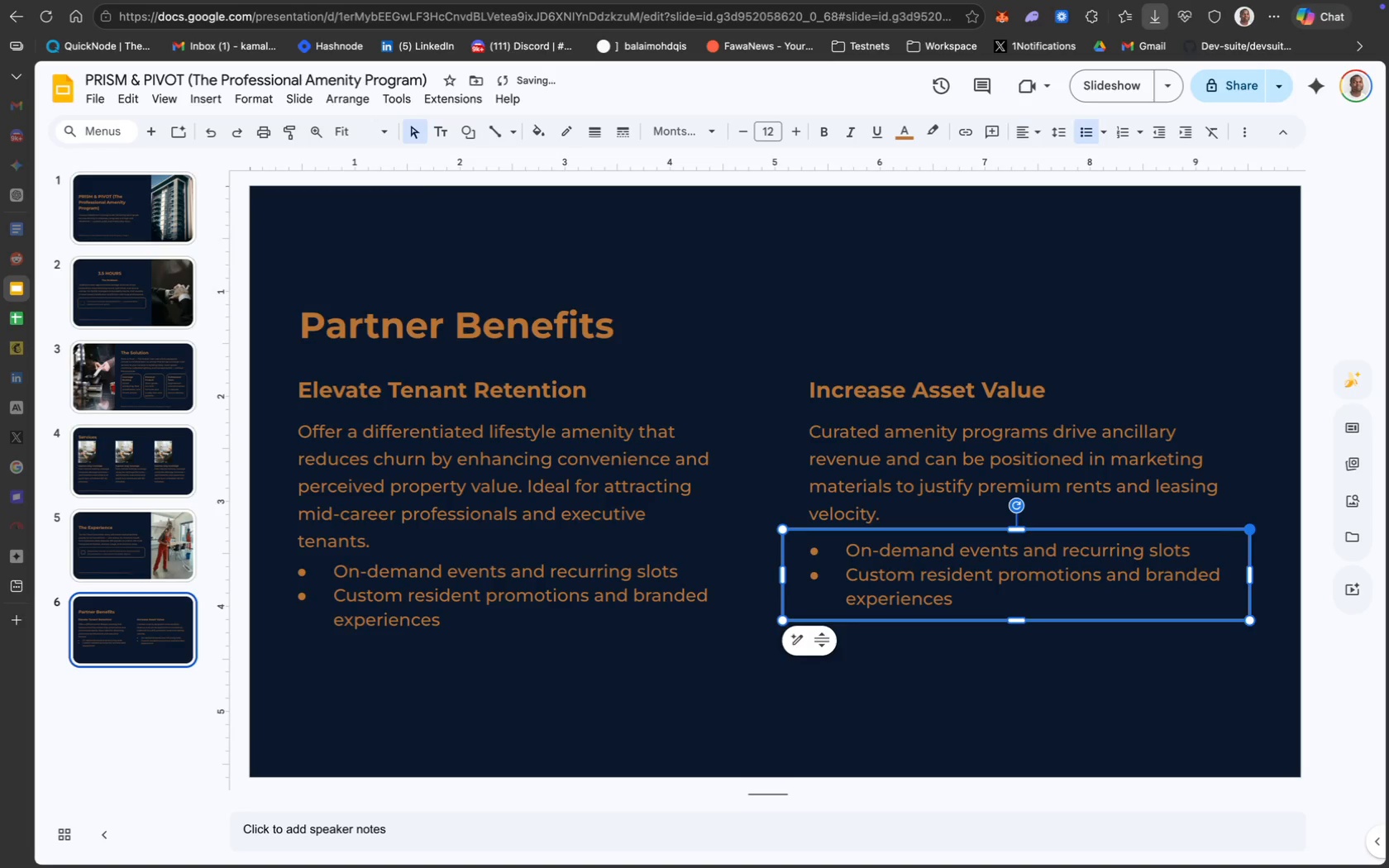 
key(ArrowUp)
 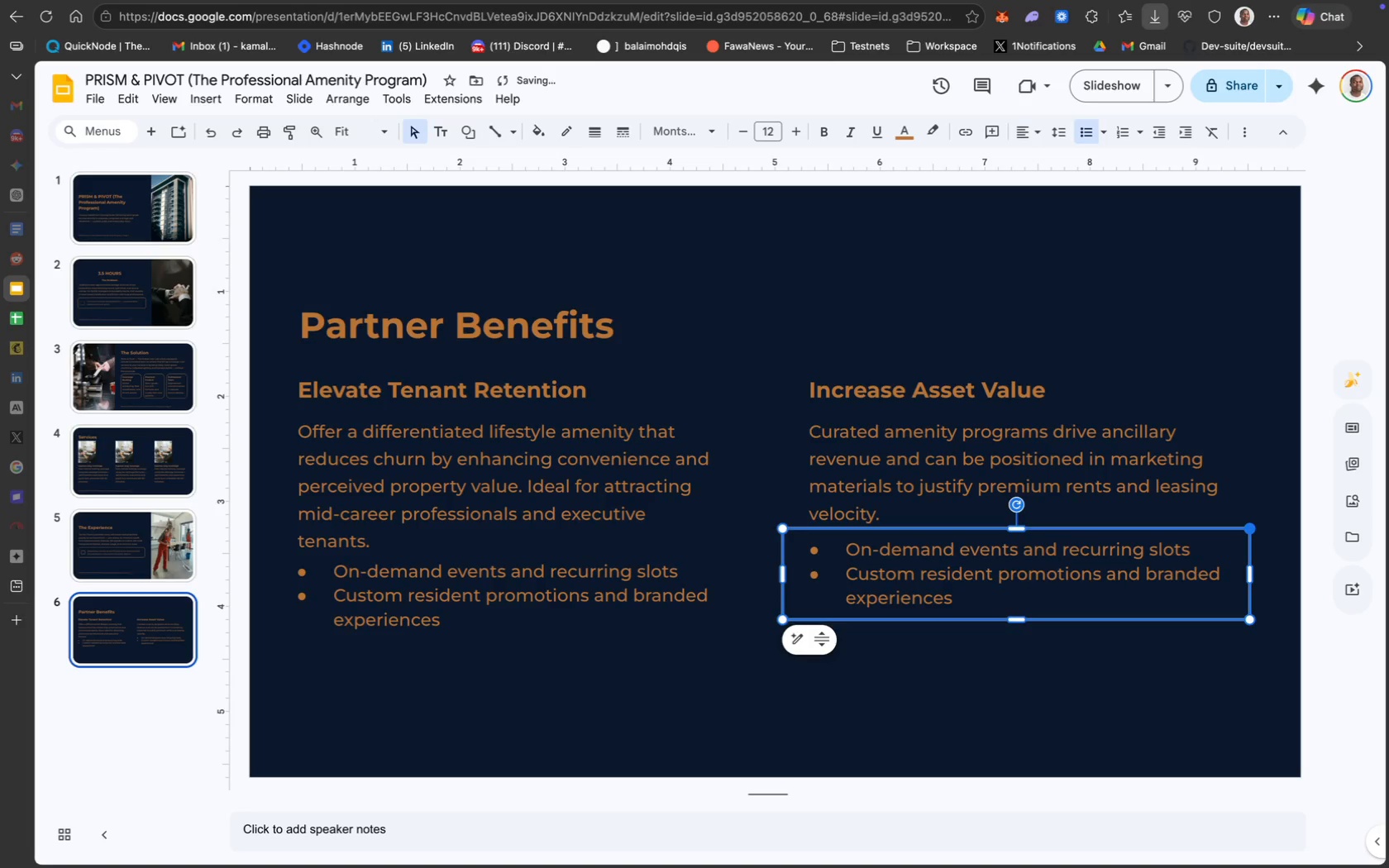 
key(ArrowUp)
 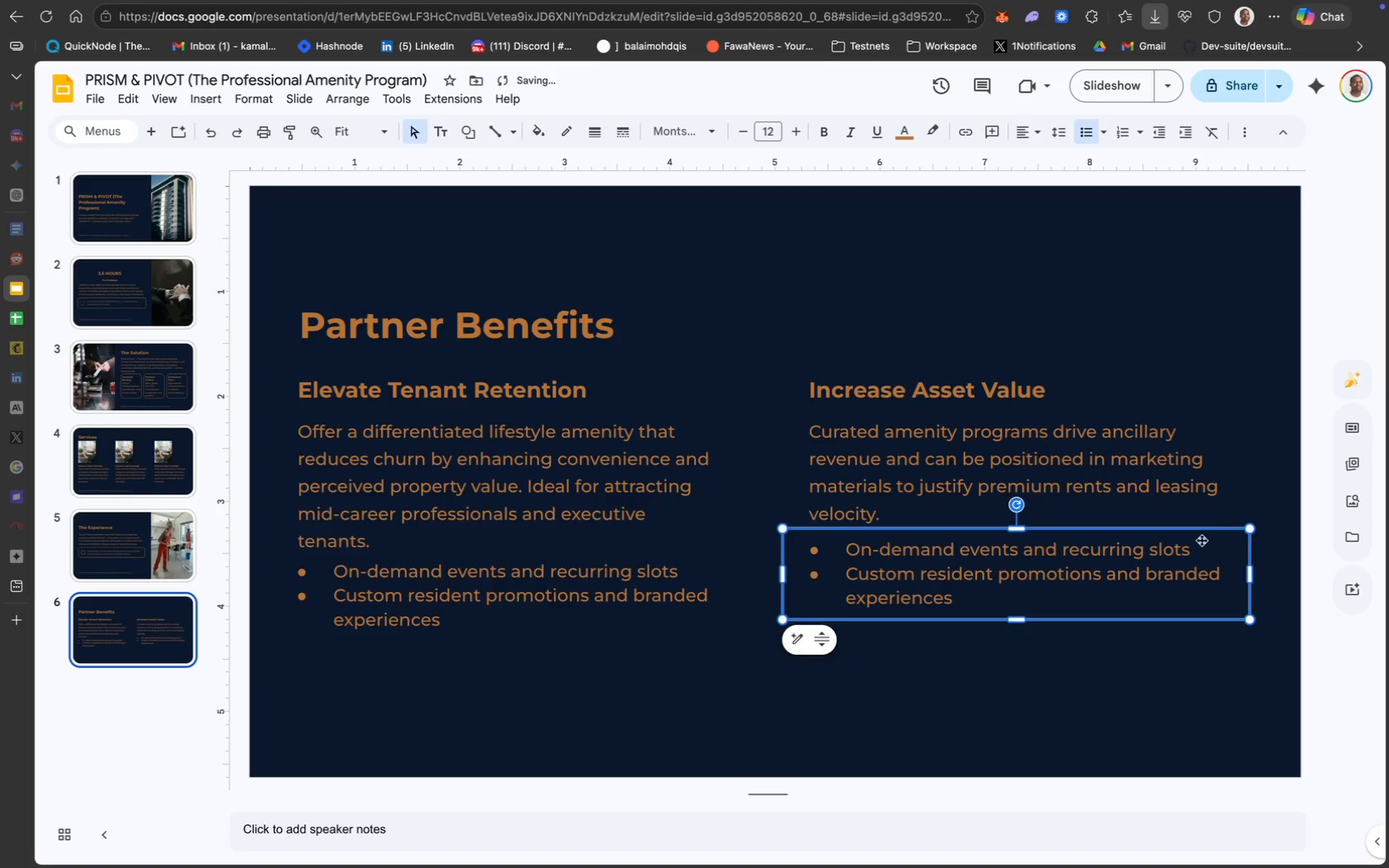 
left_click([1143, 562])
 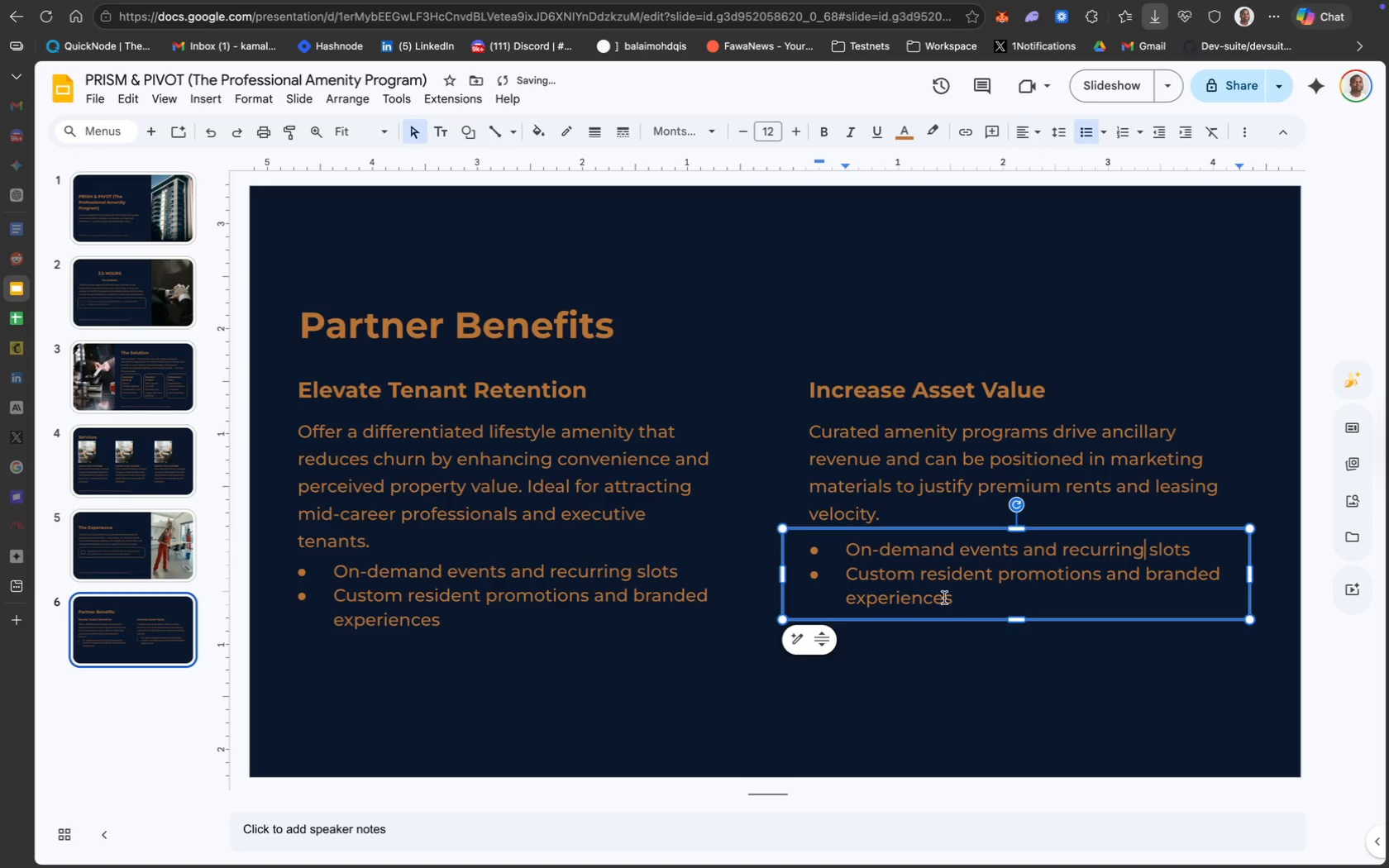 
left_click_drag(start_coordinate=[959, 598], to_coordinate=[847, 560])
 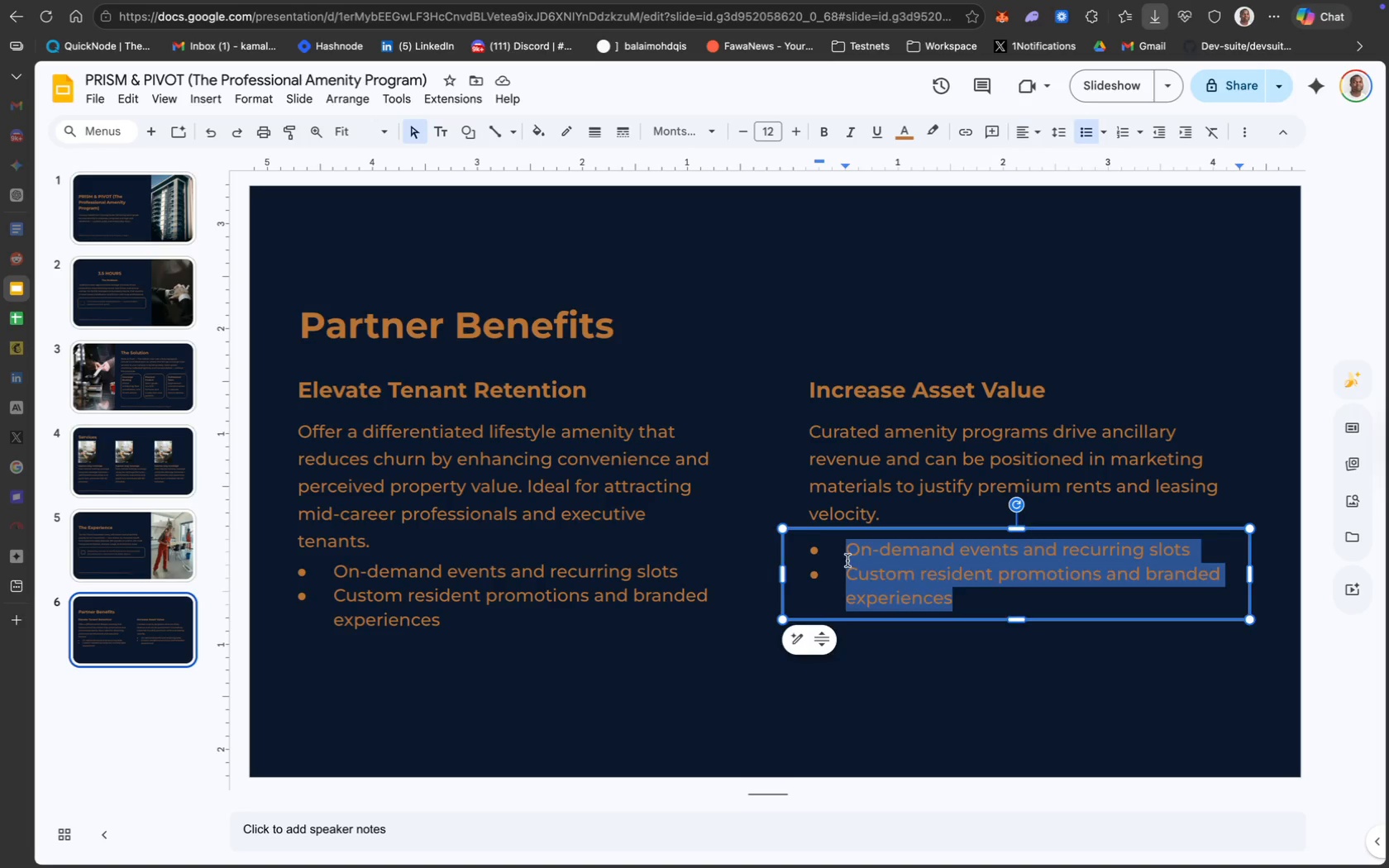 
key(Backspace)
 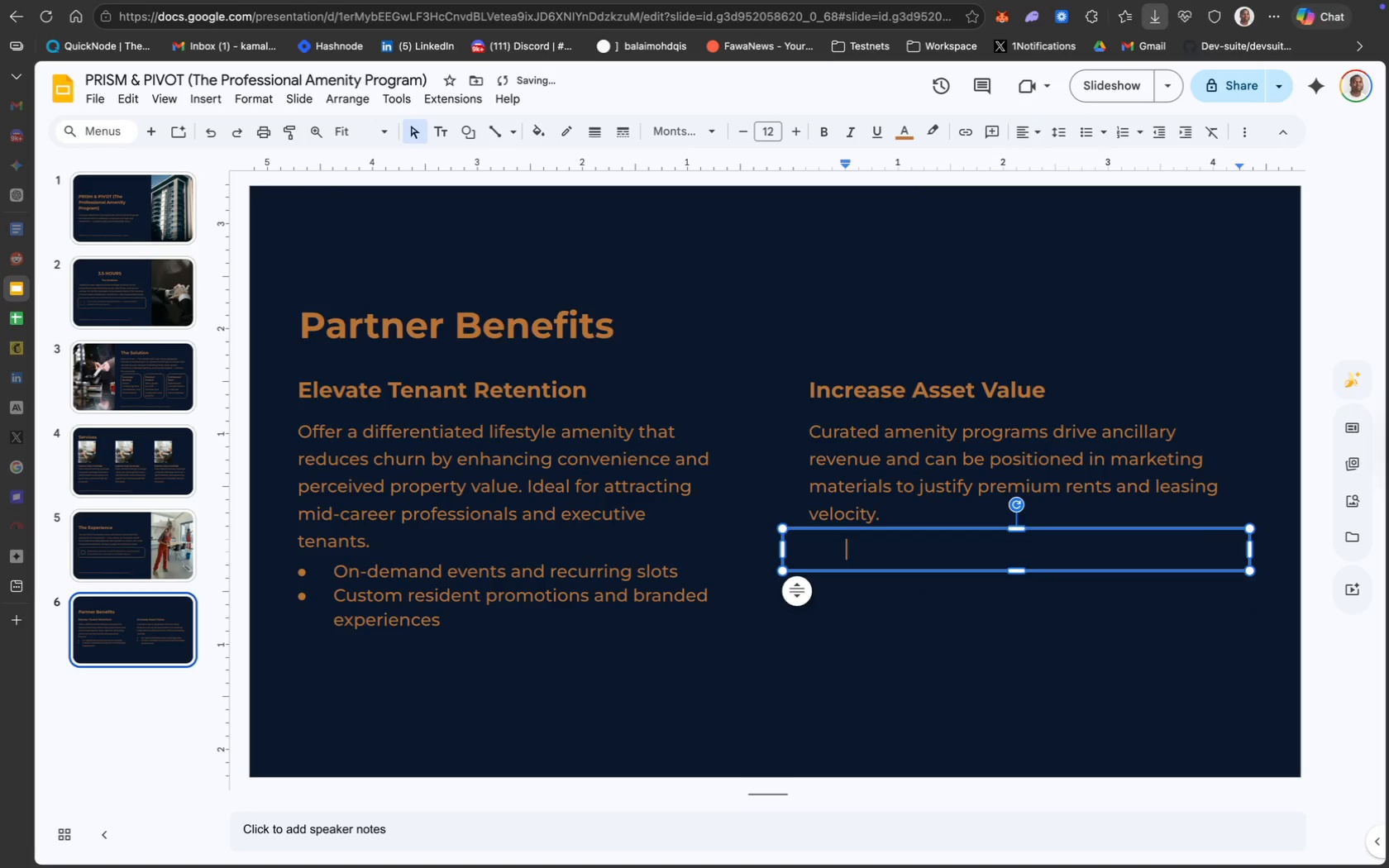 
key(Backspace)
 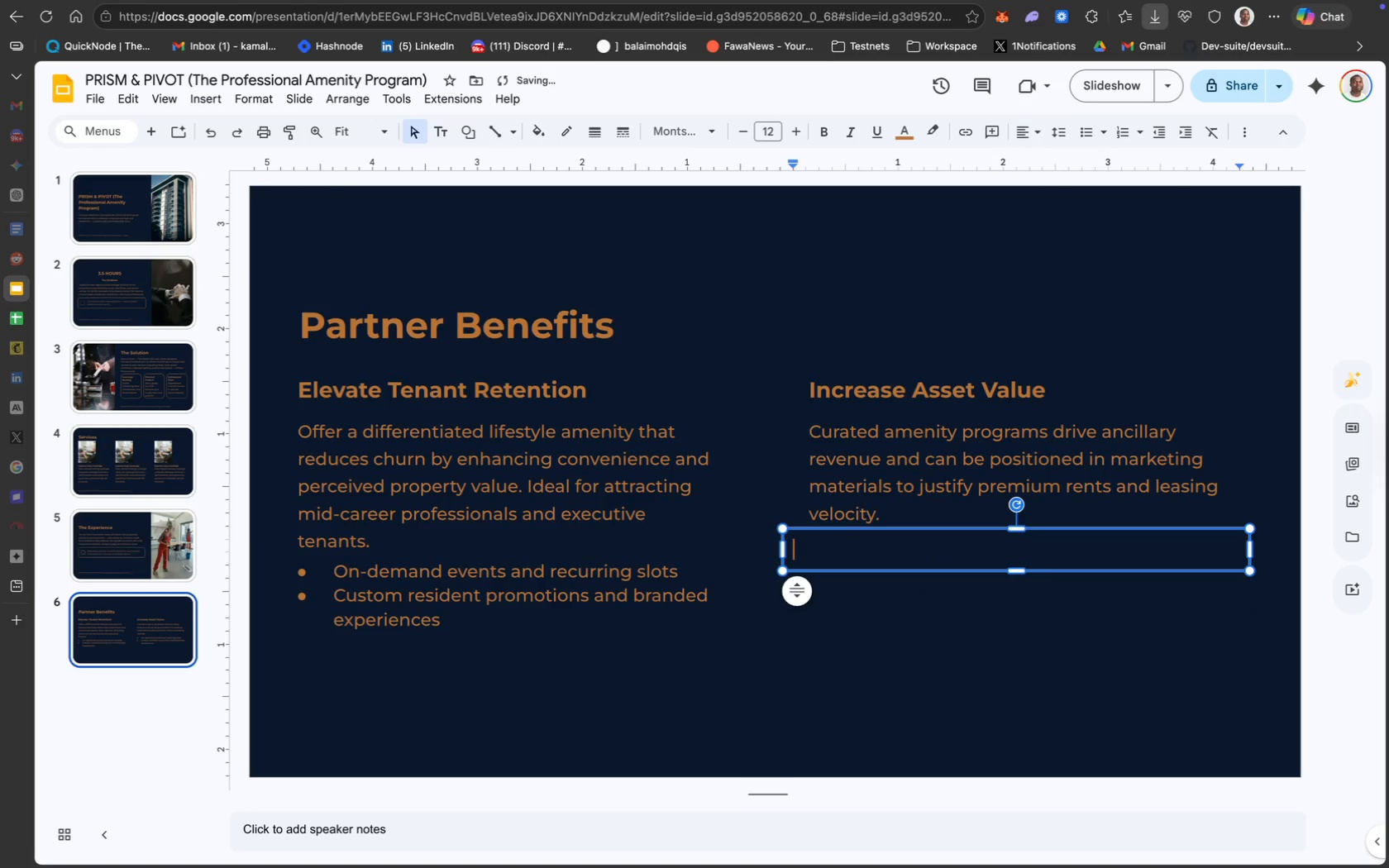 
key(Backspace)
 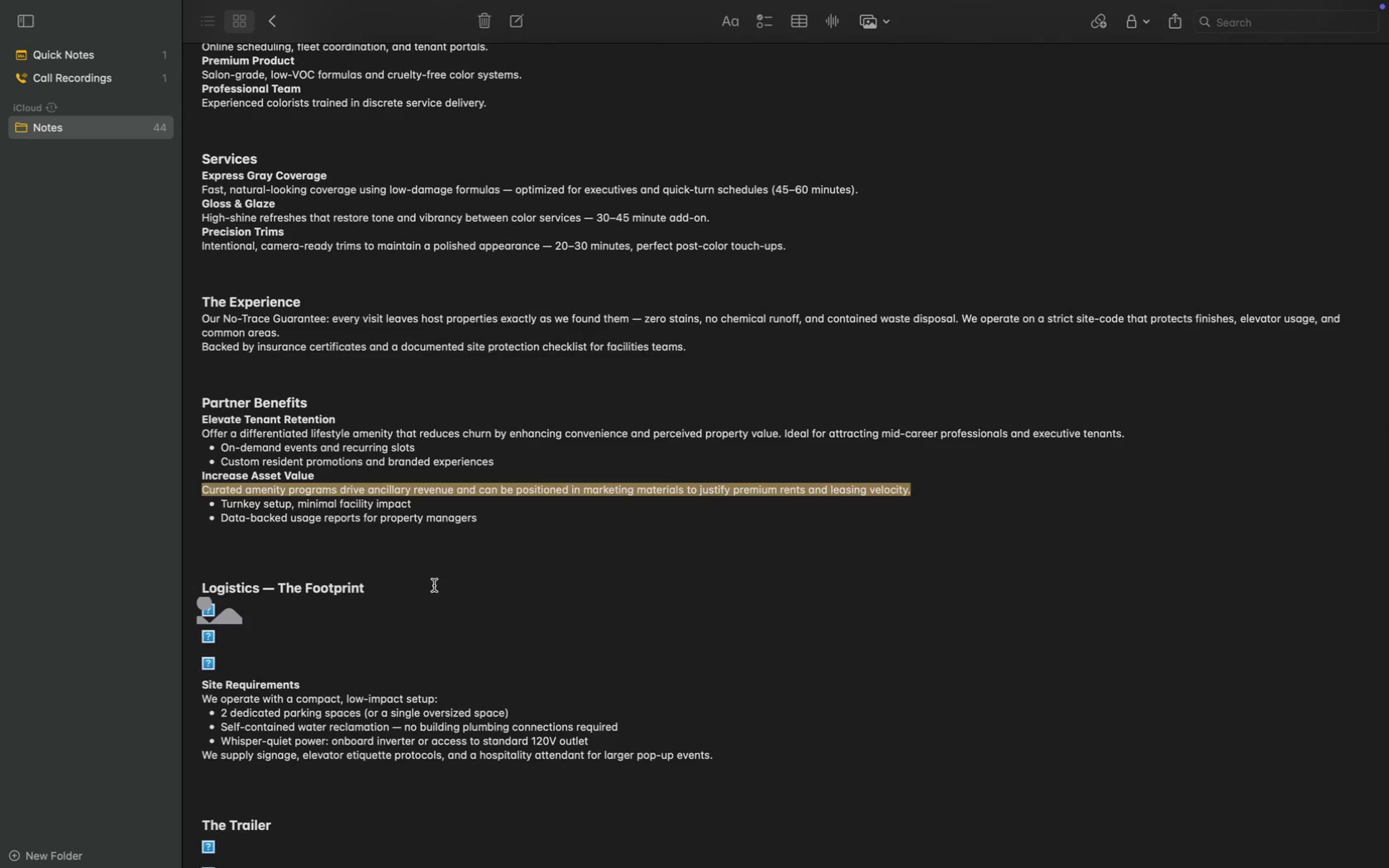 
wait(5.04)
 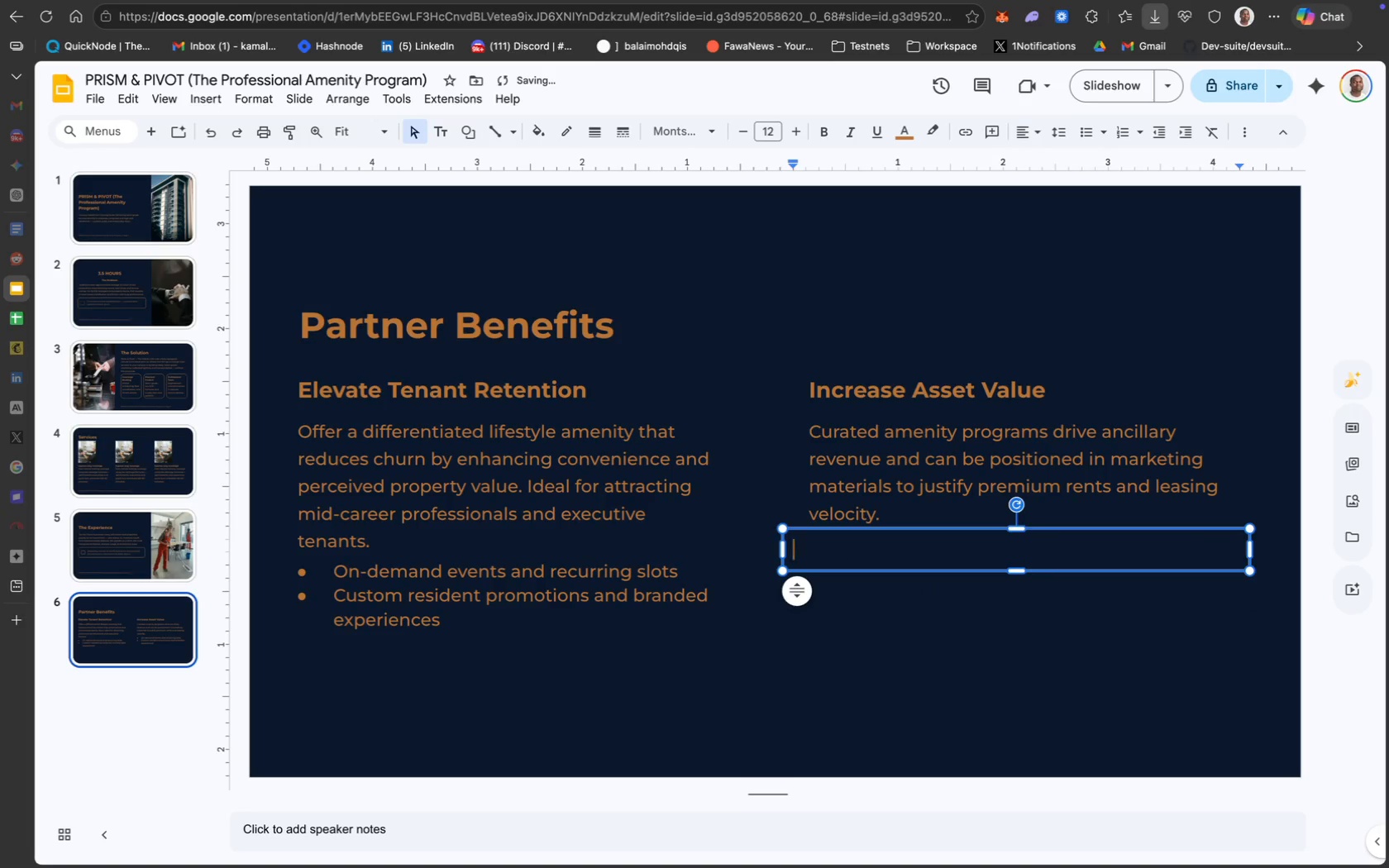 
left_click_drag(start_coordinate=[489, 519], to_coordinate=[218, 508])
 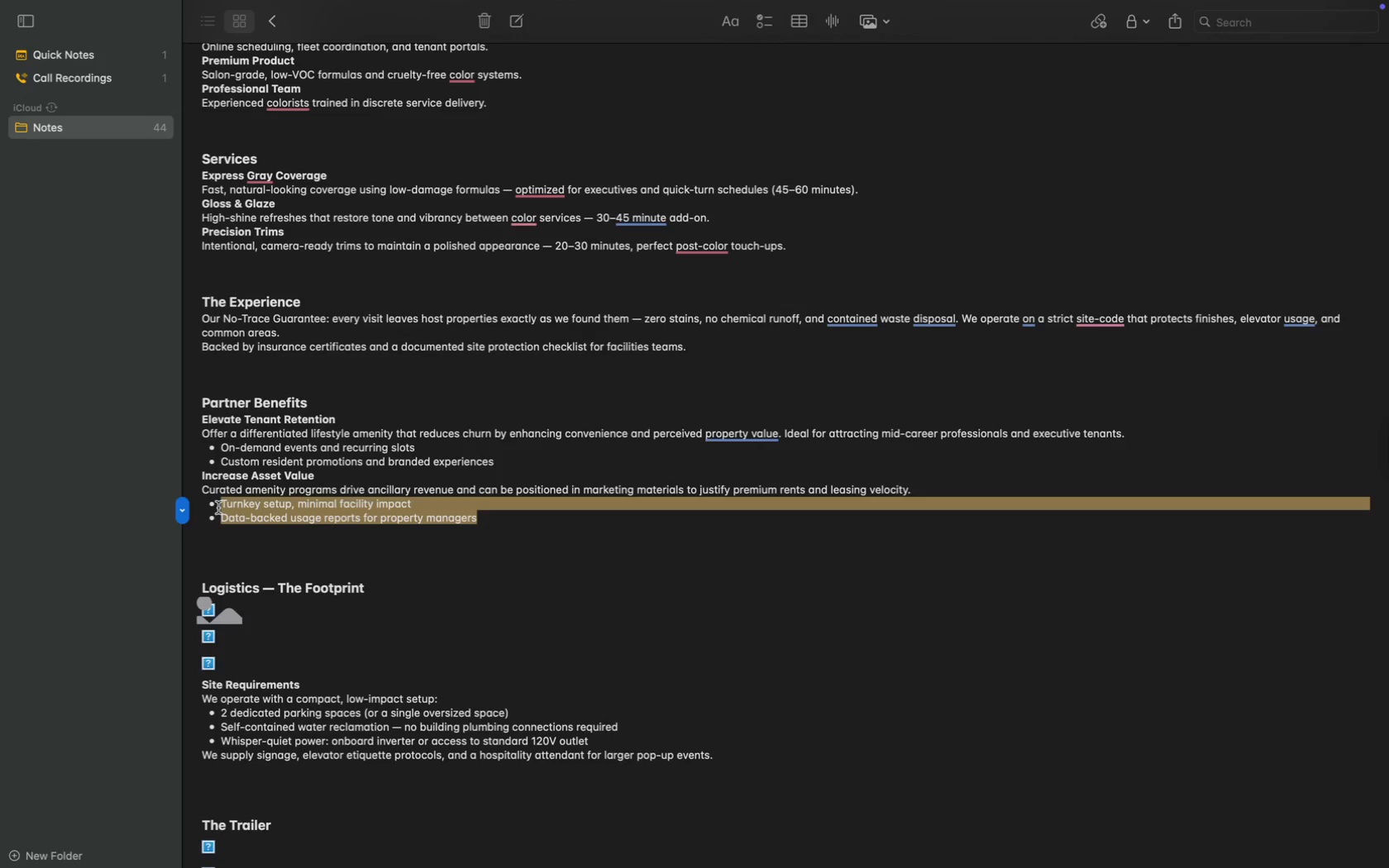 
key(Meta+C)
 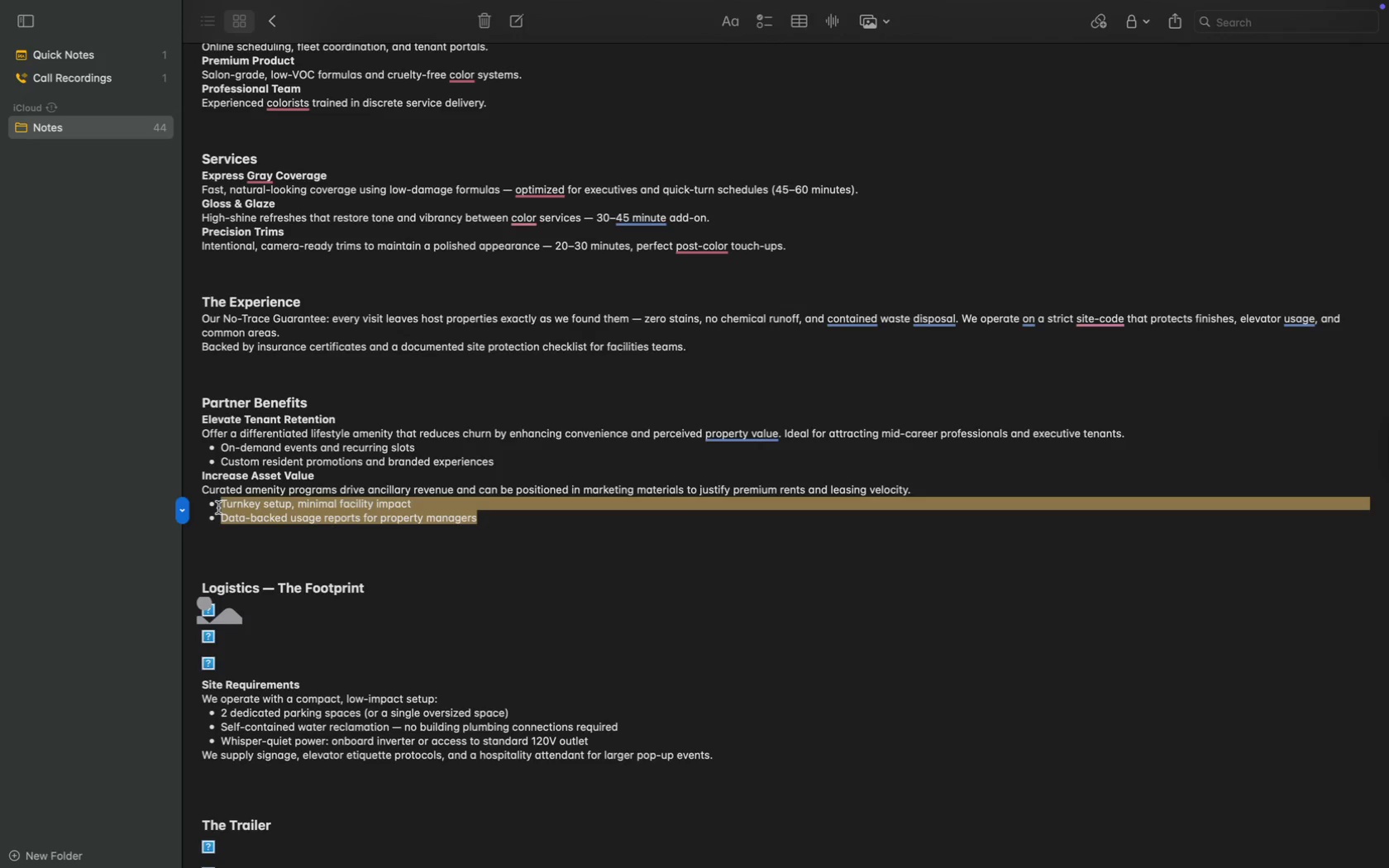 
key(Meta+C)
 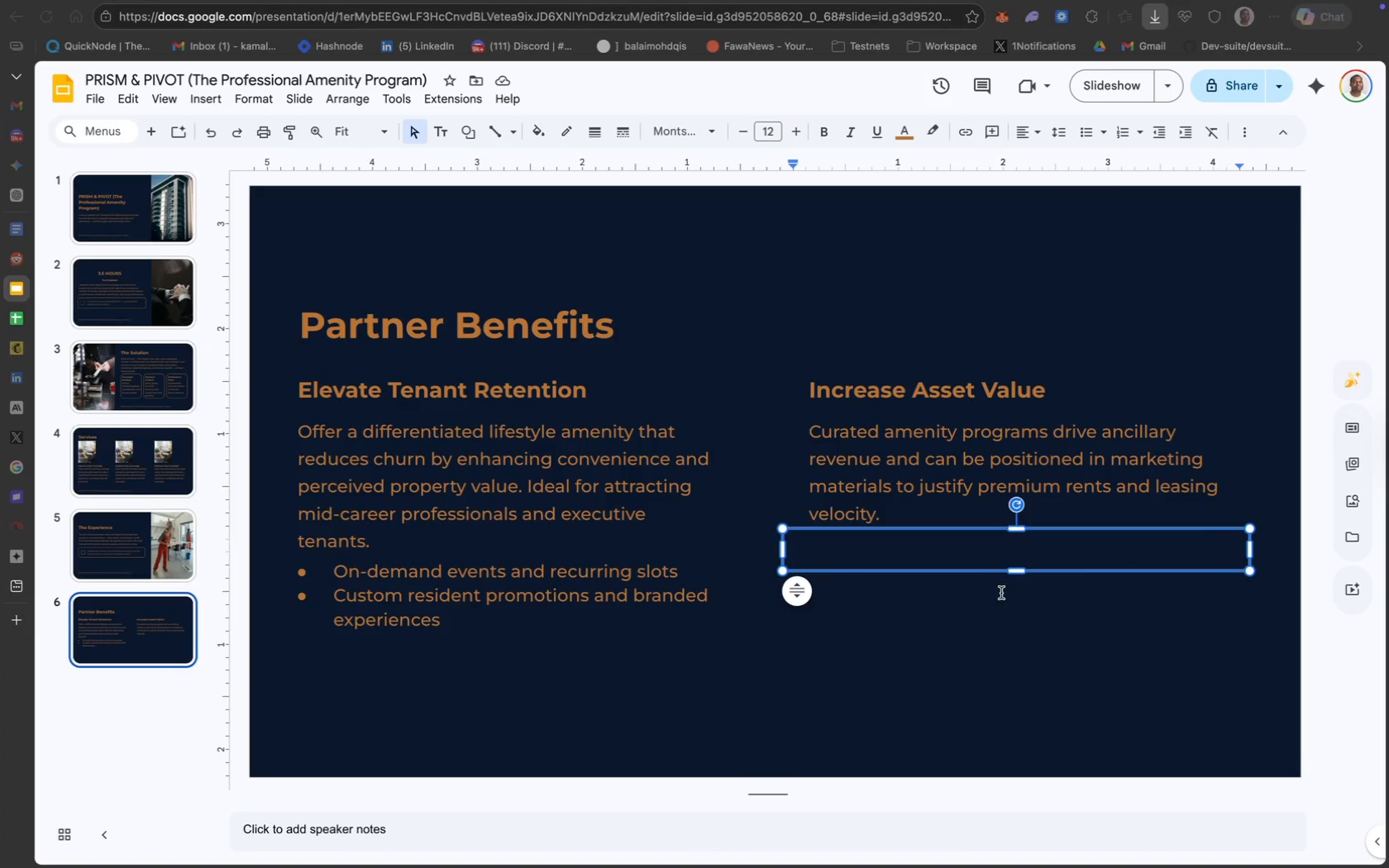 
key(Meta+V)
 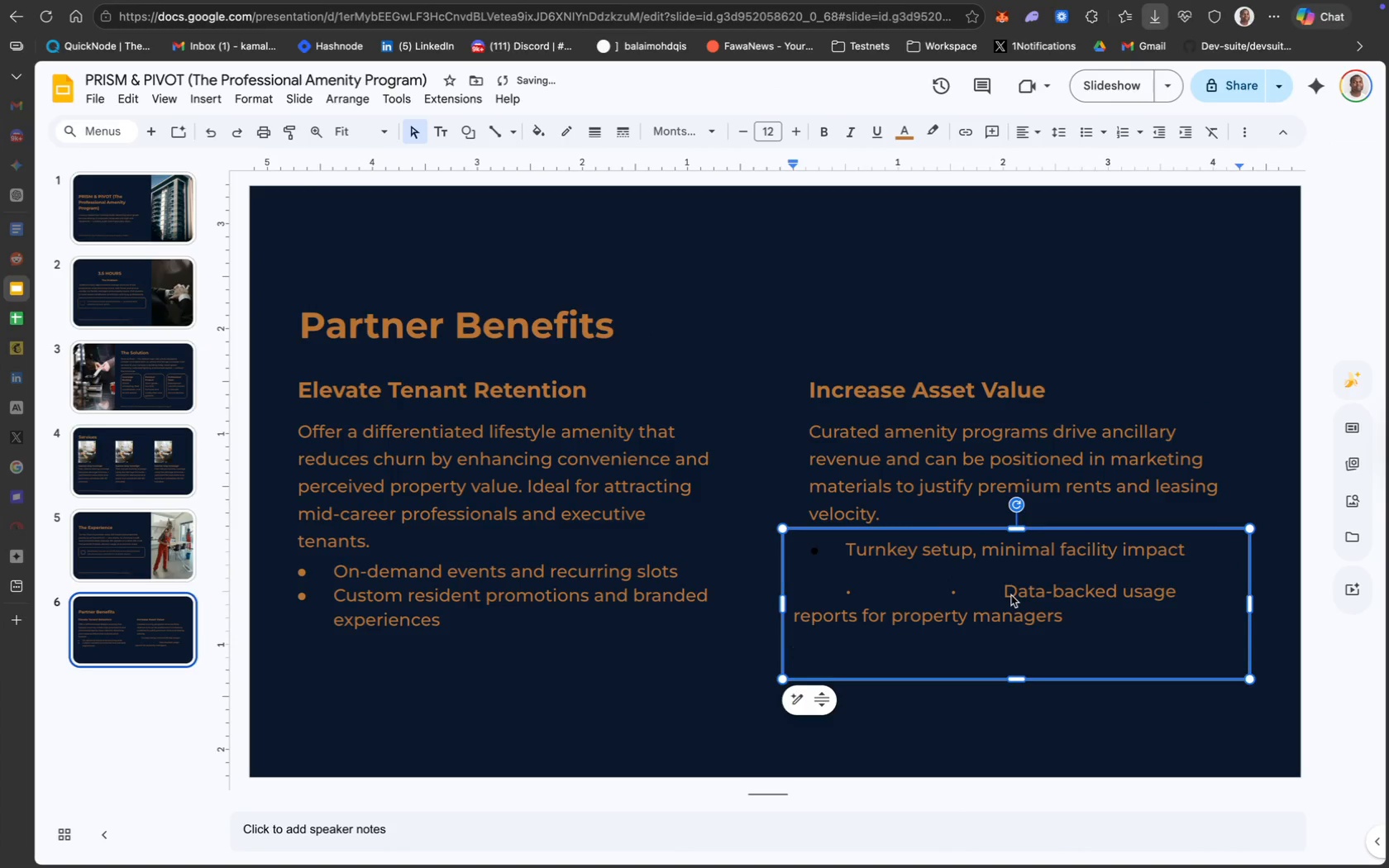 
key(Backspace)
 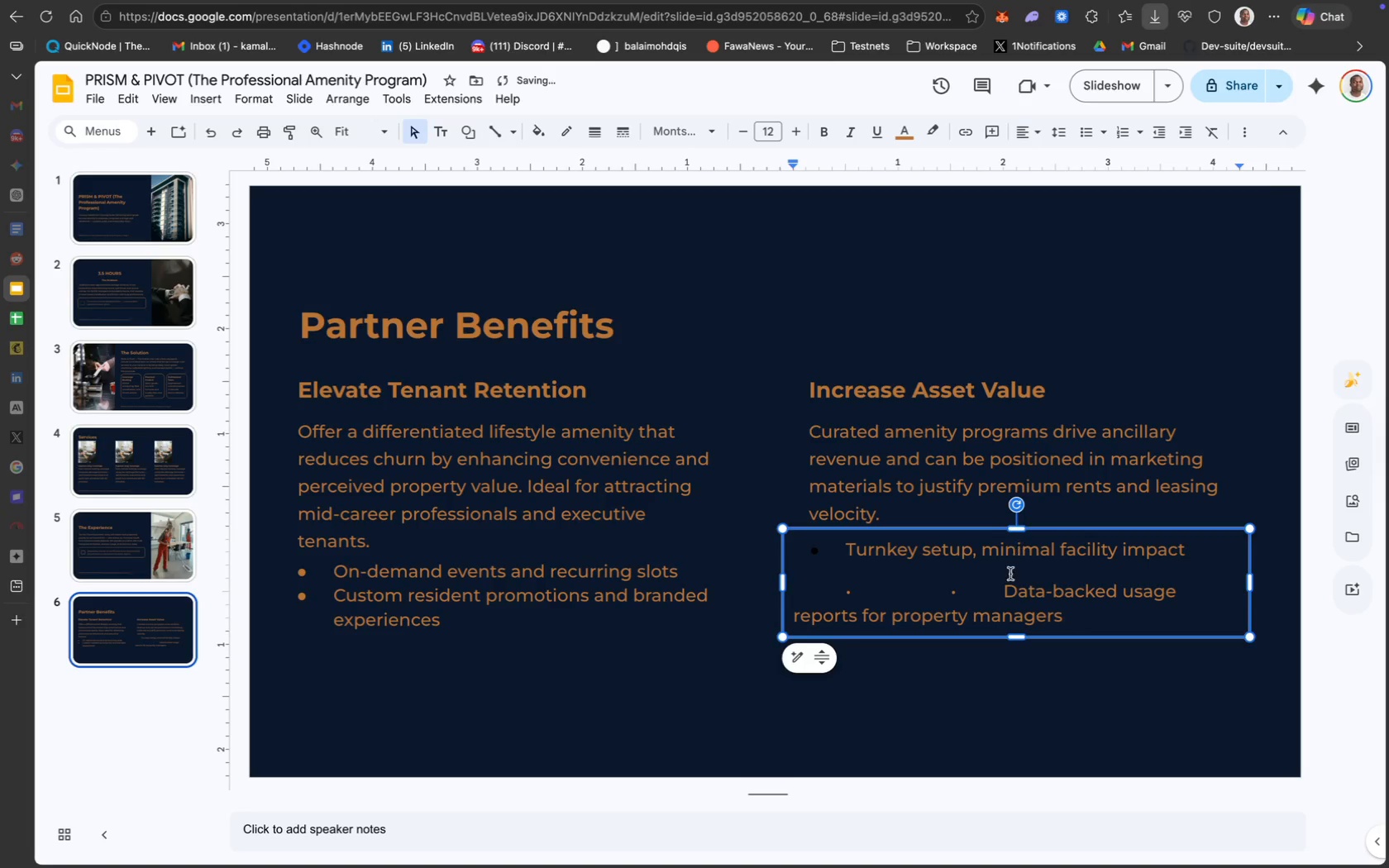 
left_click([1005, 584])
 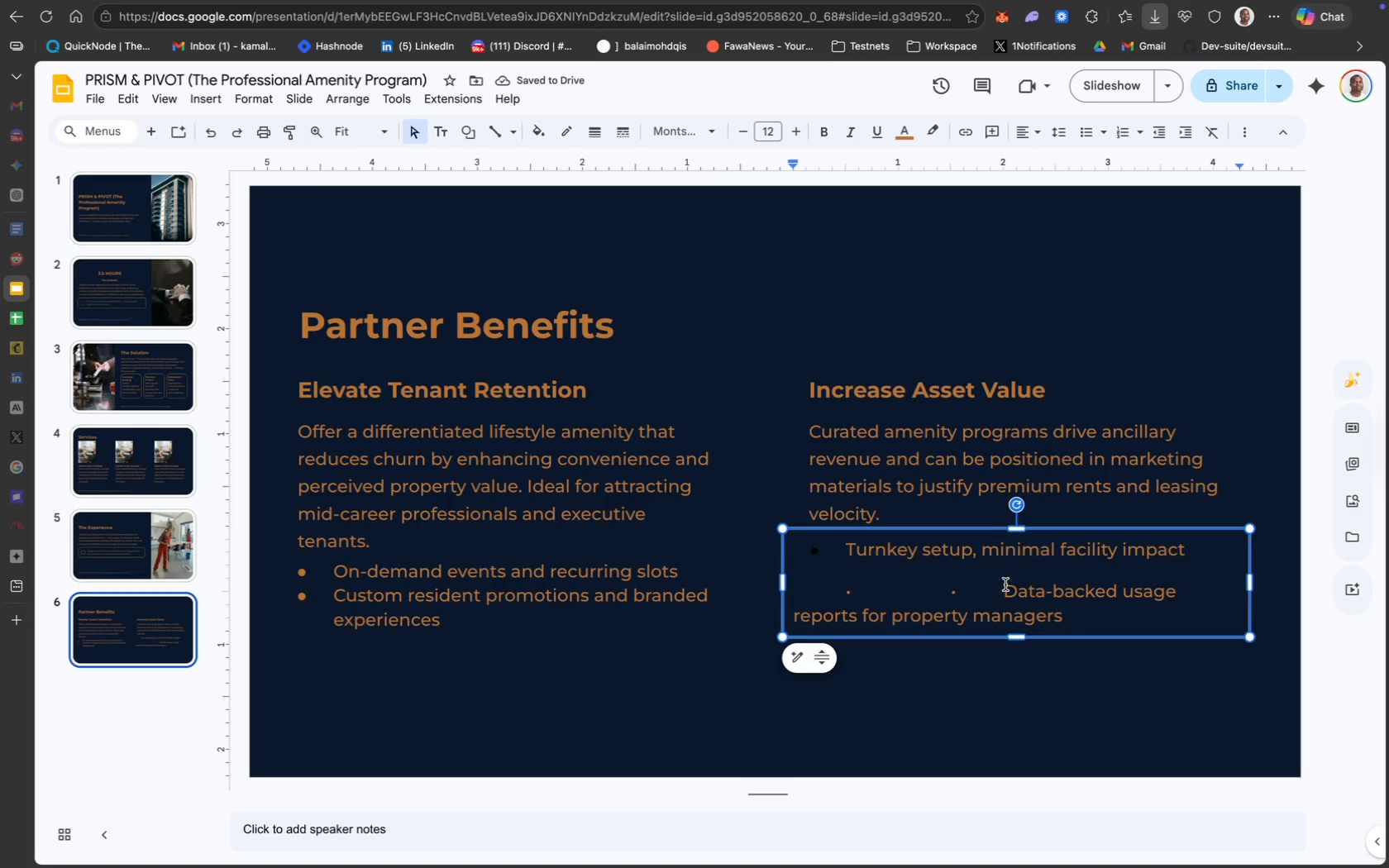 
key(Backspace)
 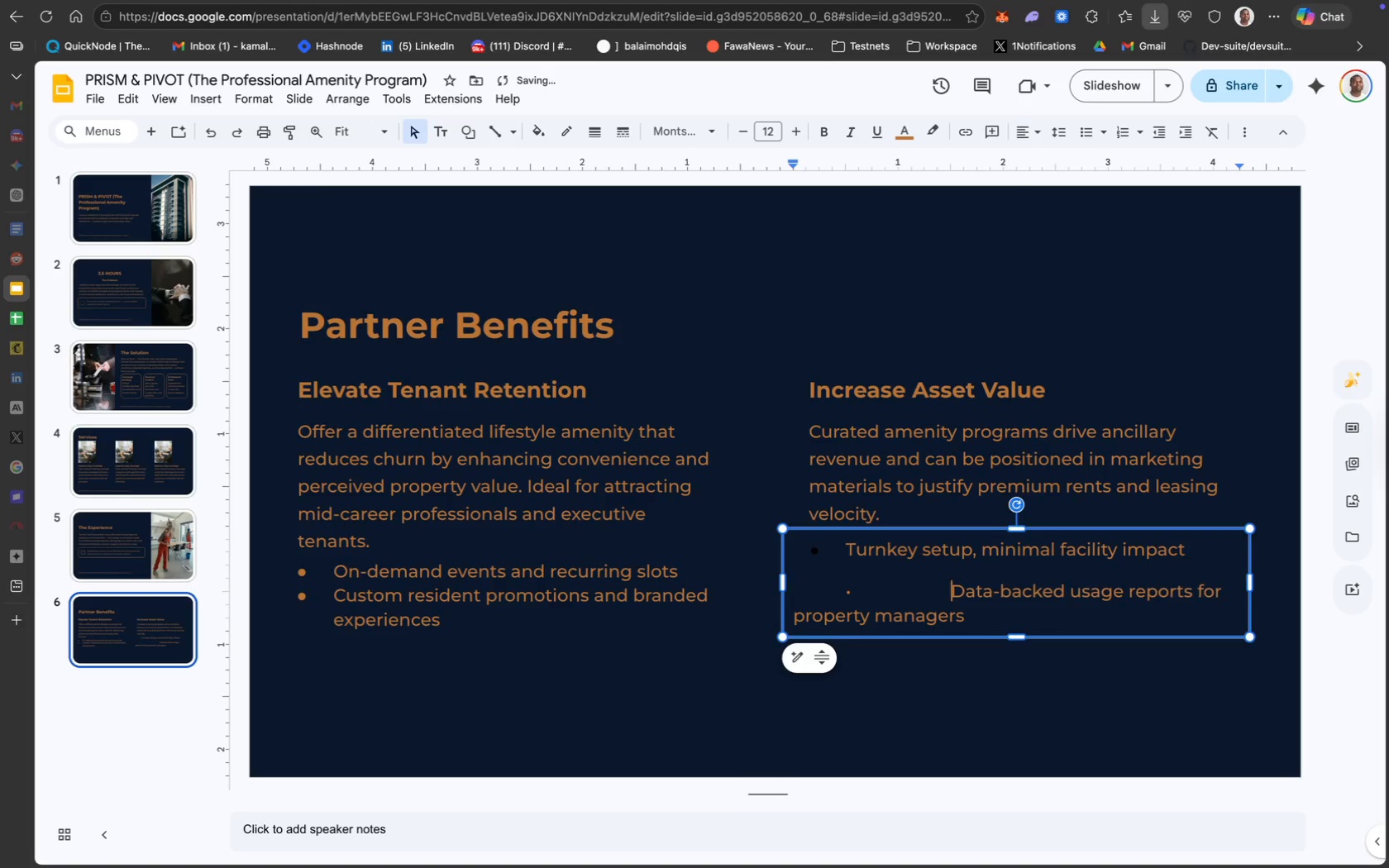 
key(Backspace)
 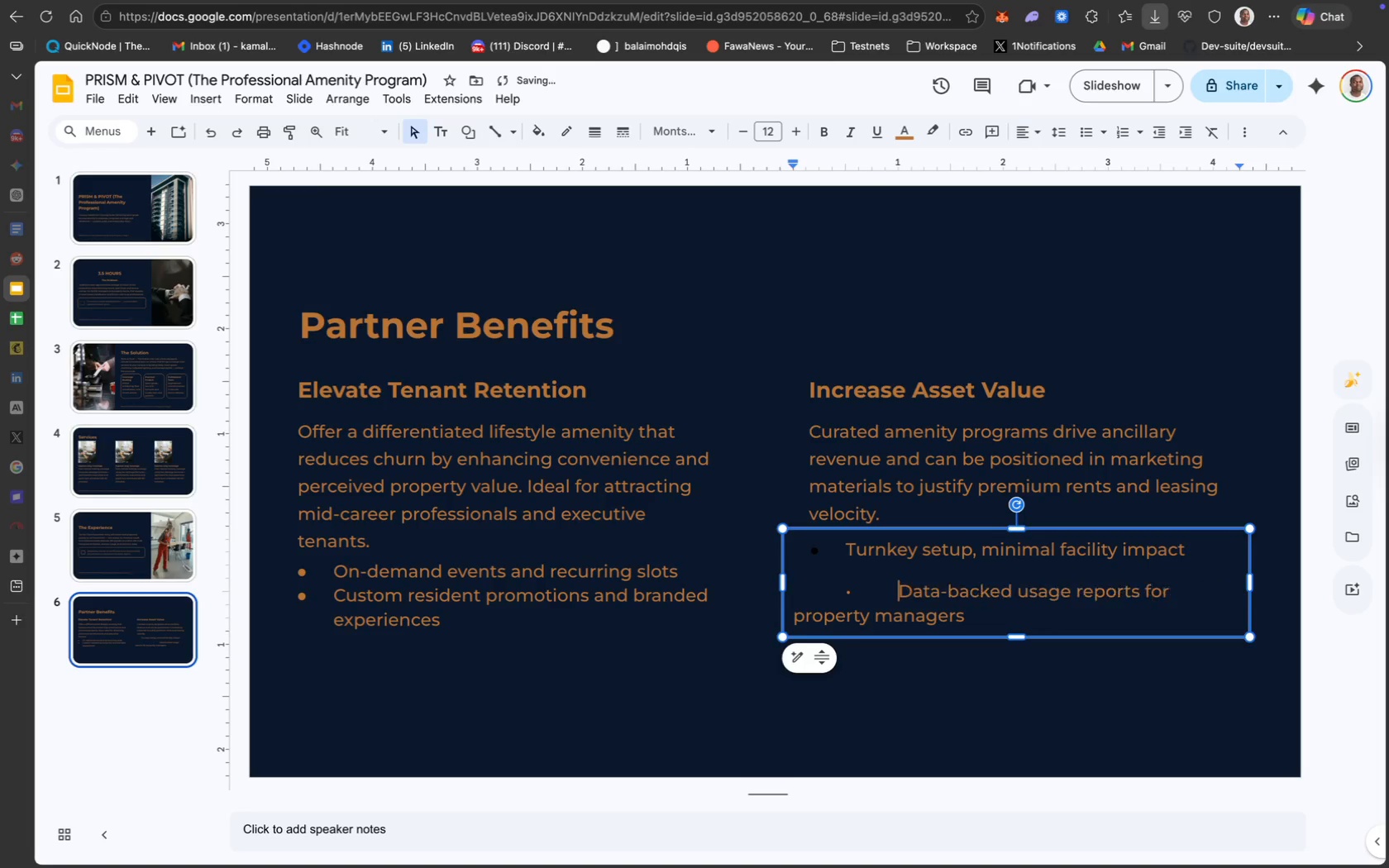 
key(Backspace)
 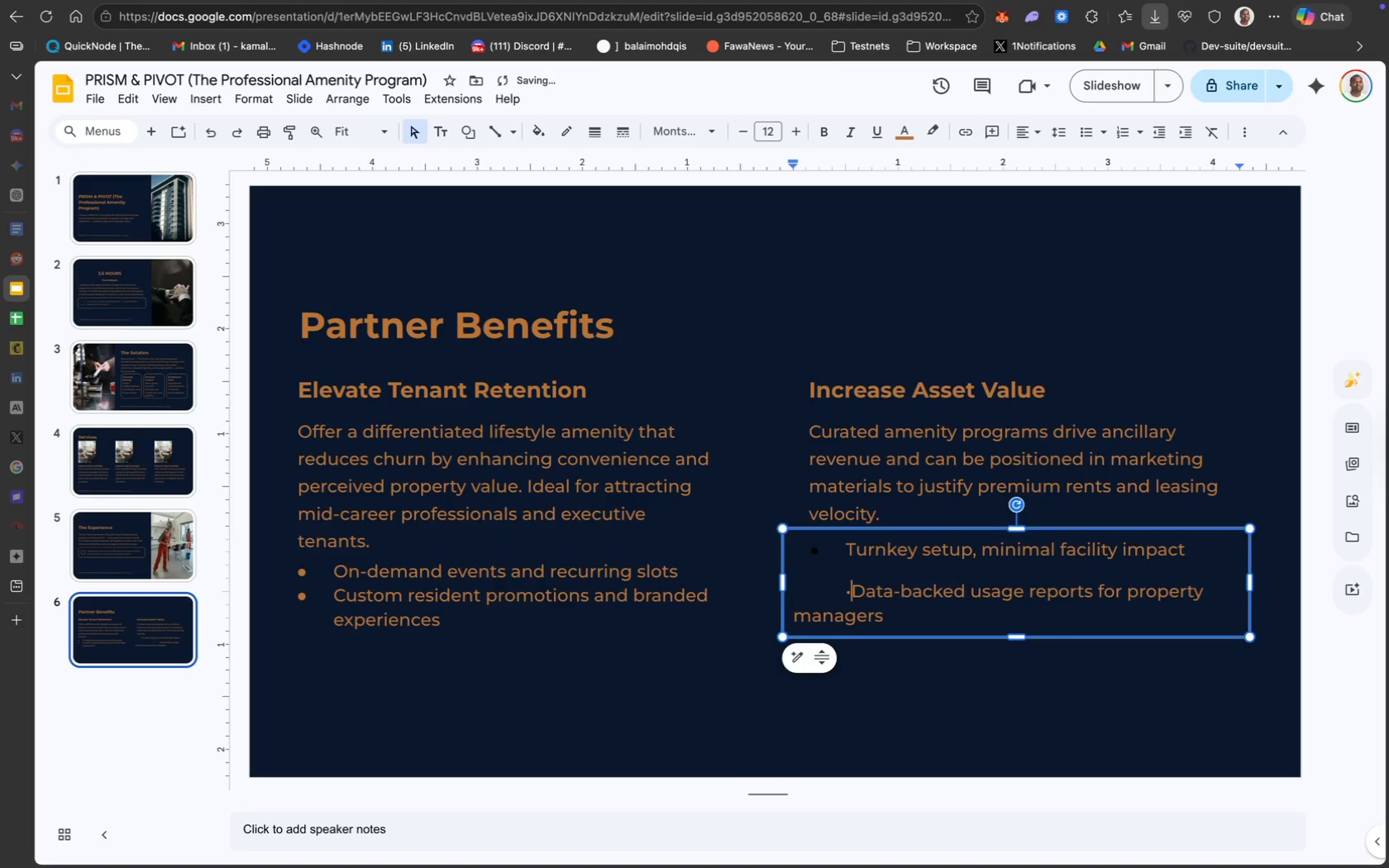 
key(Backspace)
 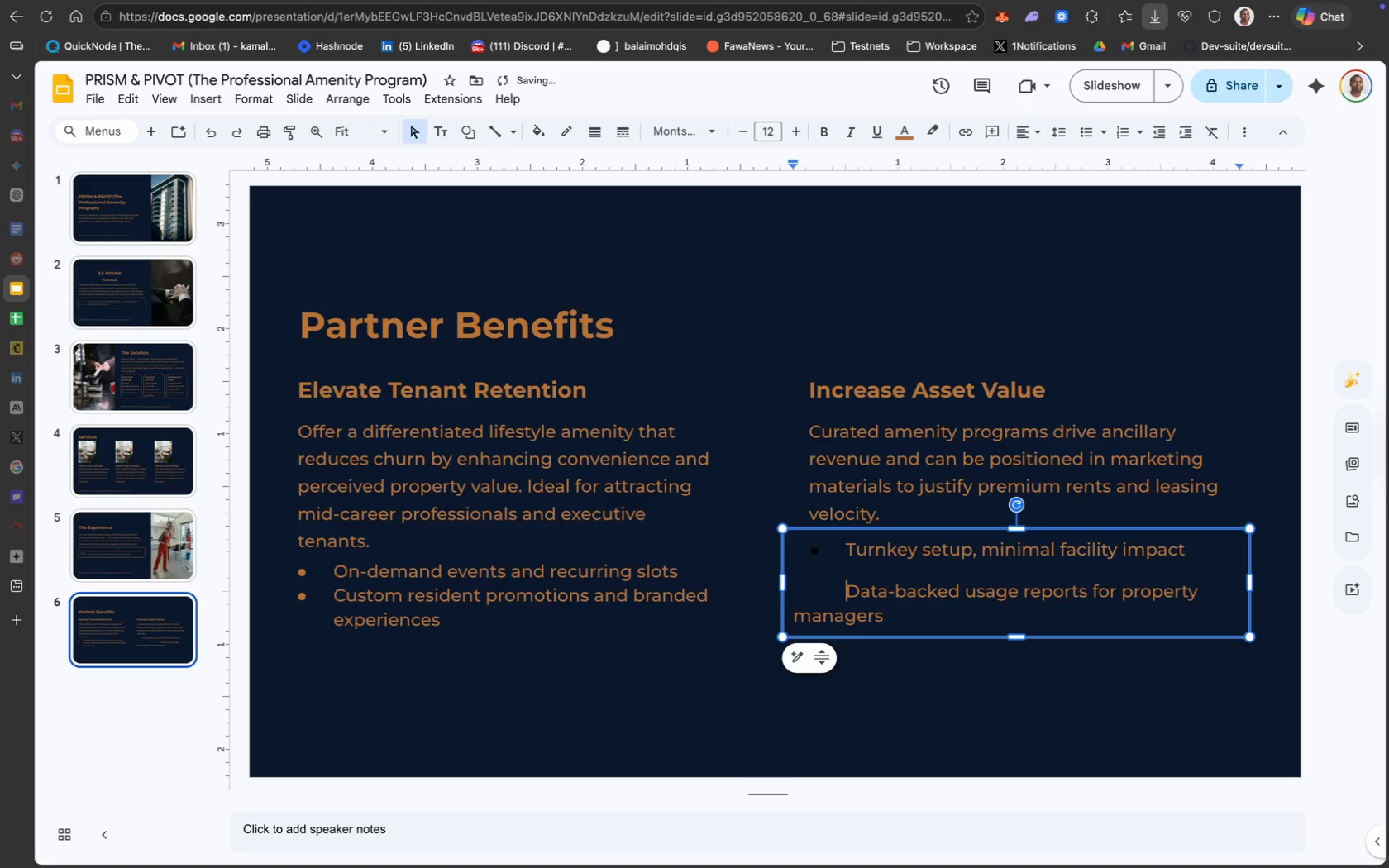 
key(Backspace)
 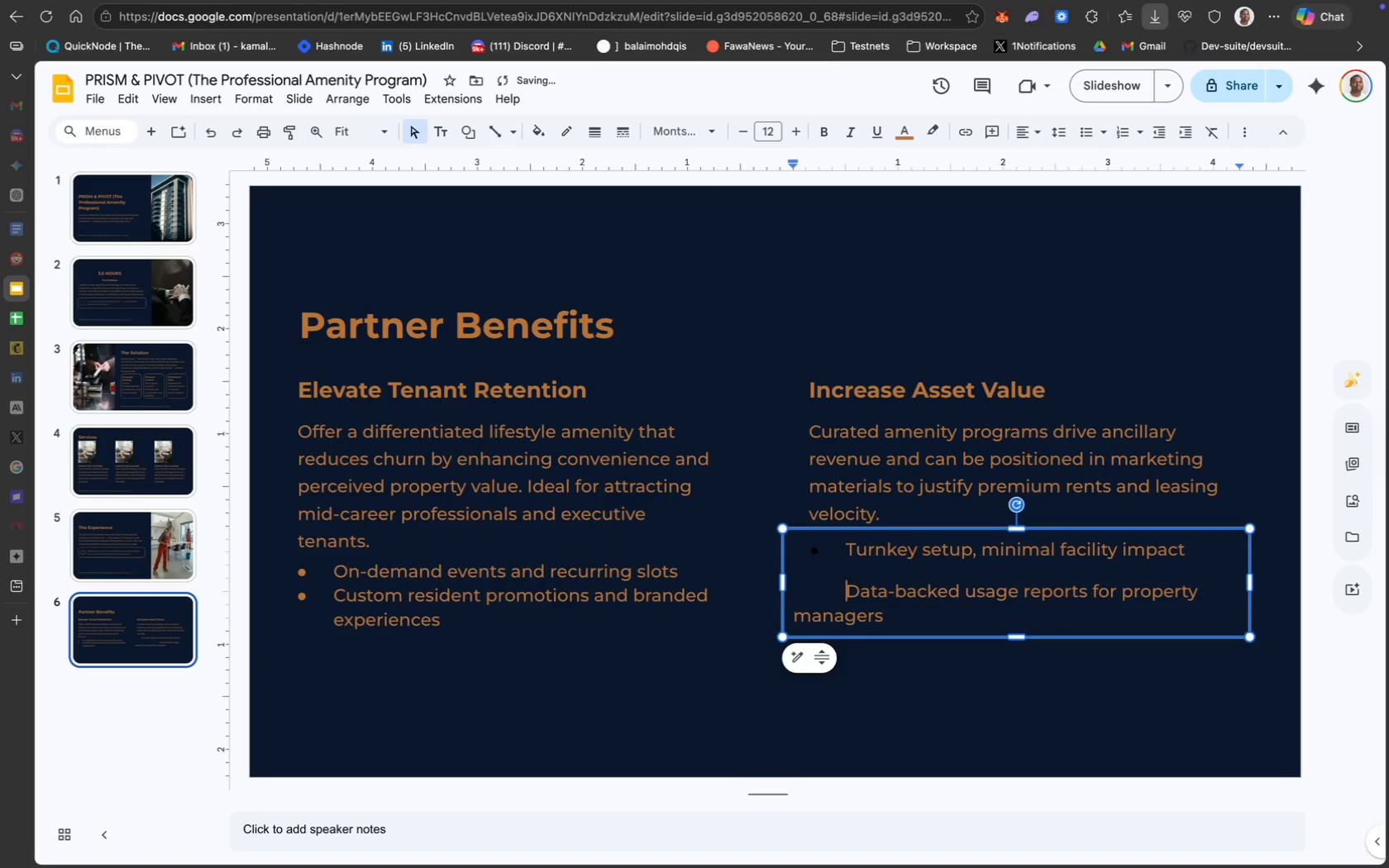 
key(Backspace)
 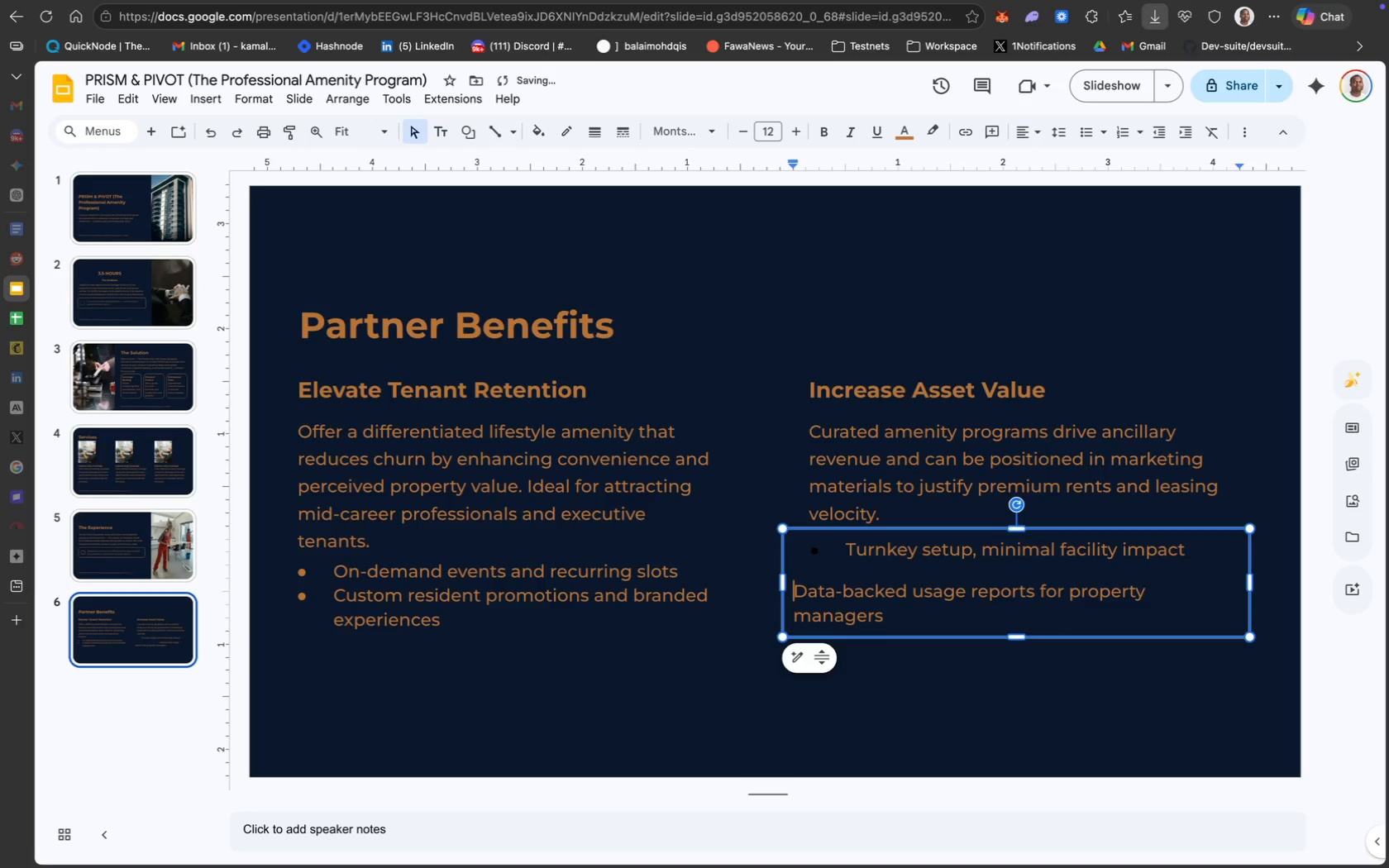 
key(Backspace)
 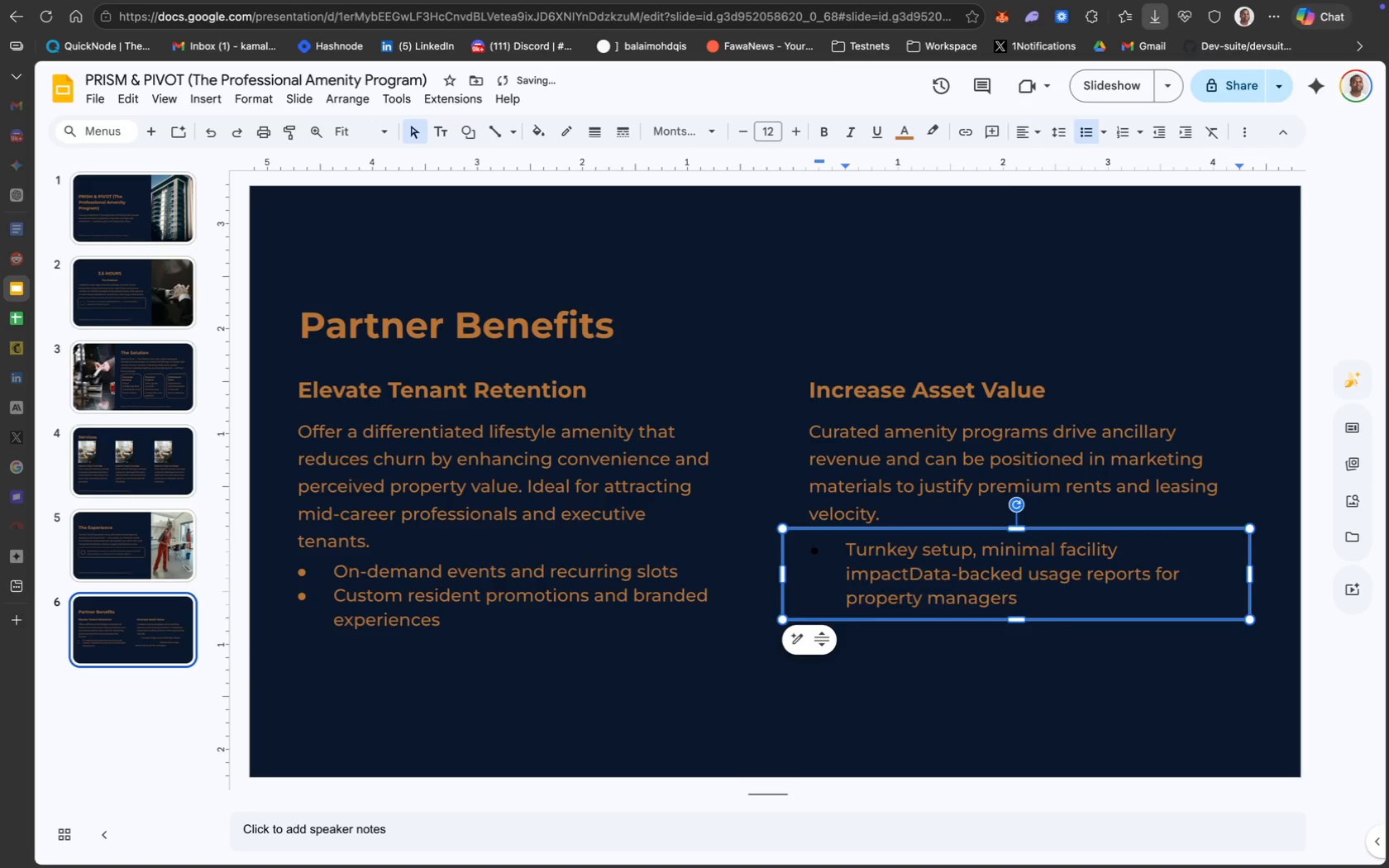 
key(Enter)
 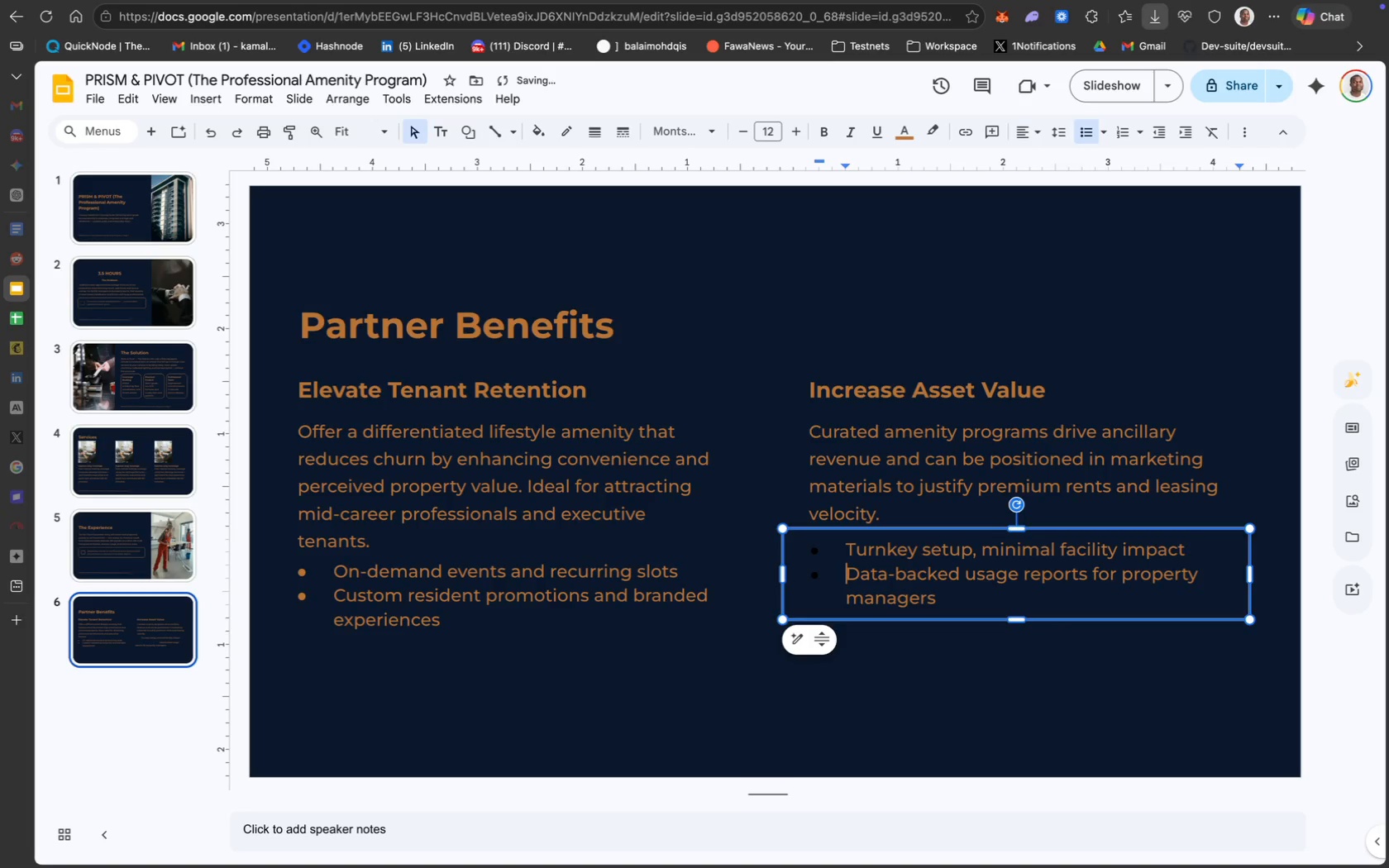 
key(Meta+CommandLeft)
 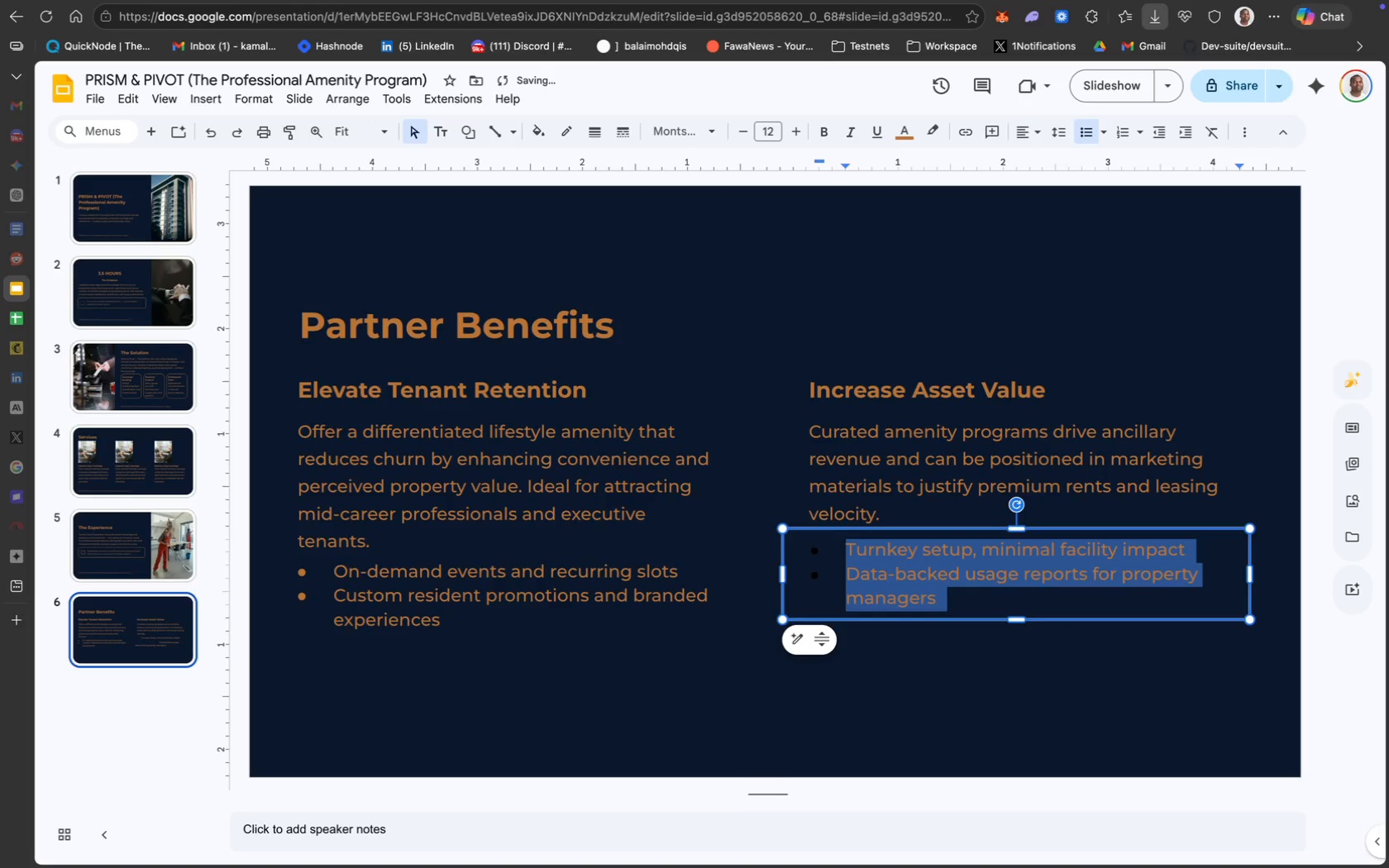 
key(Meta+A)
 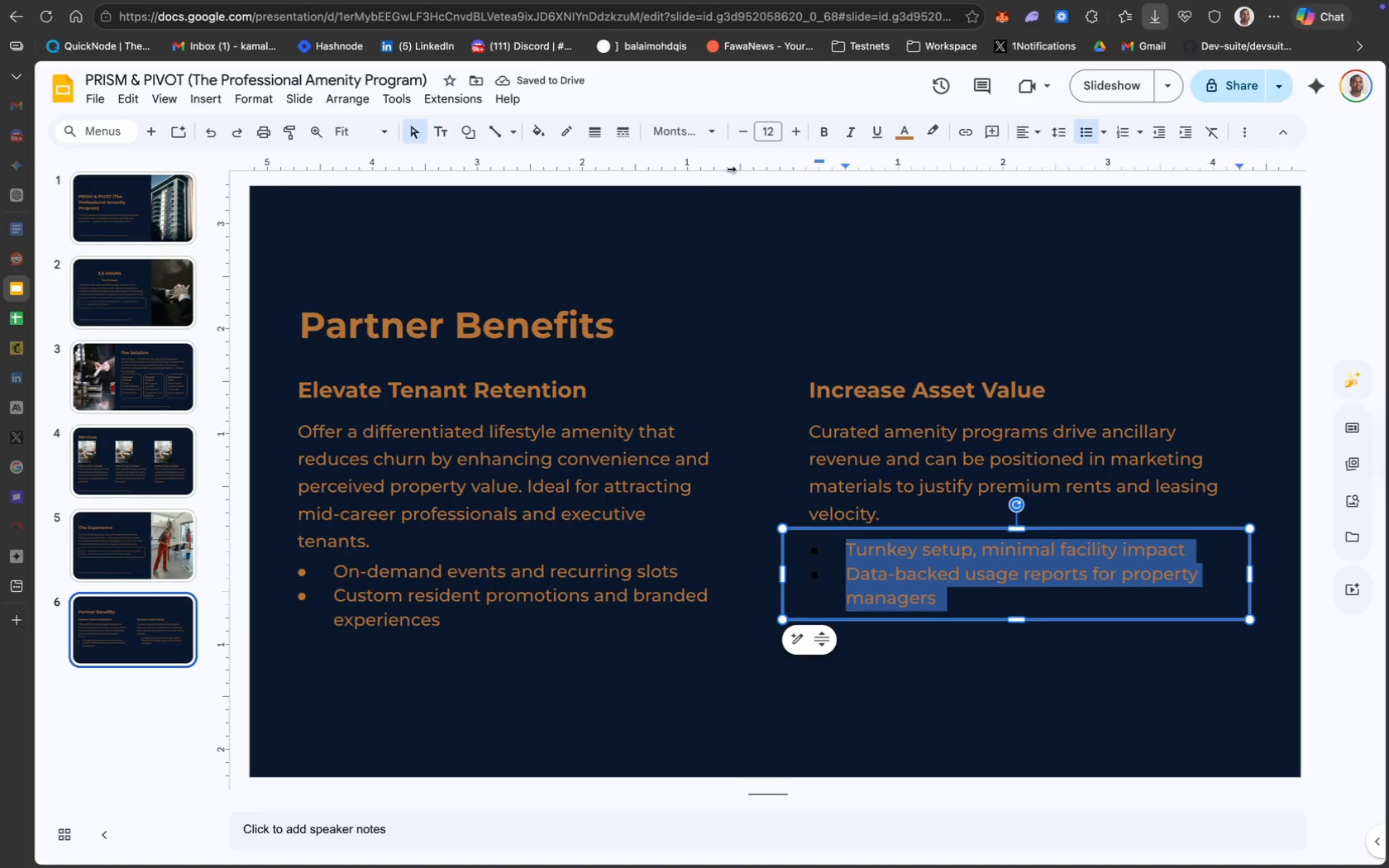 
left_click([713, 136])
 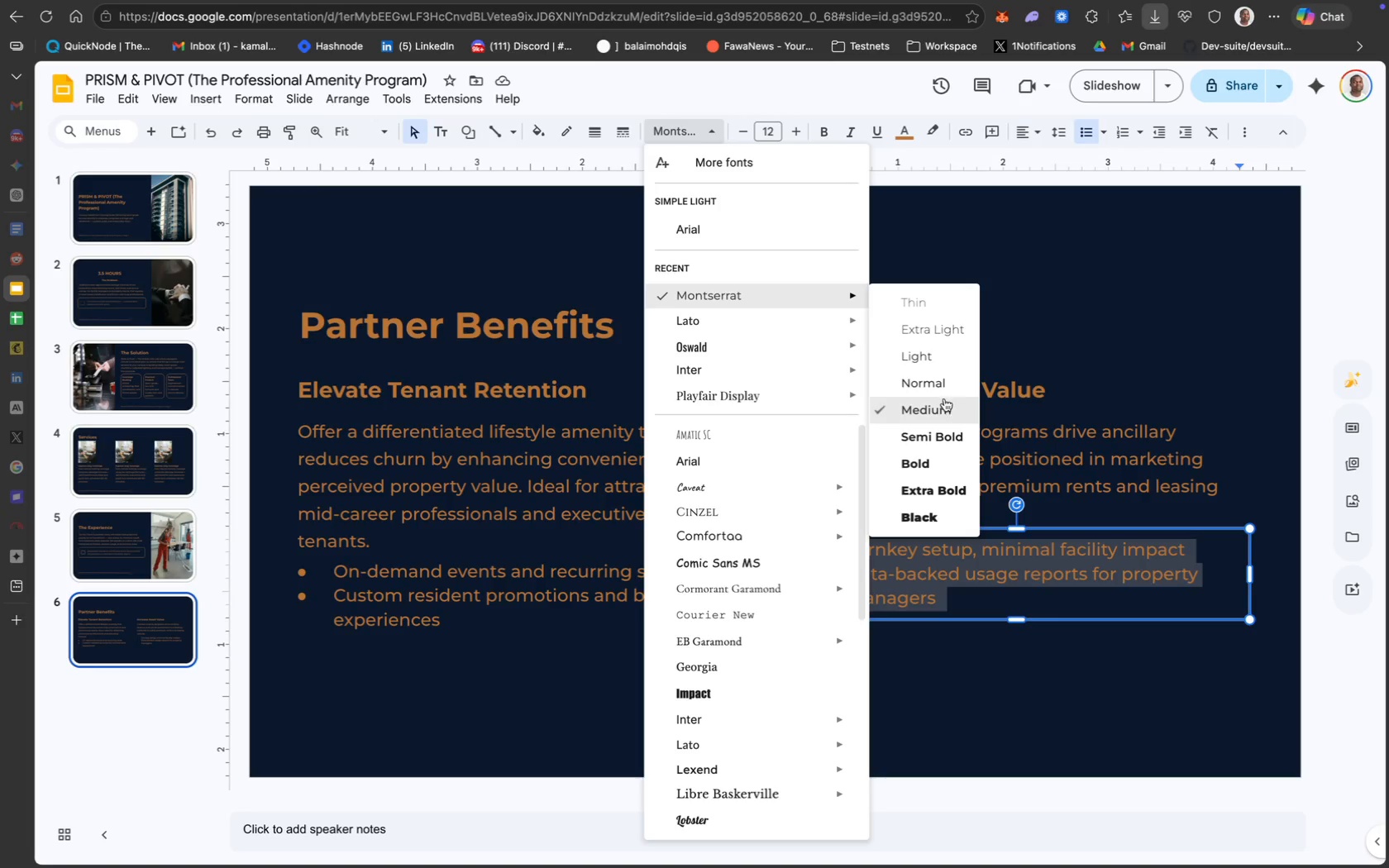 
wait(9.67)
 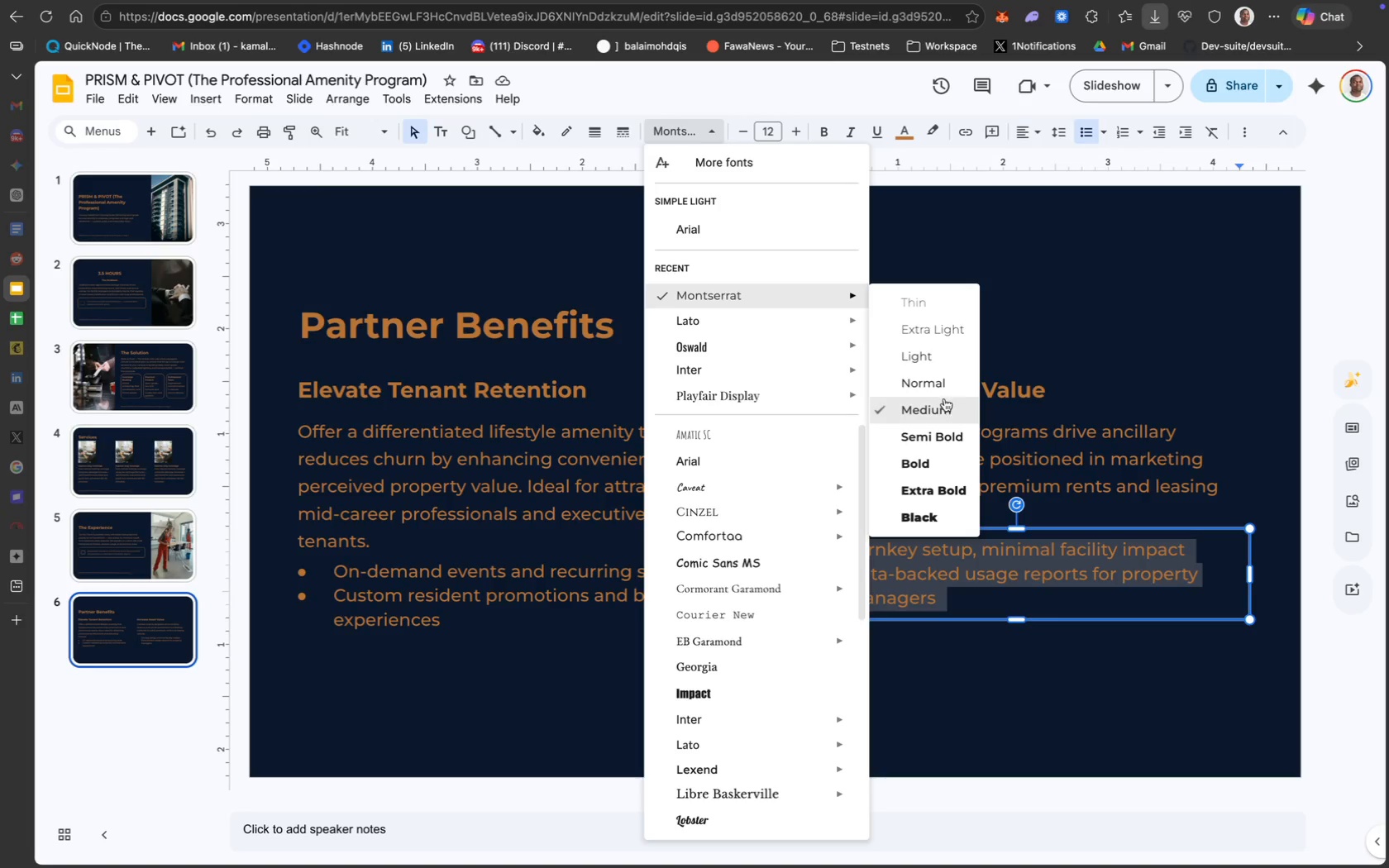 
left_click([1062, 141])
 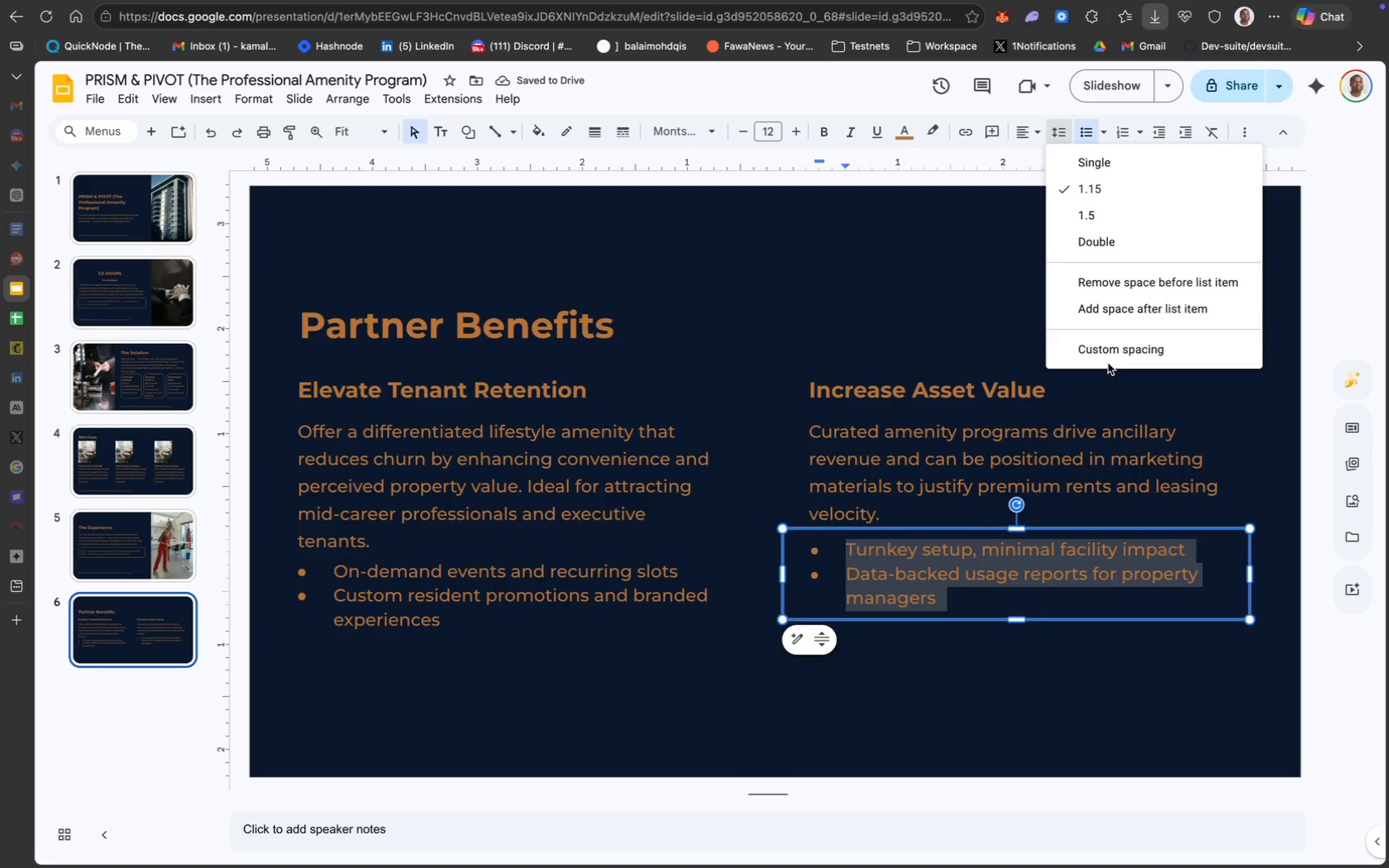 
left_click([1108, 357])
 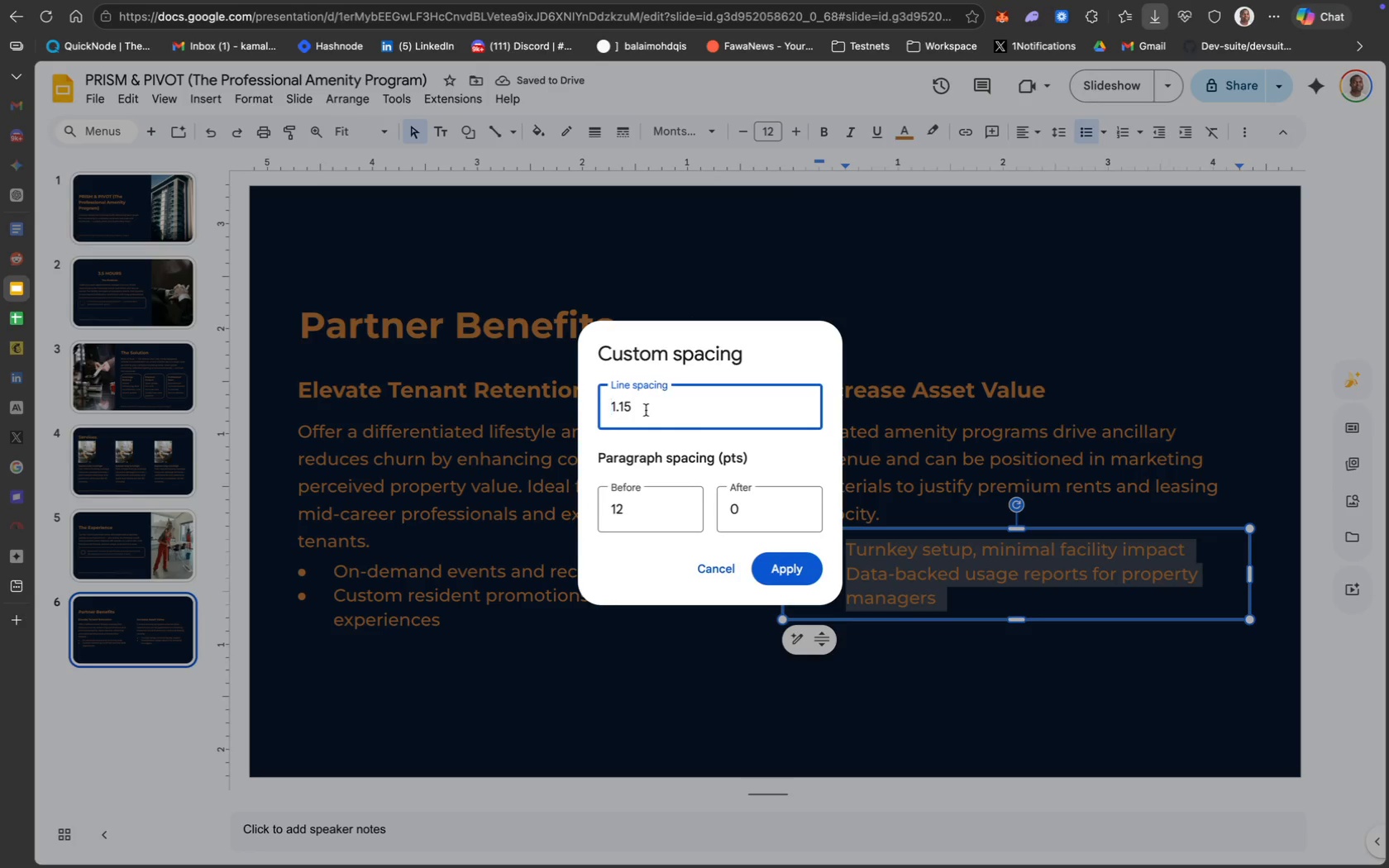 
left_click([647, 403])
 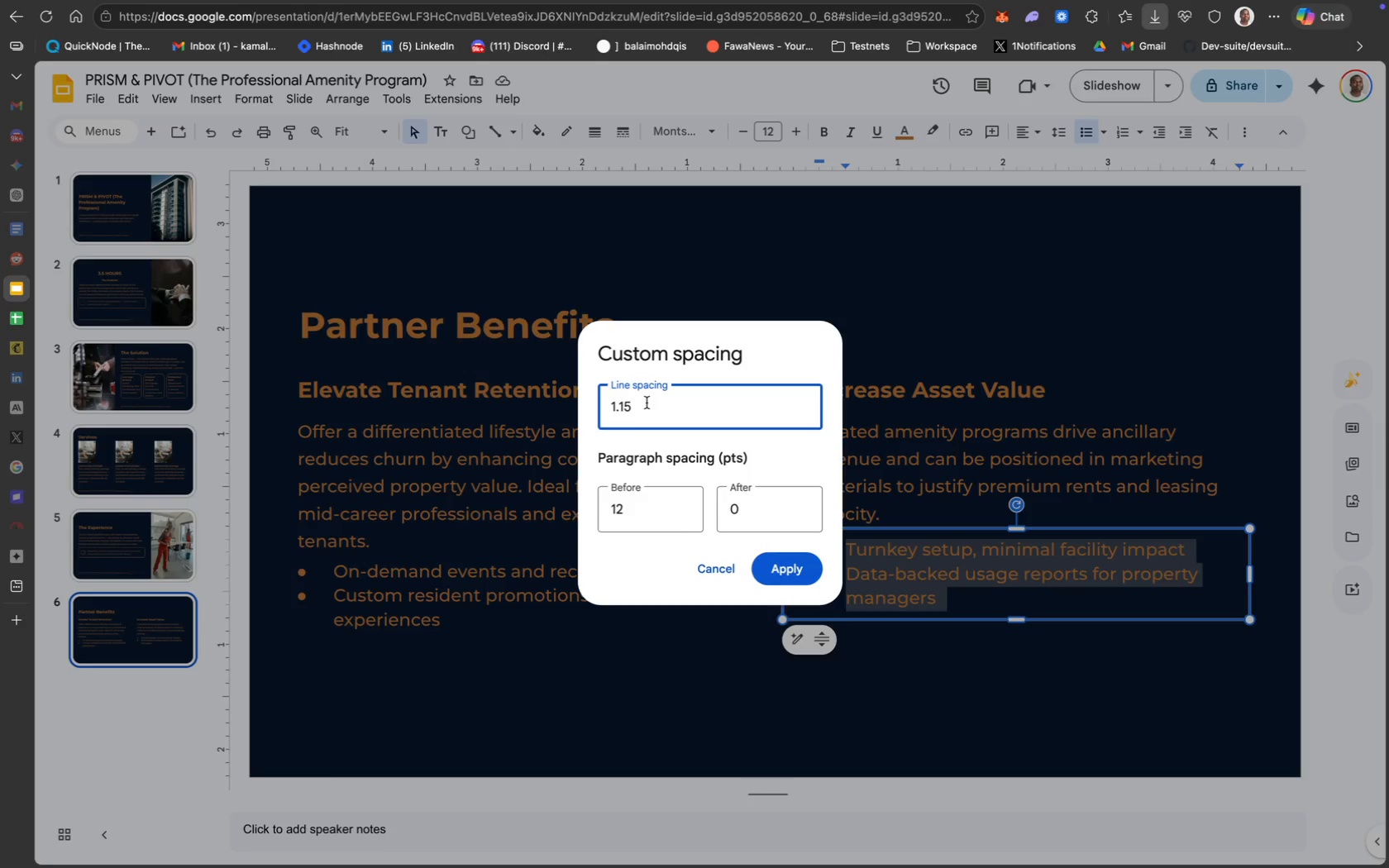 
key(Backspace)
 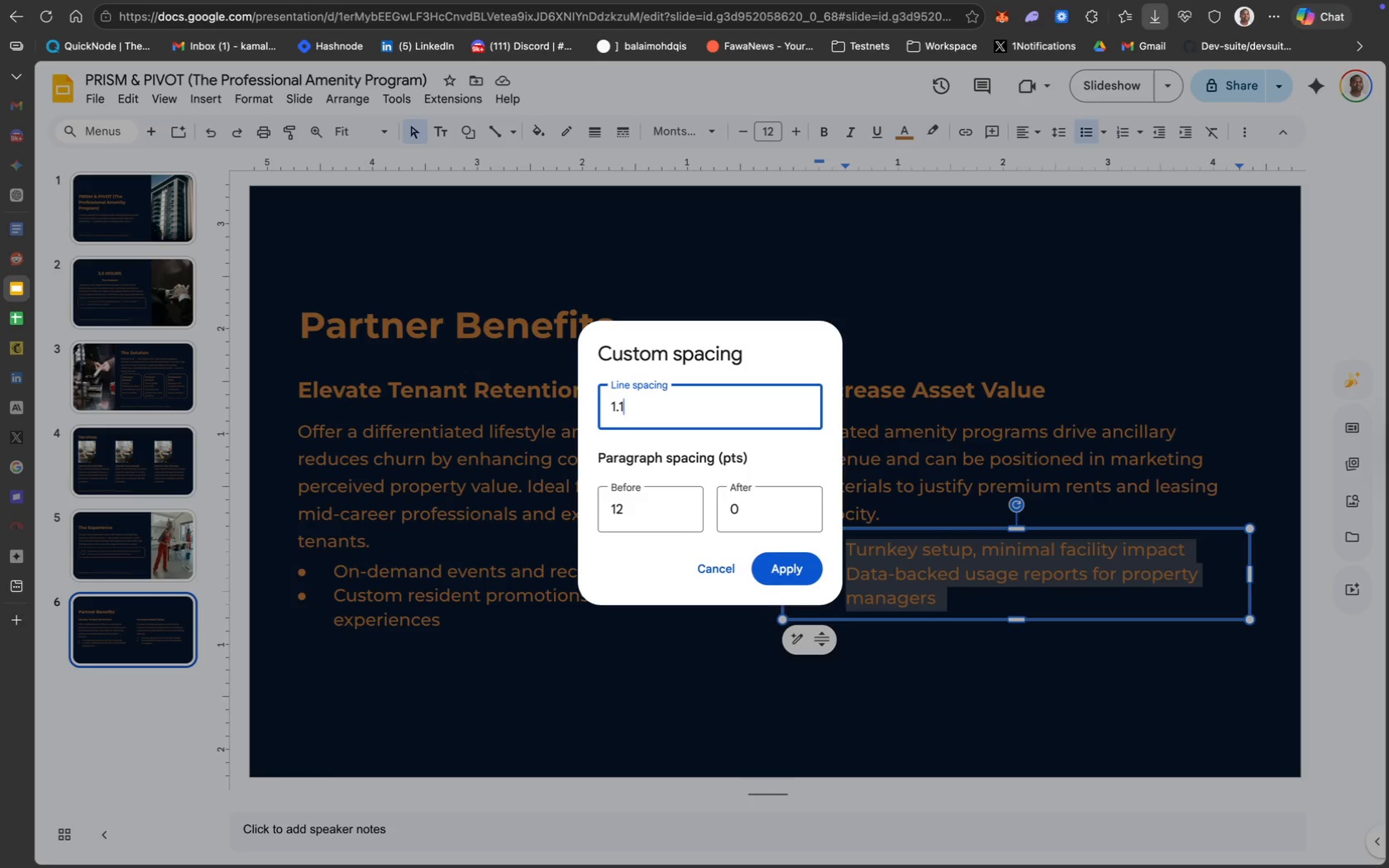 
key(Backspace)
 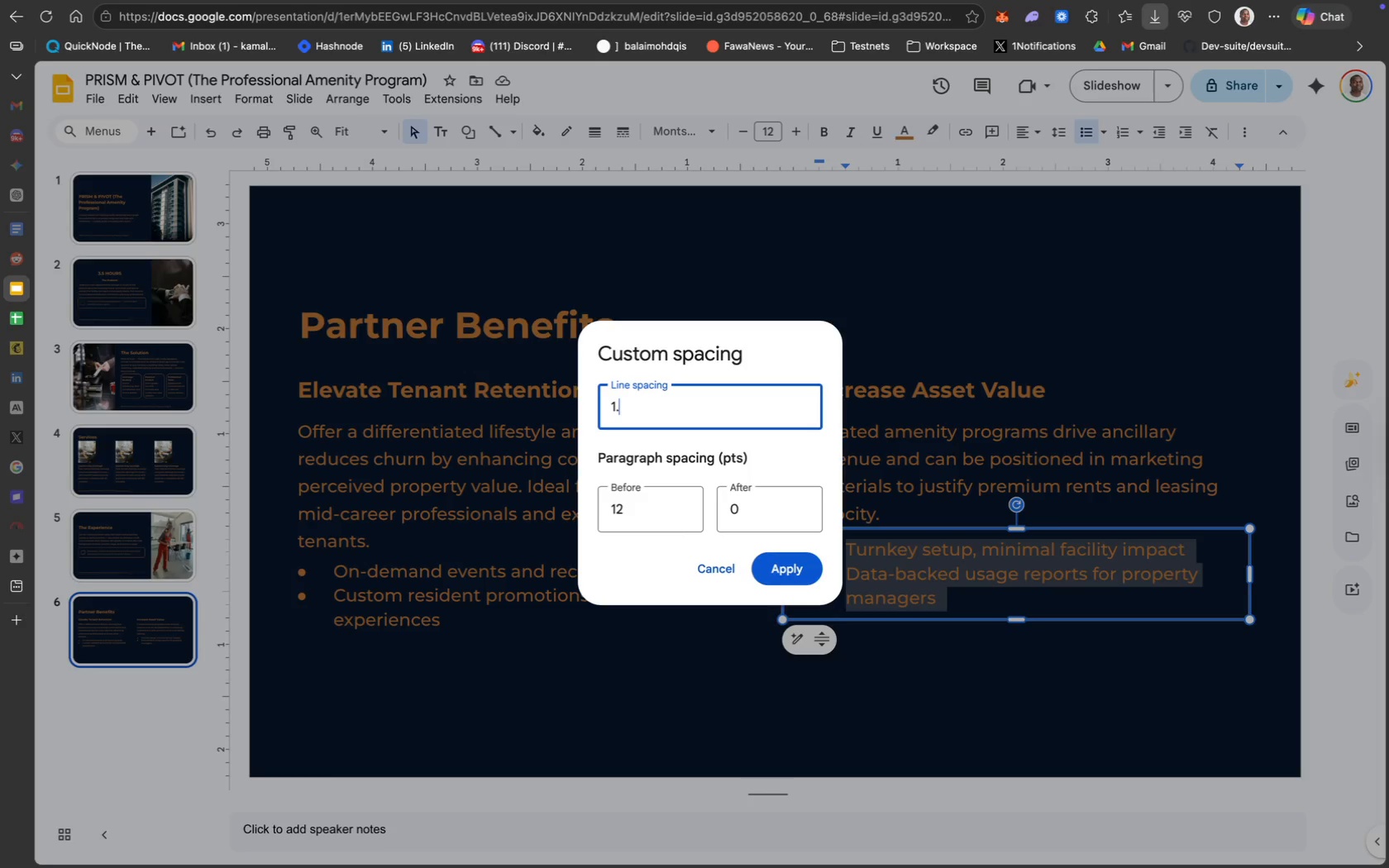 
key(3)
 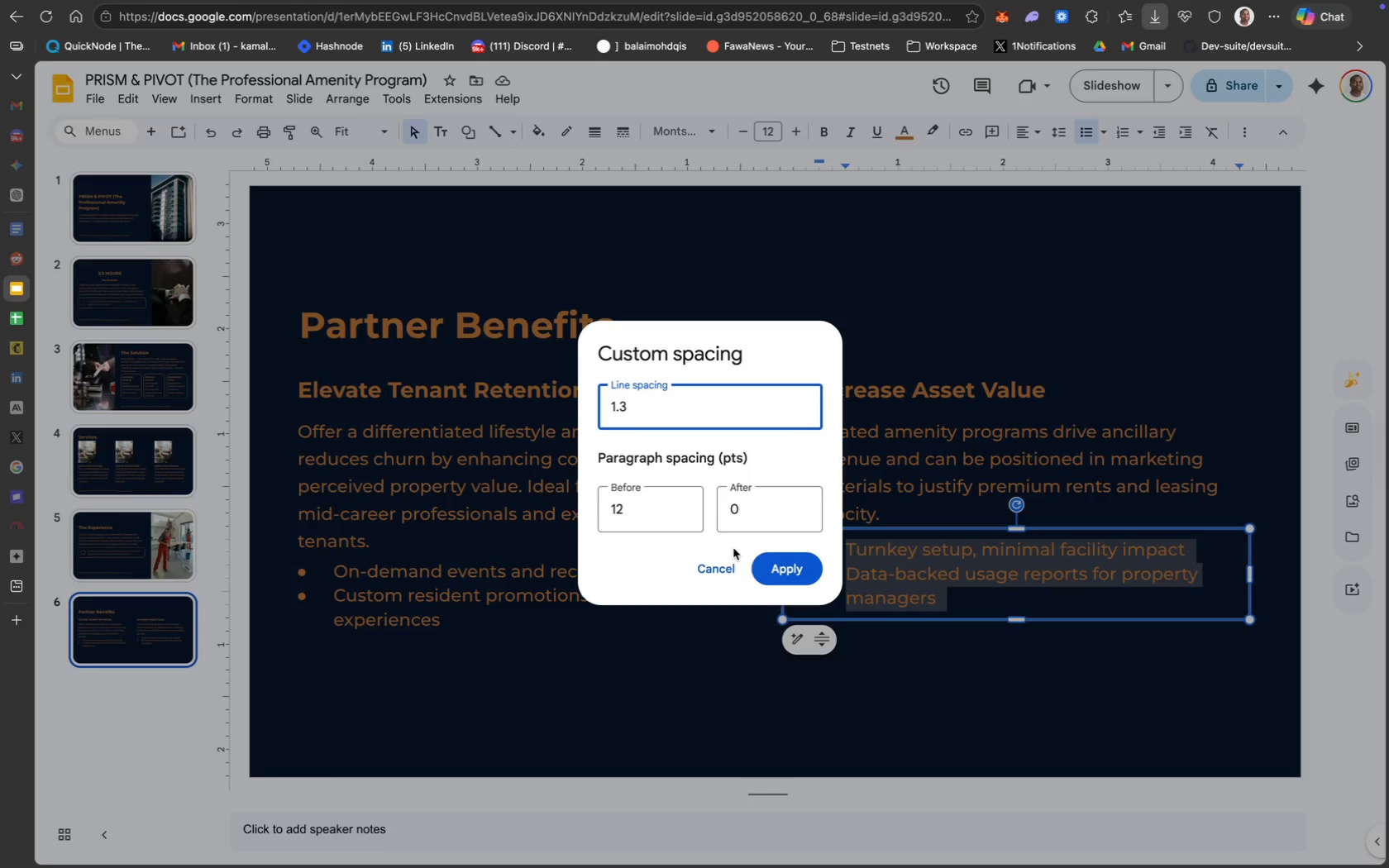 
left_click([768, 565])
 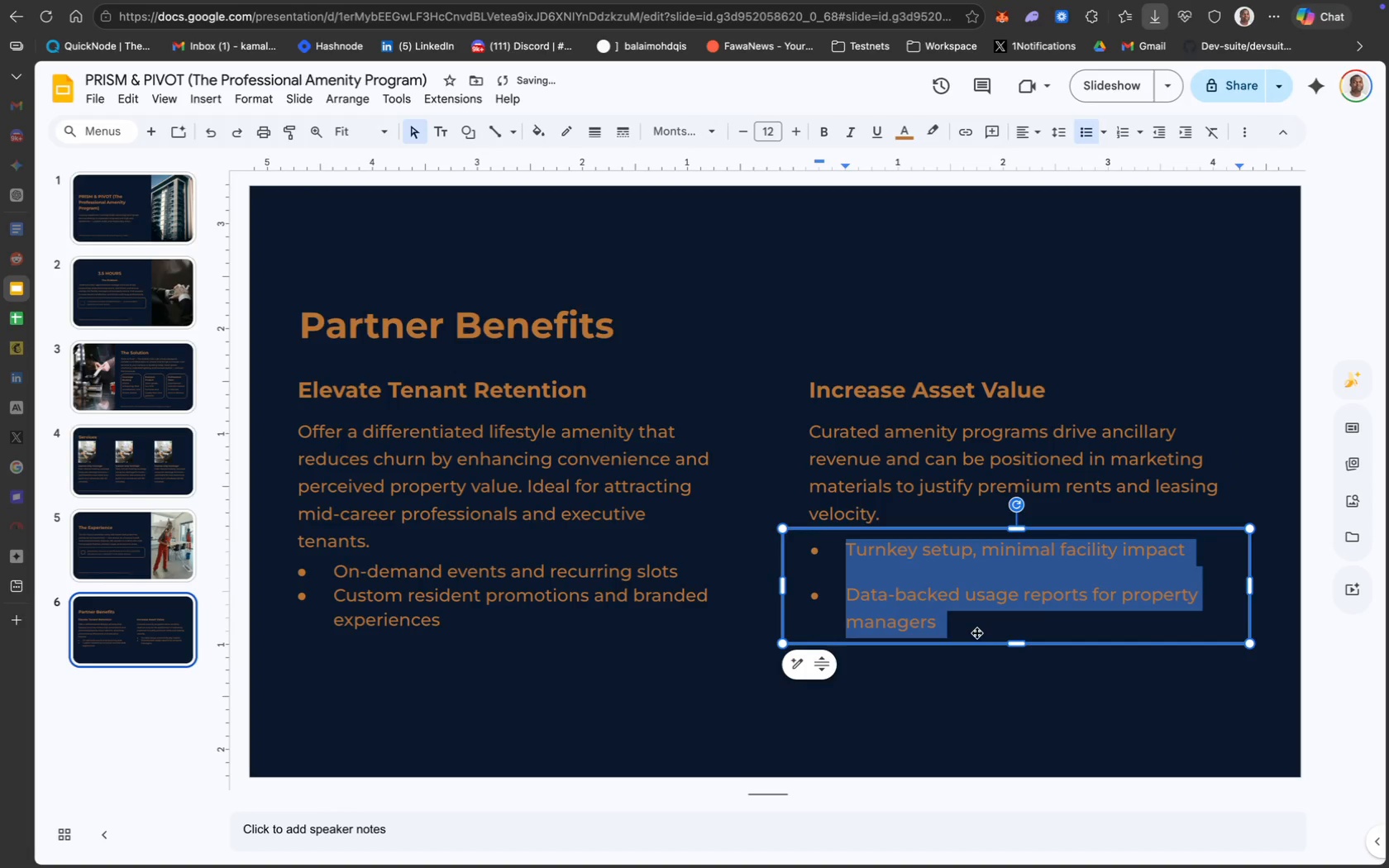 
left_click([978, 659])
 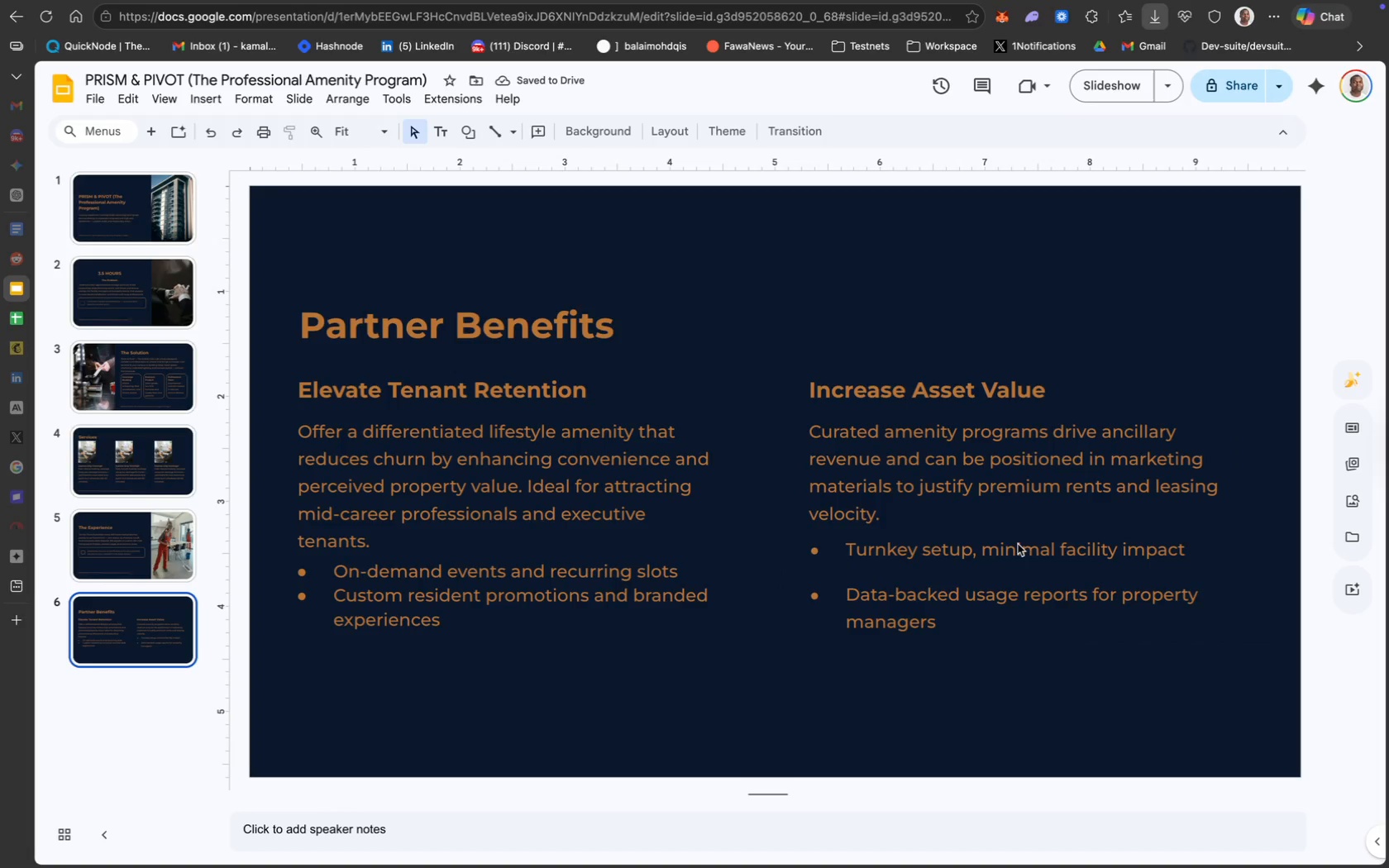 
left_click([1014, 549])
 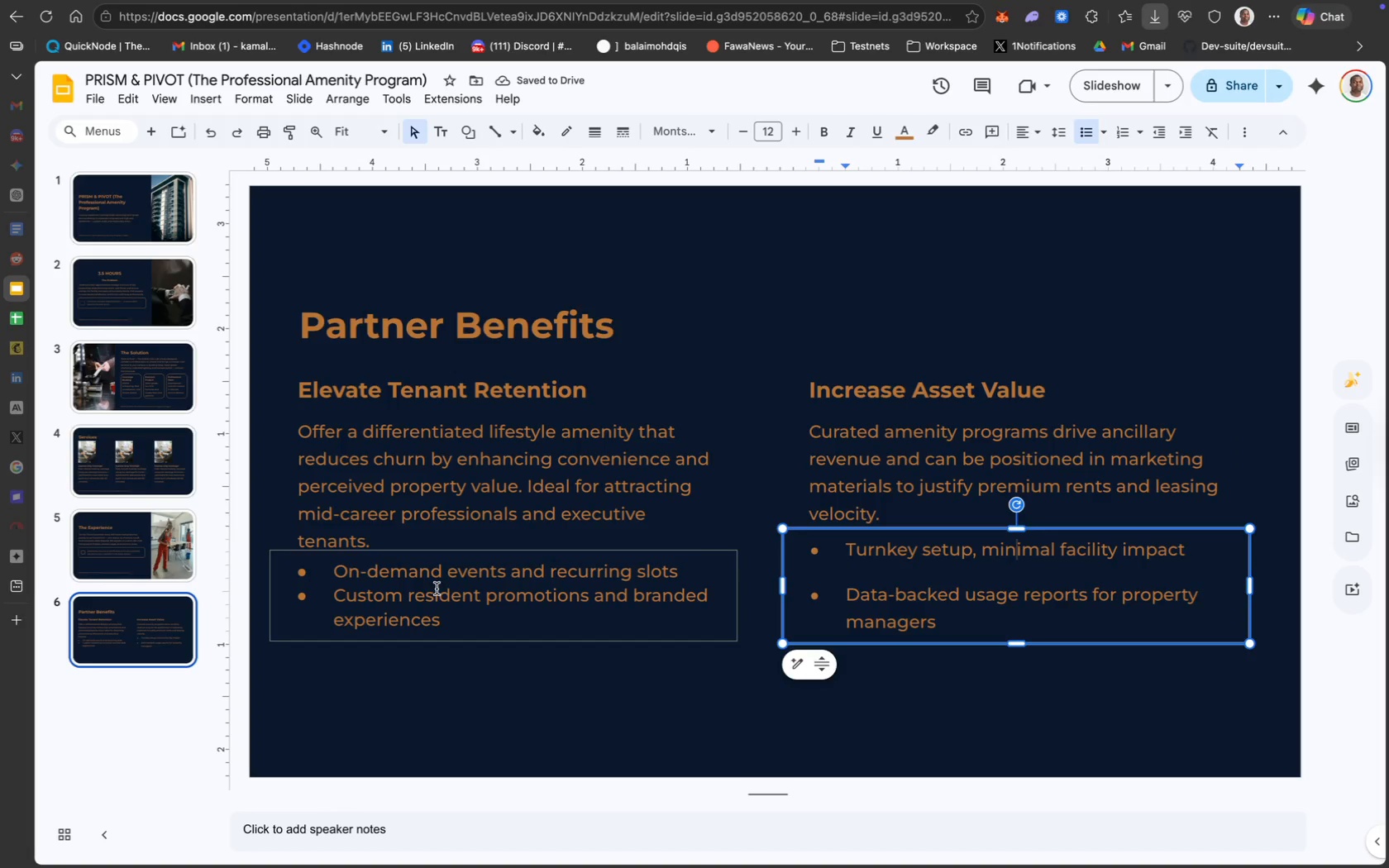 
left_click([461, 589])
 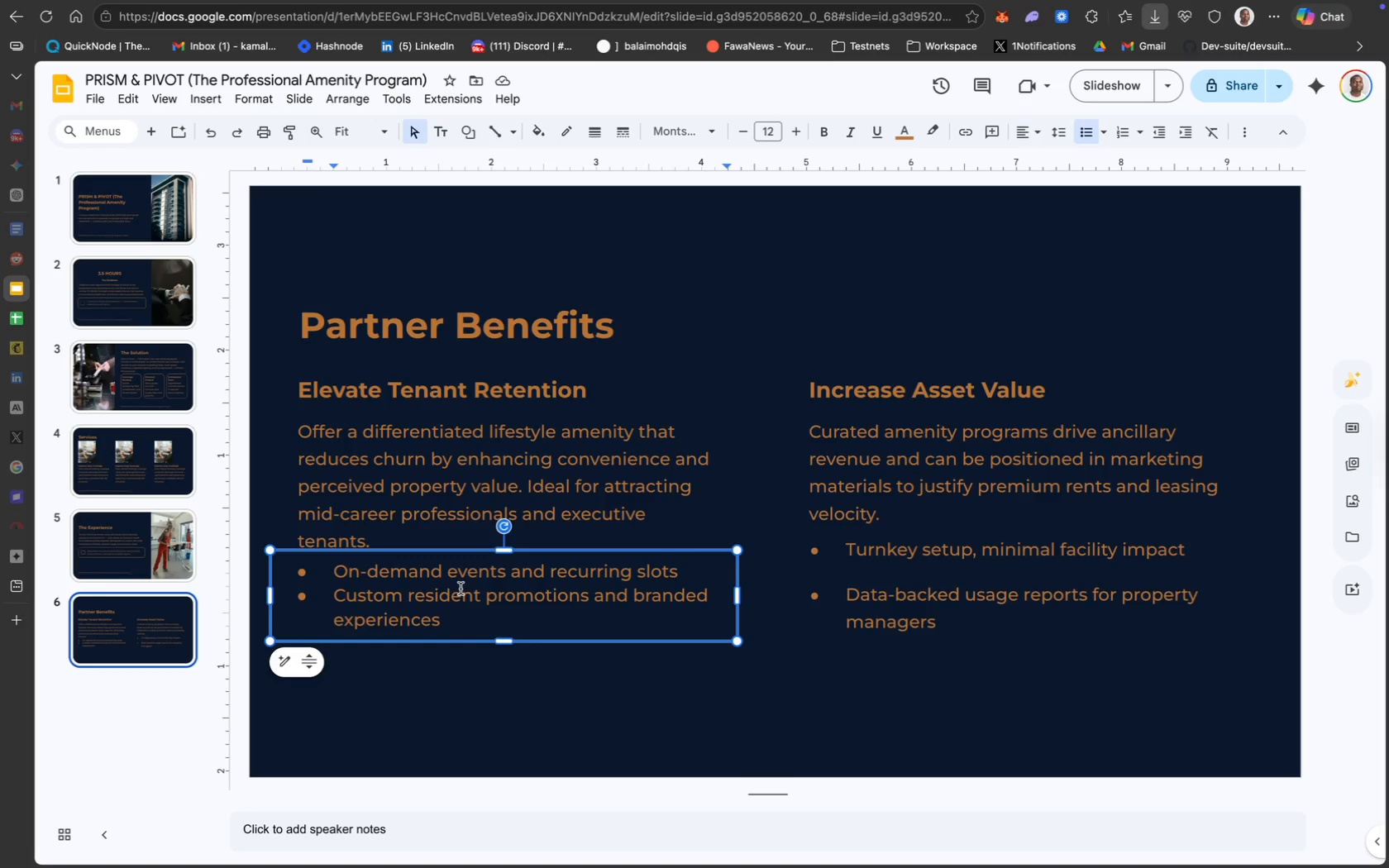 
key(Meta+A)
 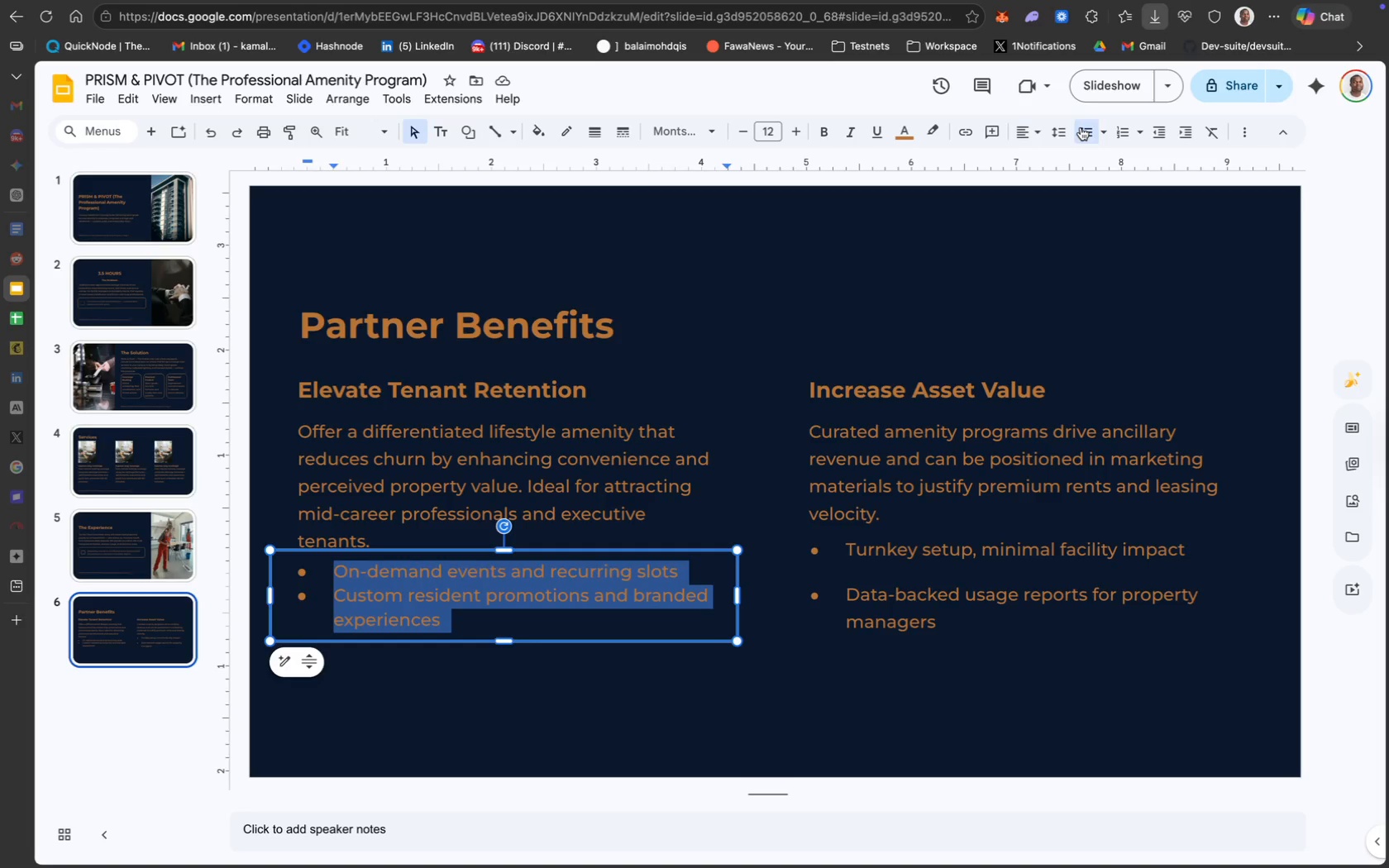 
left_click([1053, 131])
 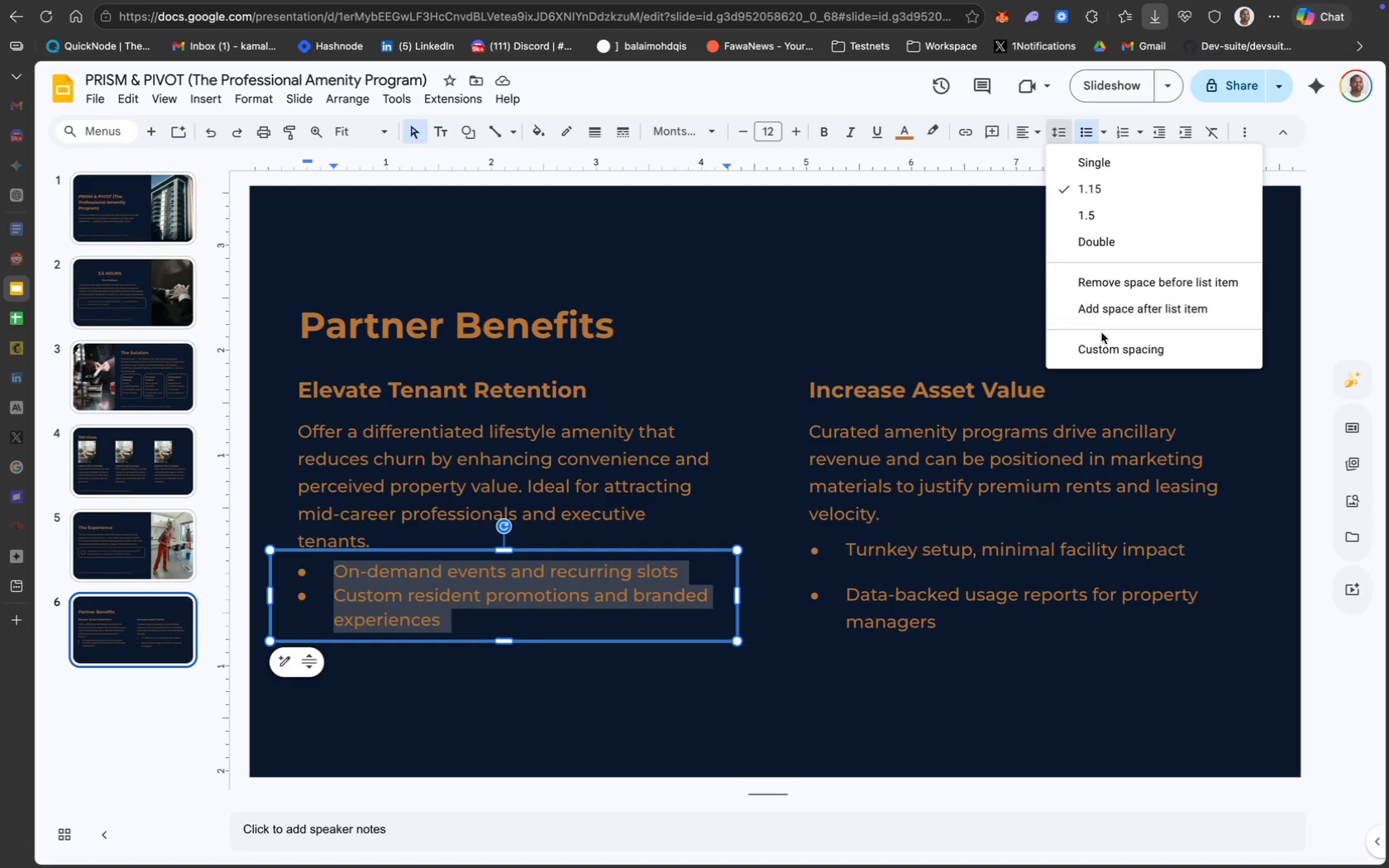 
left_click([1107, 344])
 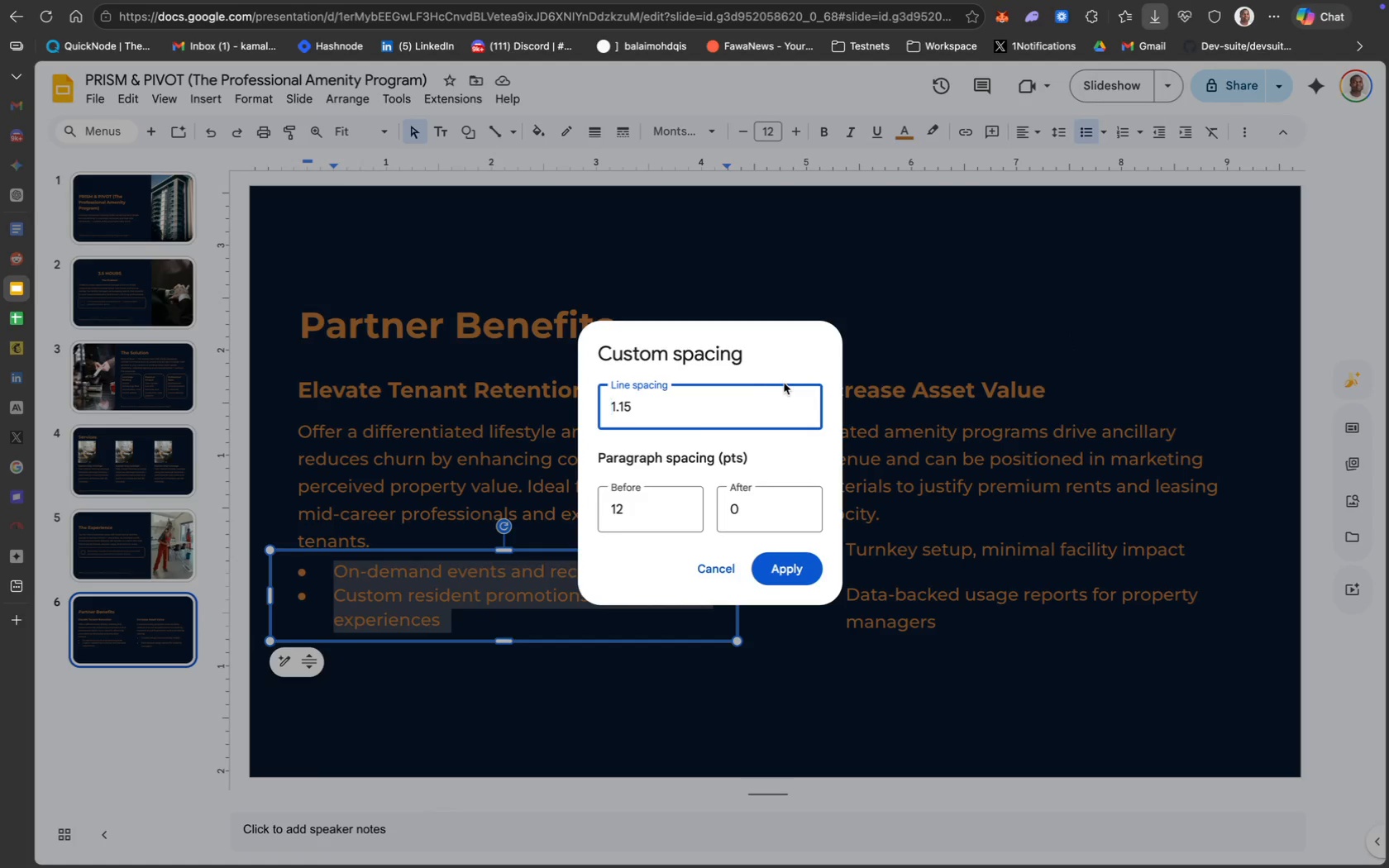 
left_click([699, 403])
 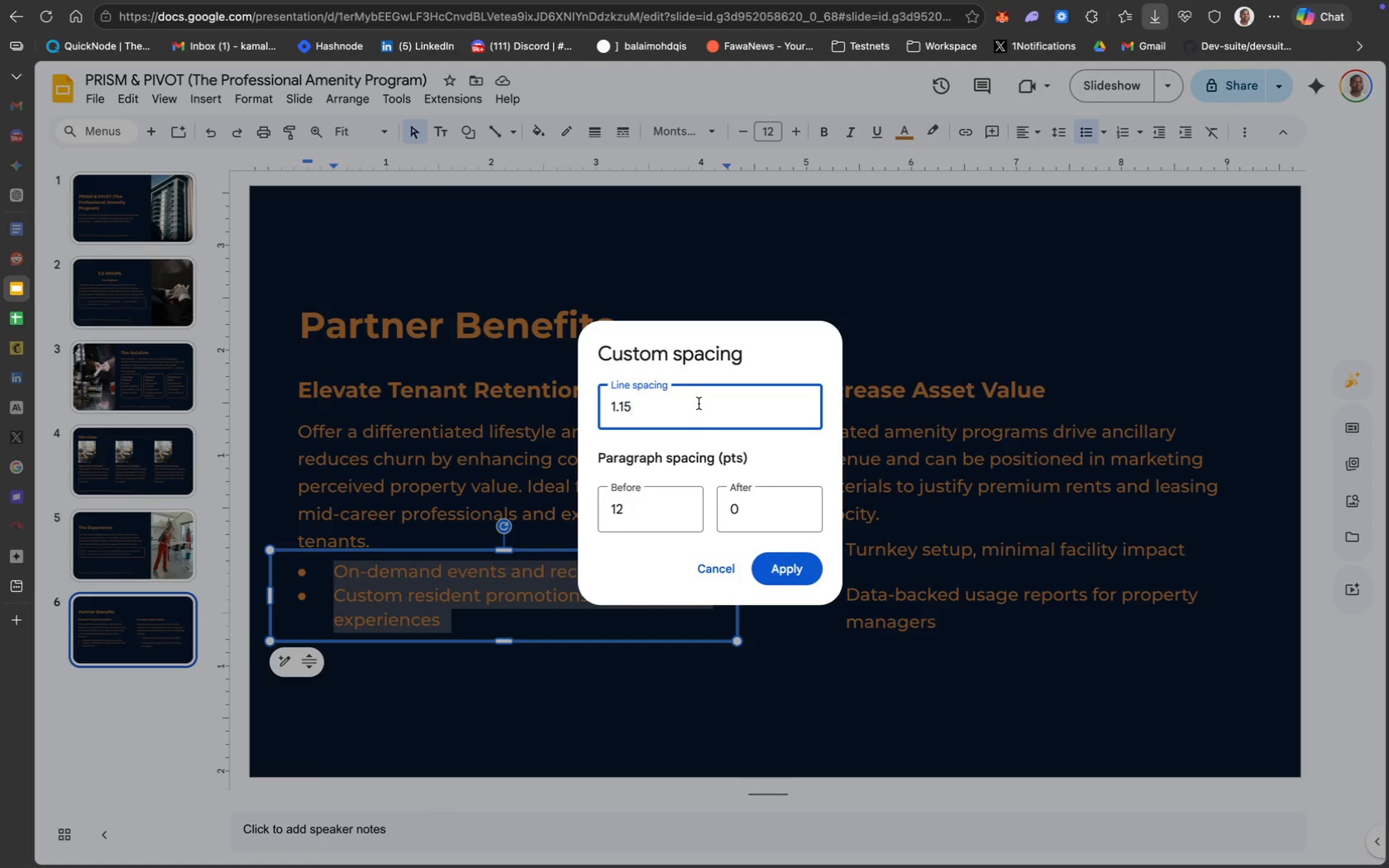 
key(Backspace)
 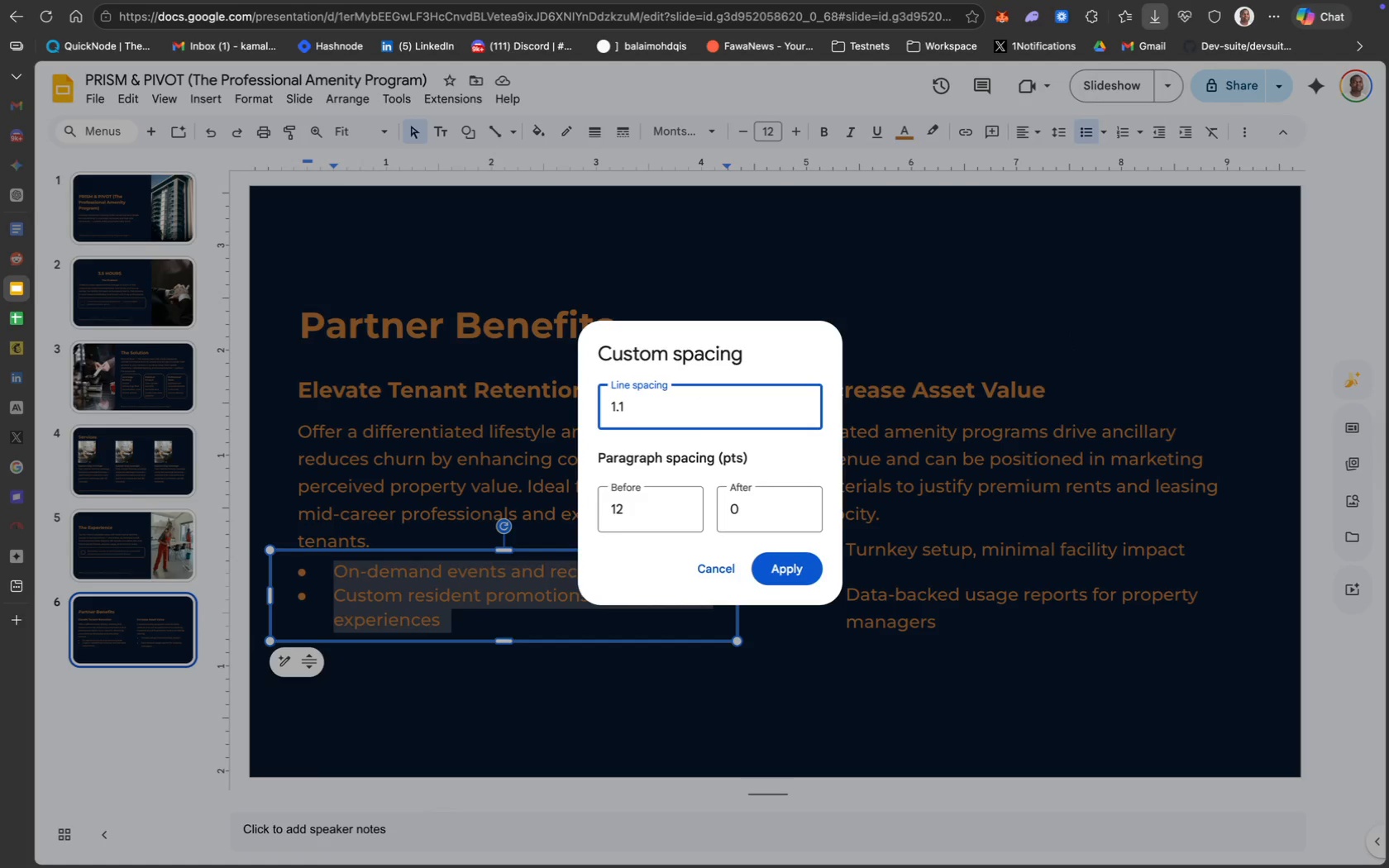 
key(Backspace)
 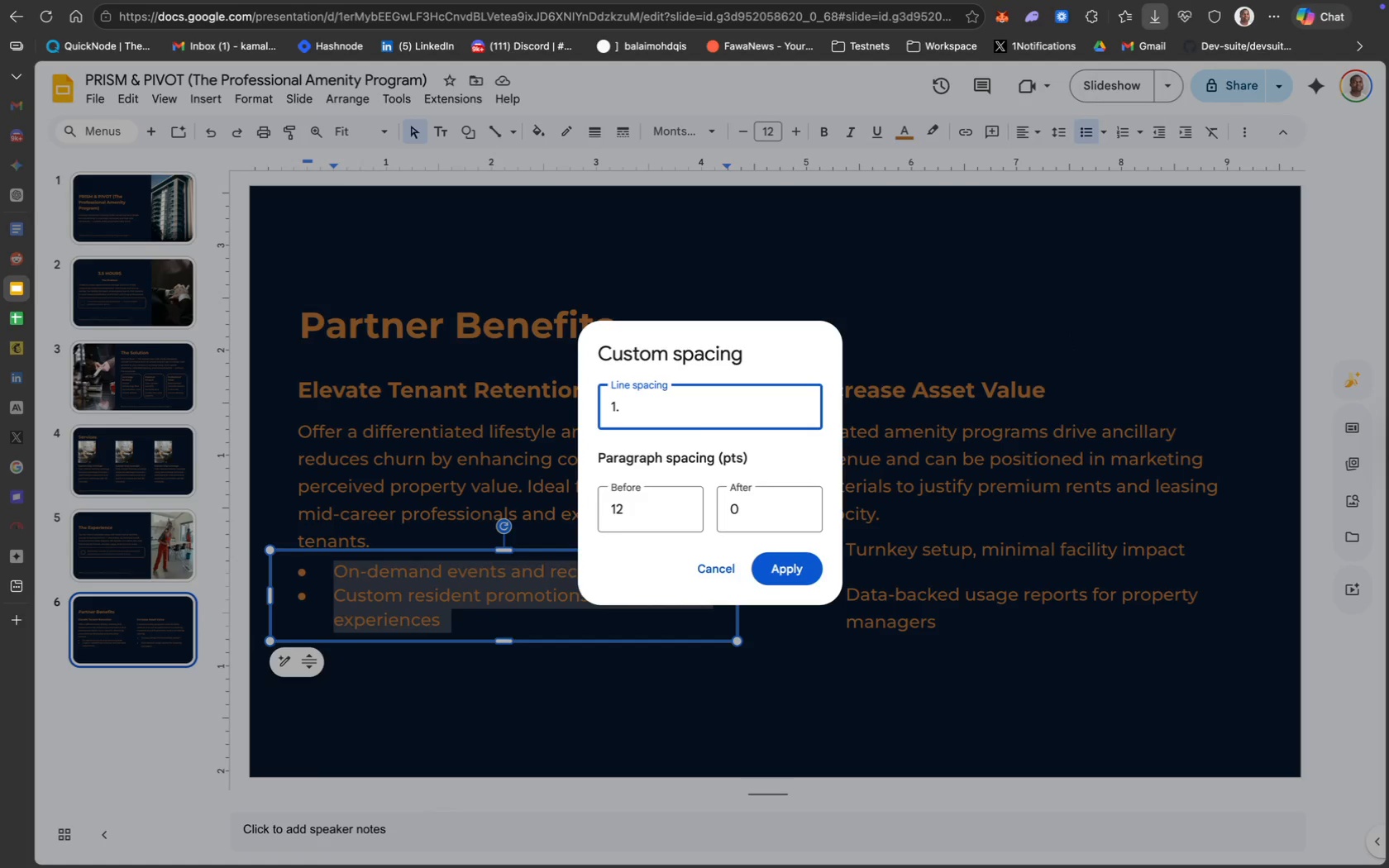 
key(3)
 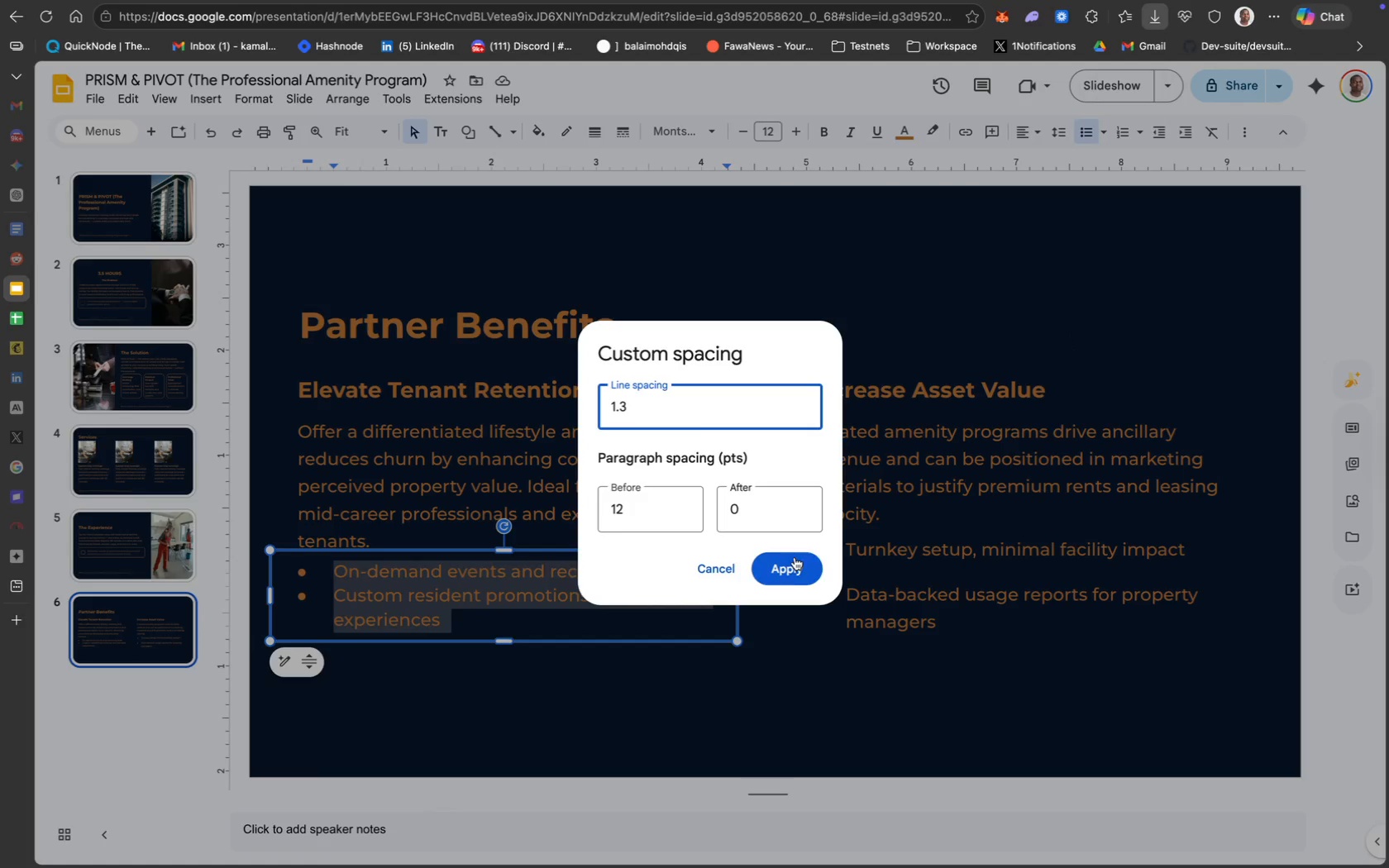 
left_click([794, 570])
 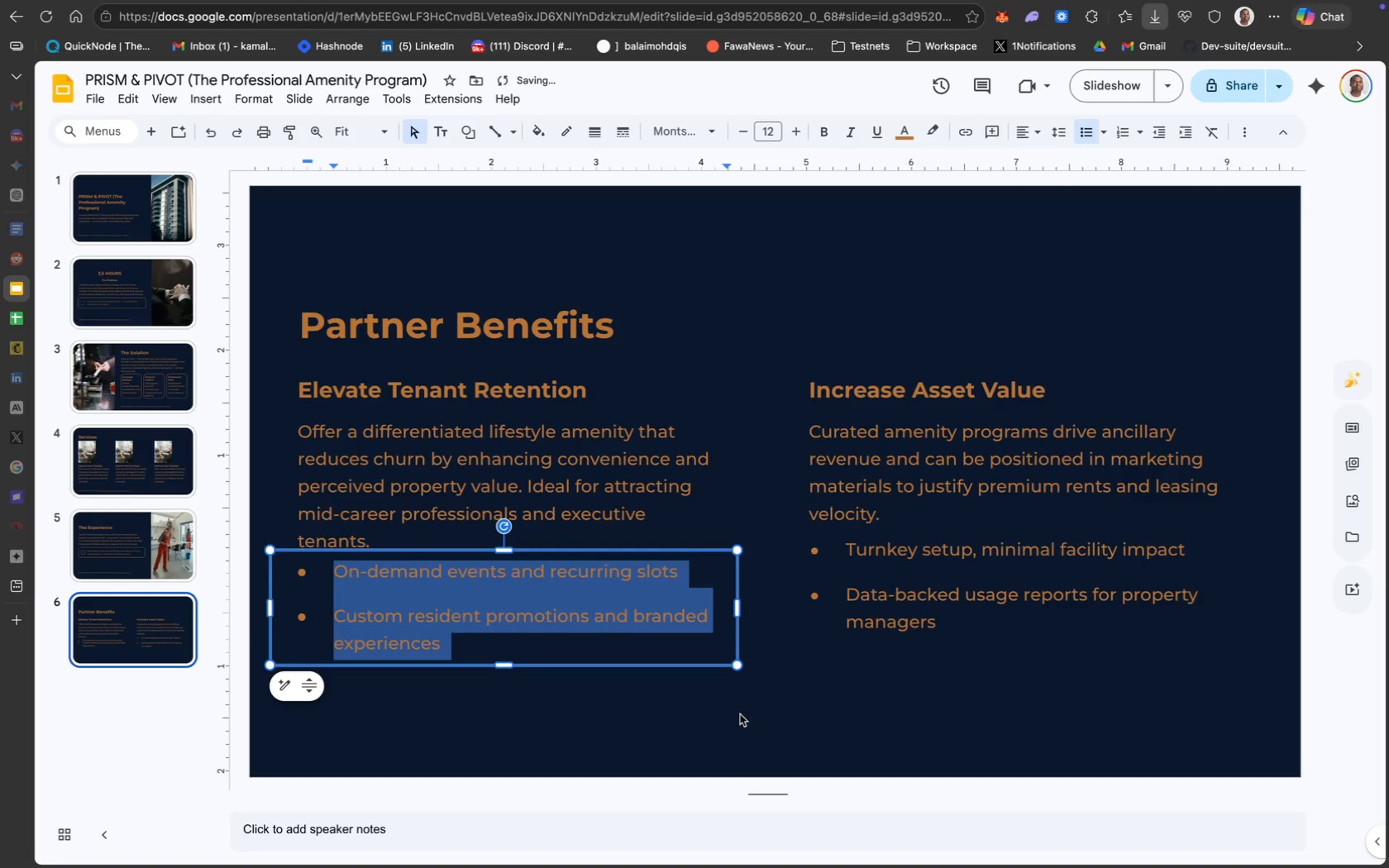 
left_click([793, 730])
 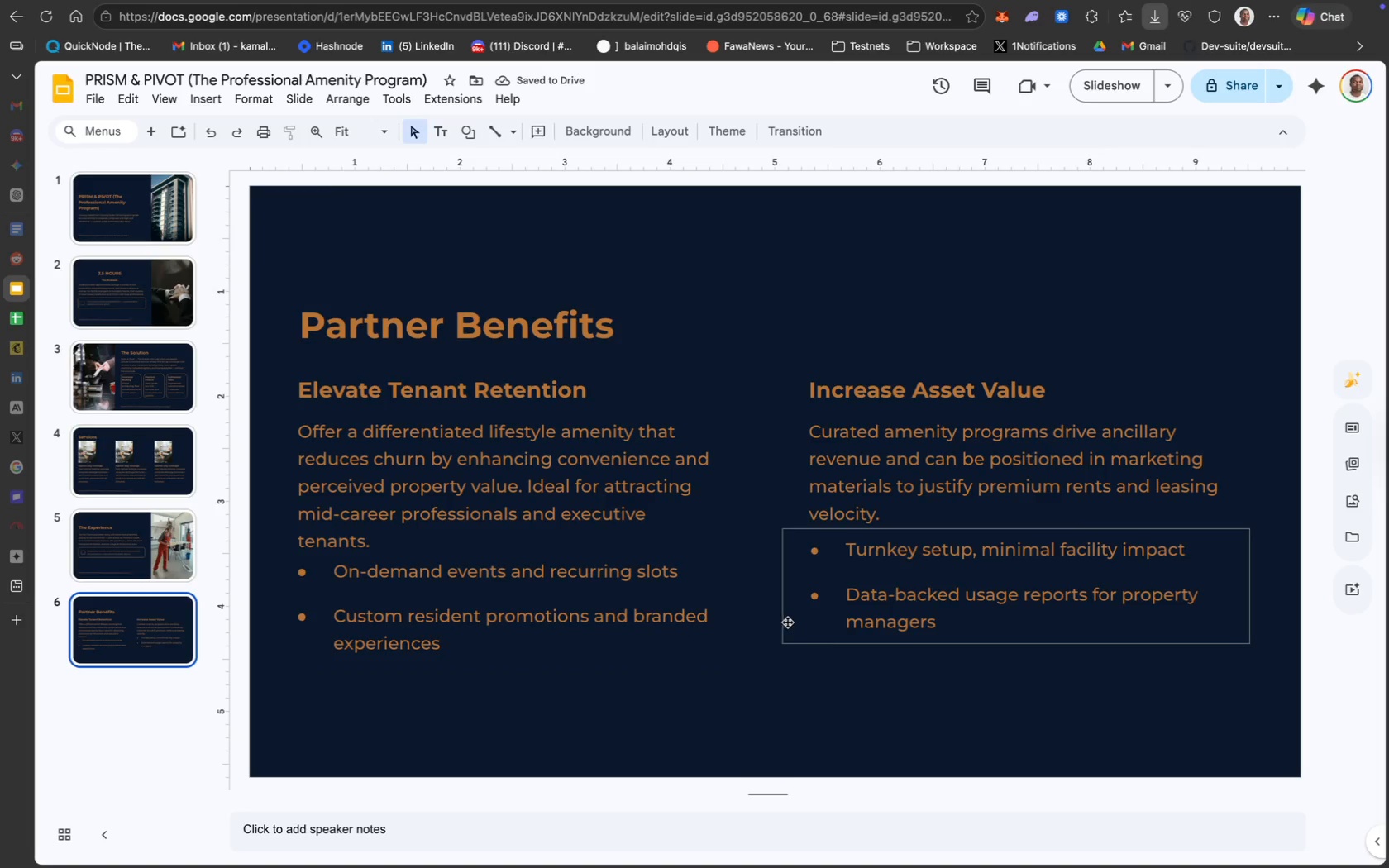 
left_click([420, 505])
 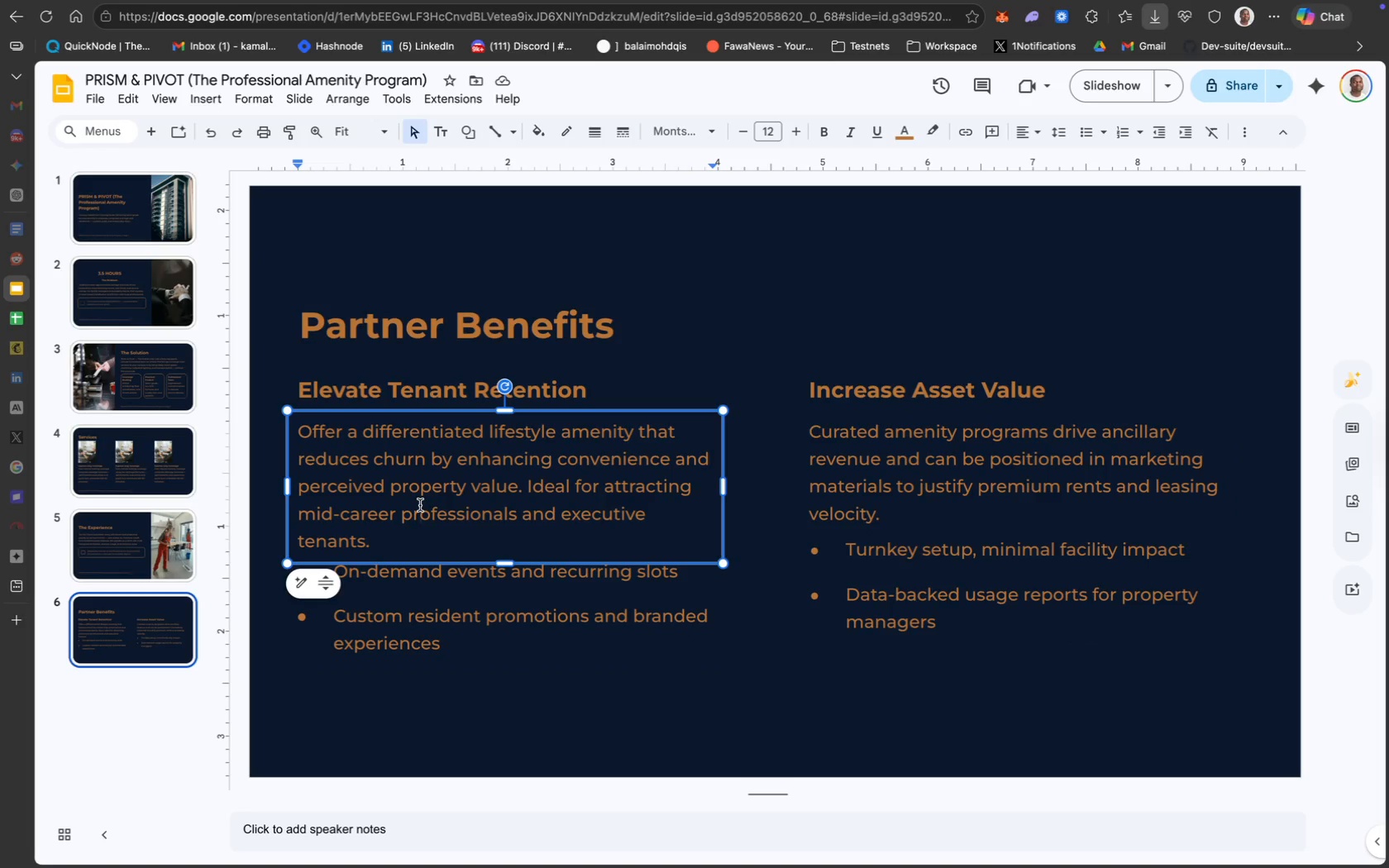 
key(Meta+CommandLeft)
 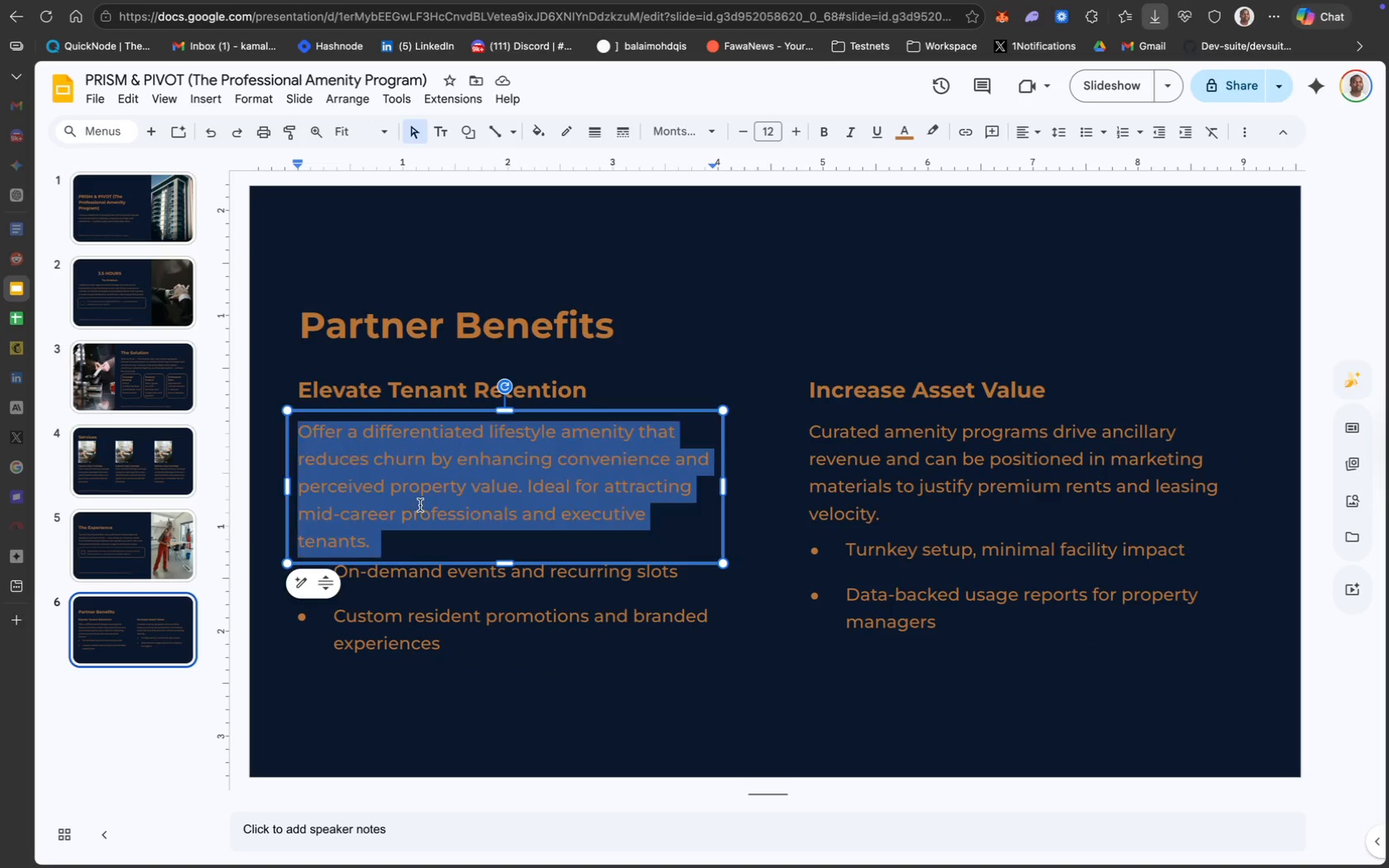 
key(Meta+A)
 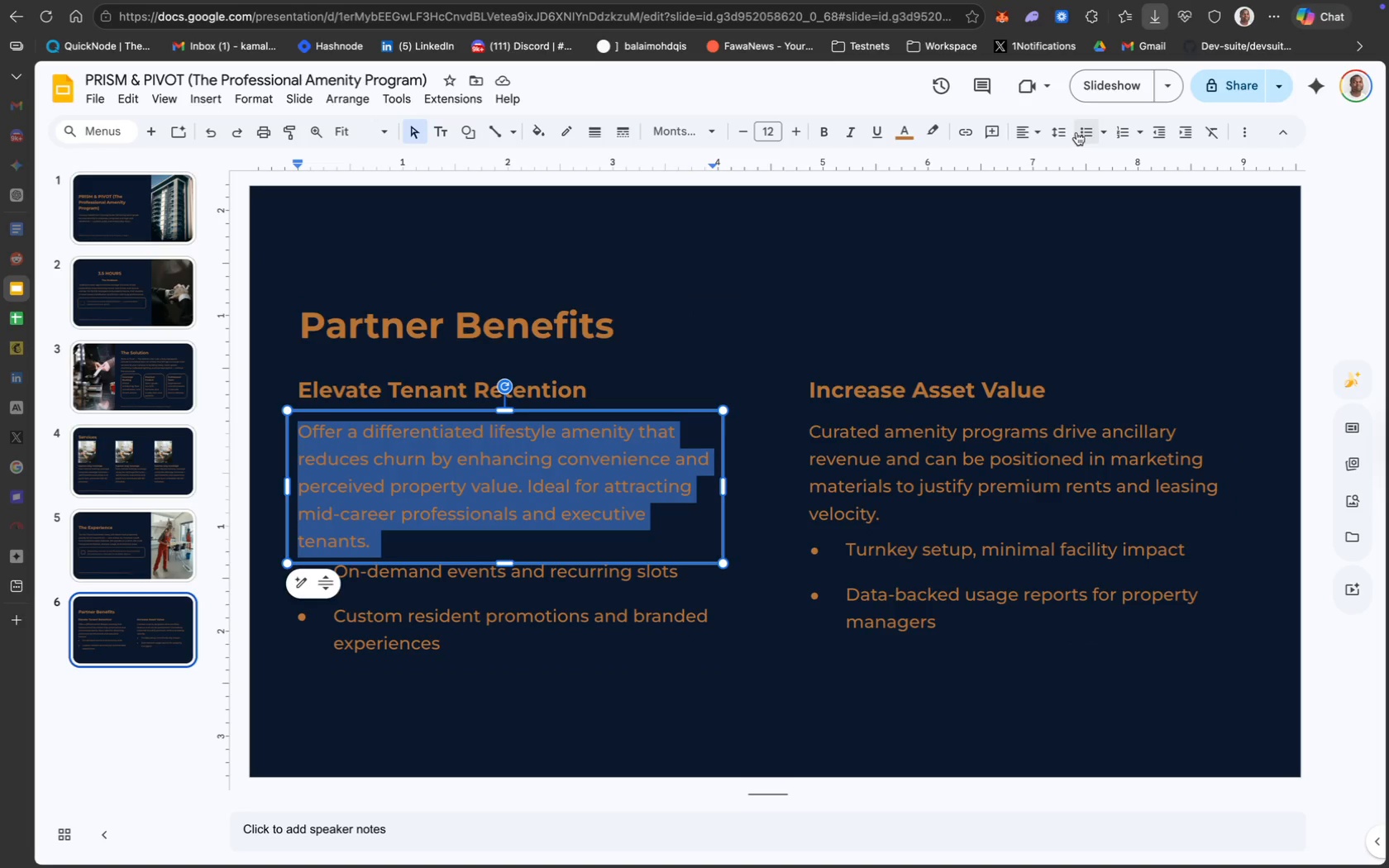 
left_click([1067, 132])
 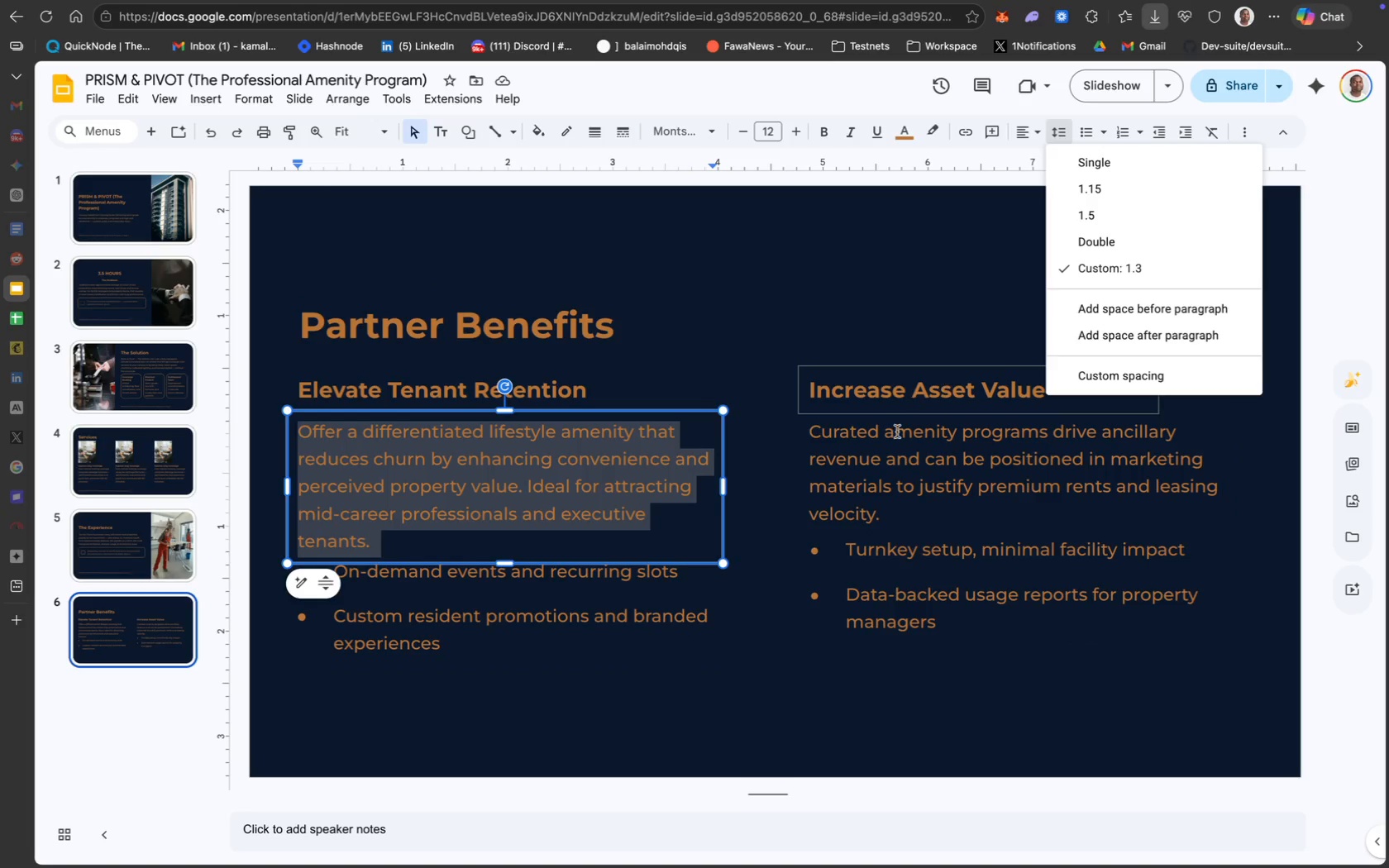 
left_click([898, 441])
 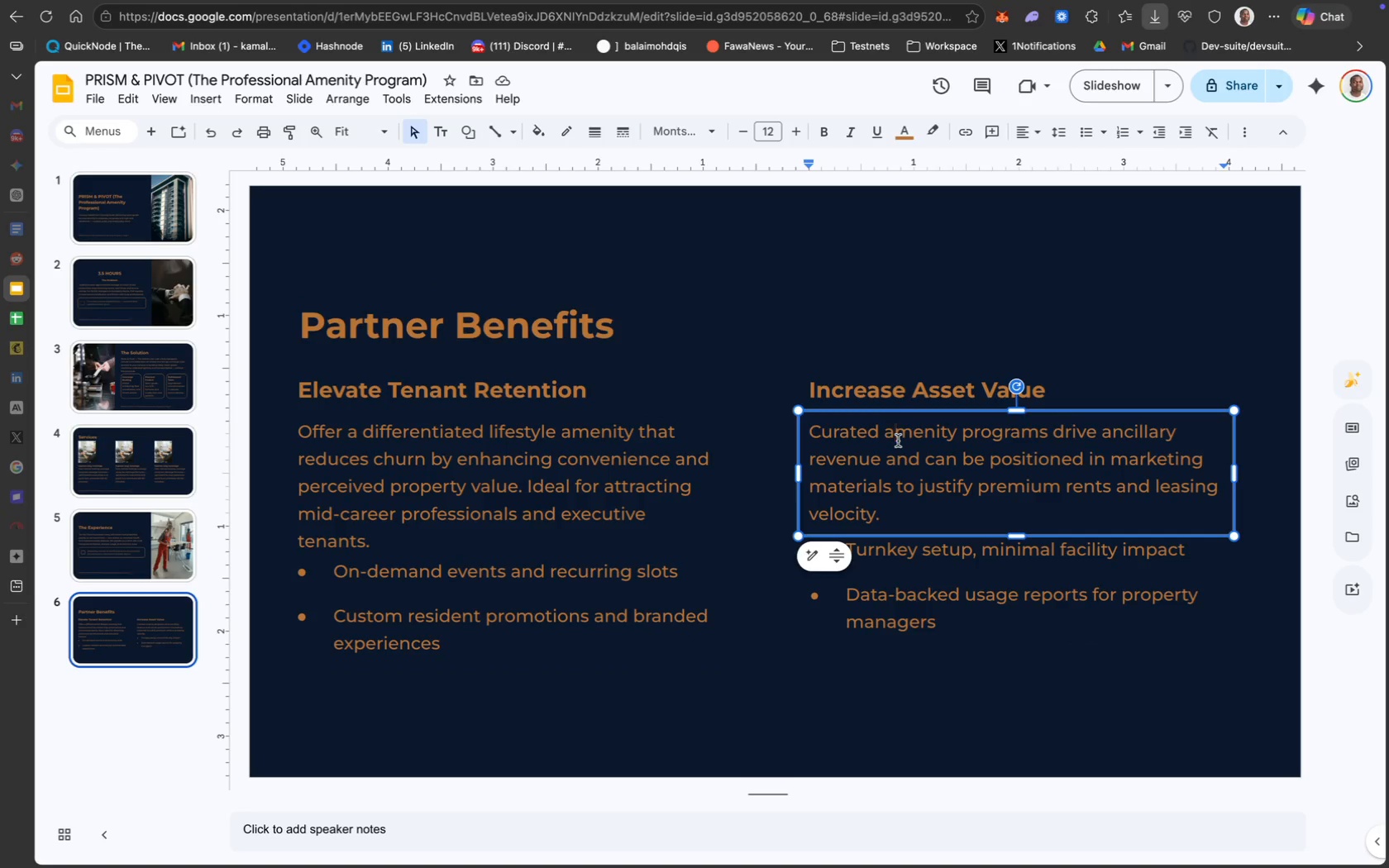 
key(Meta+CommandLeft)
 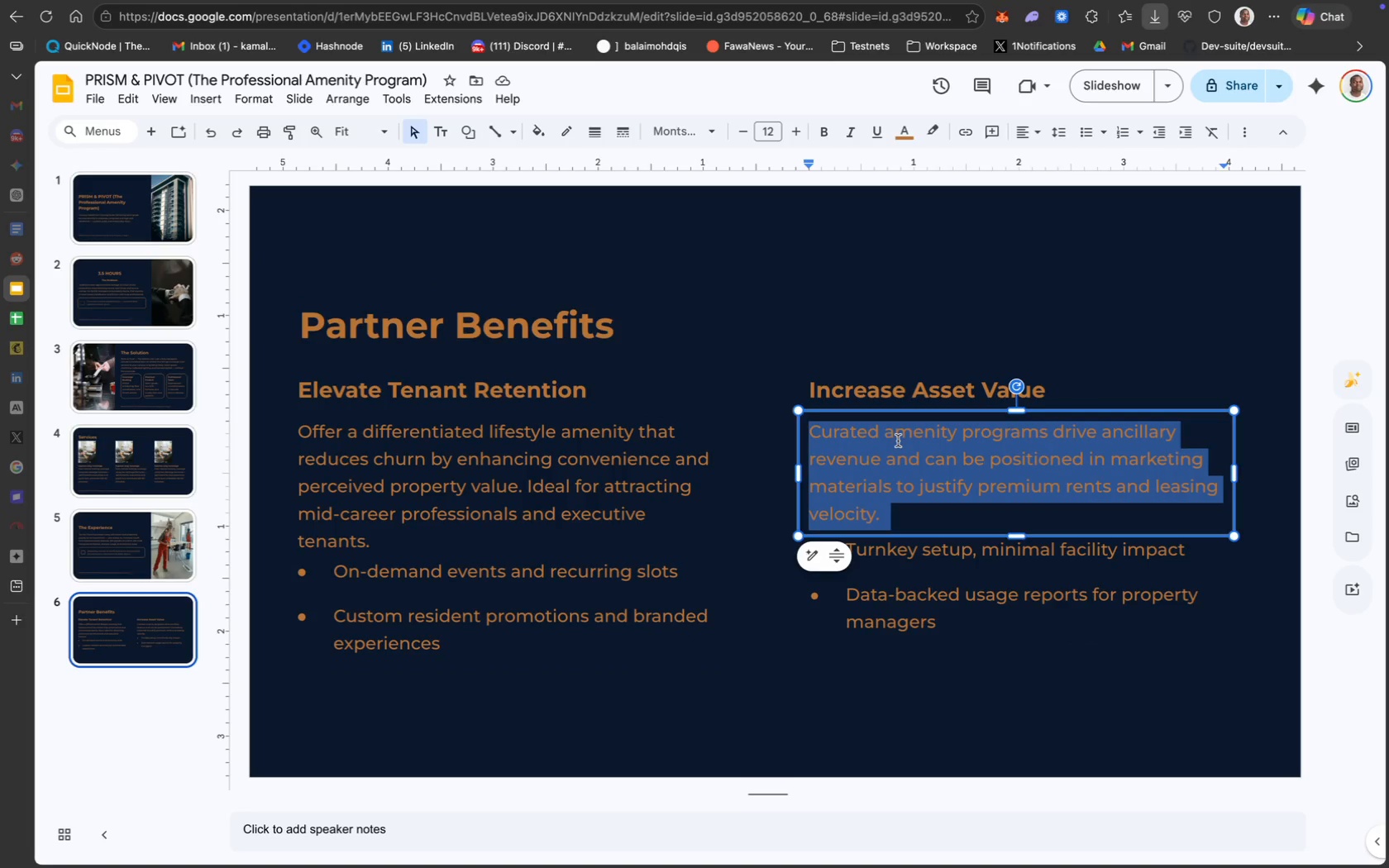 
key(Meta+A)
 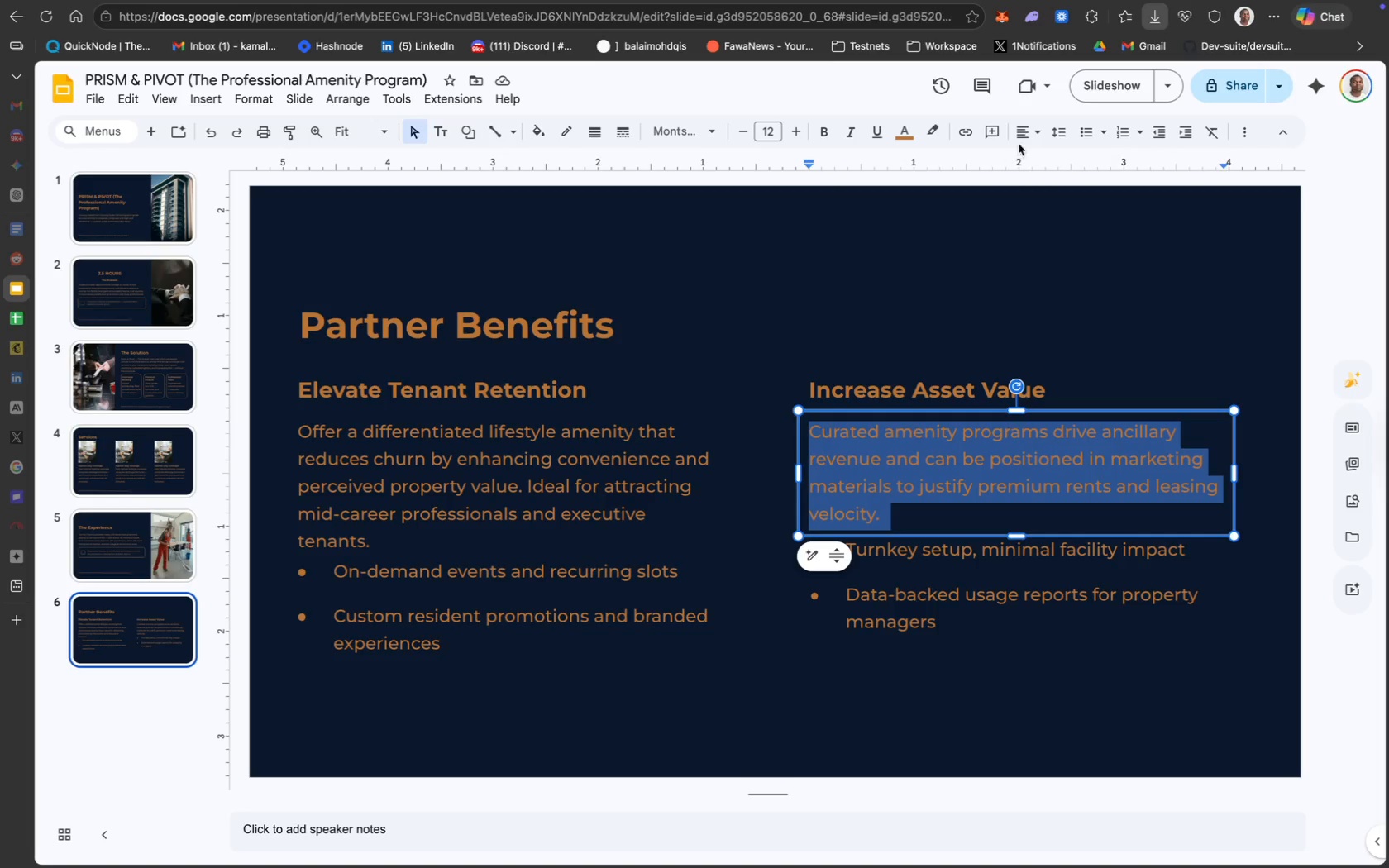 
left_click([1058, 132])
 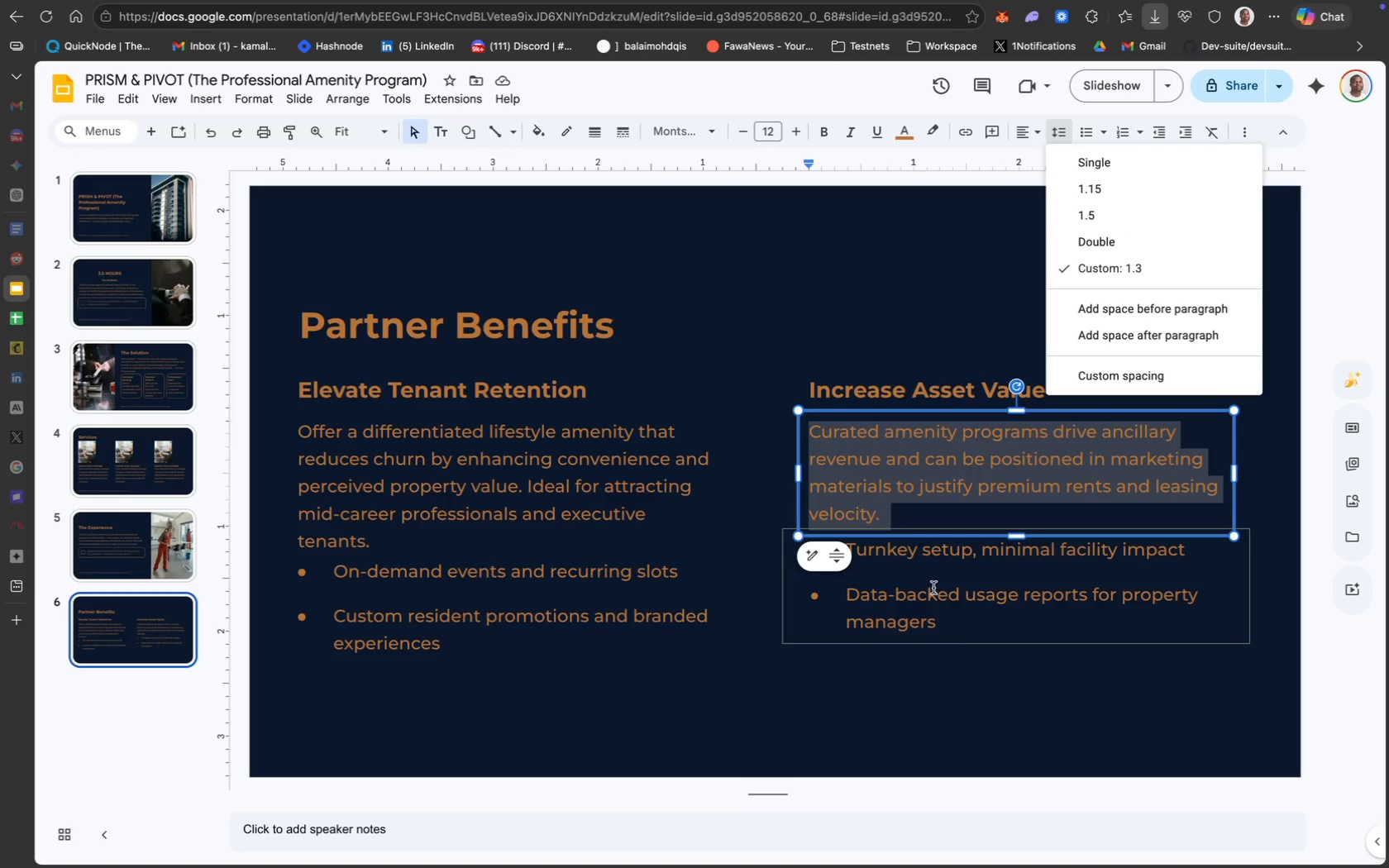 
left_click([1003, 657])
 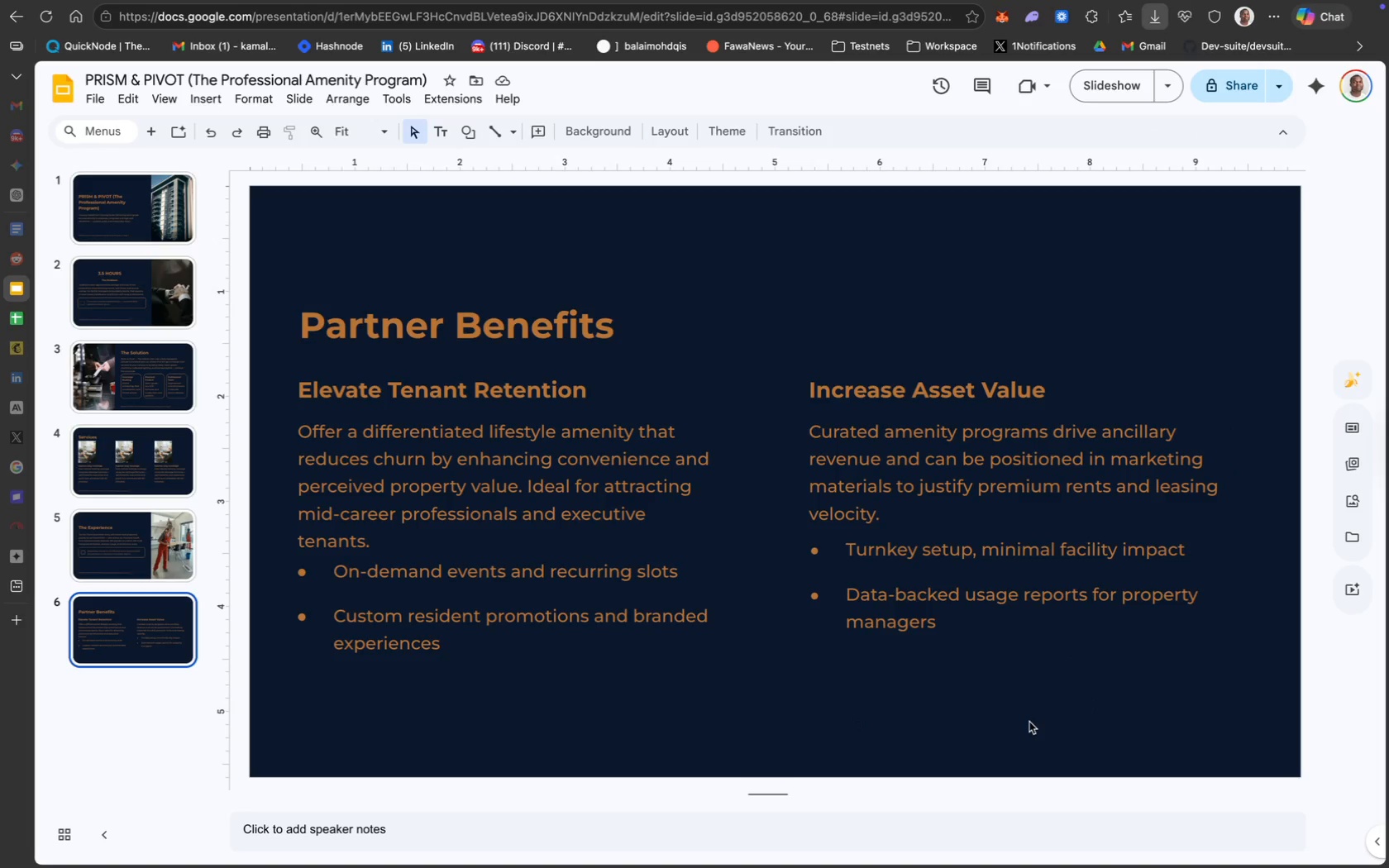 
wait(7.36)
 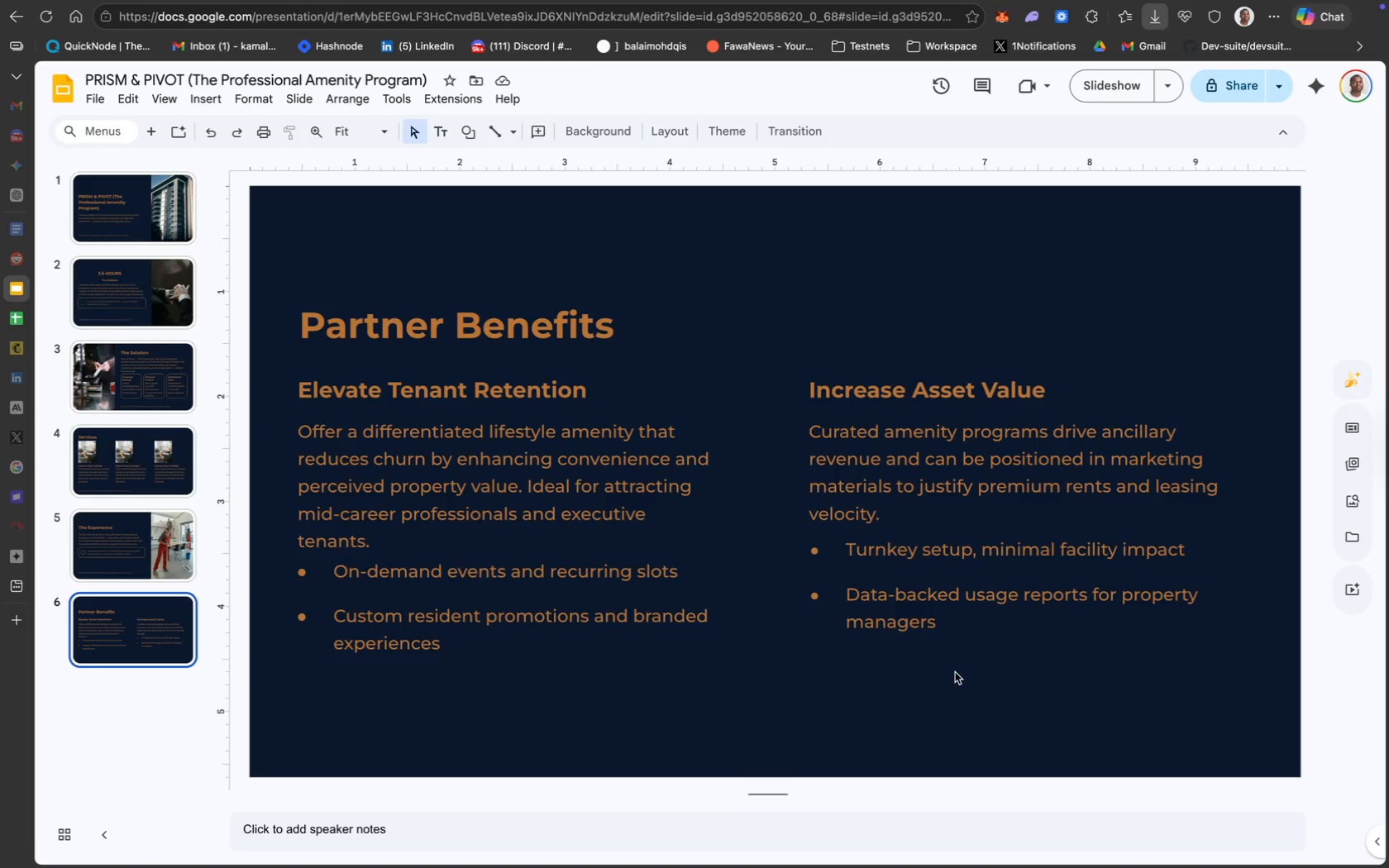 
left_click_drag(start_coordinate=[1139, 713], to_coordinate=[397, 387])
 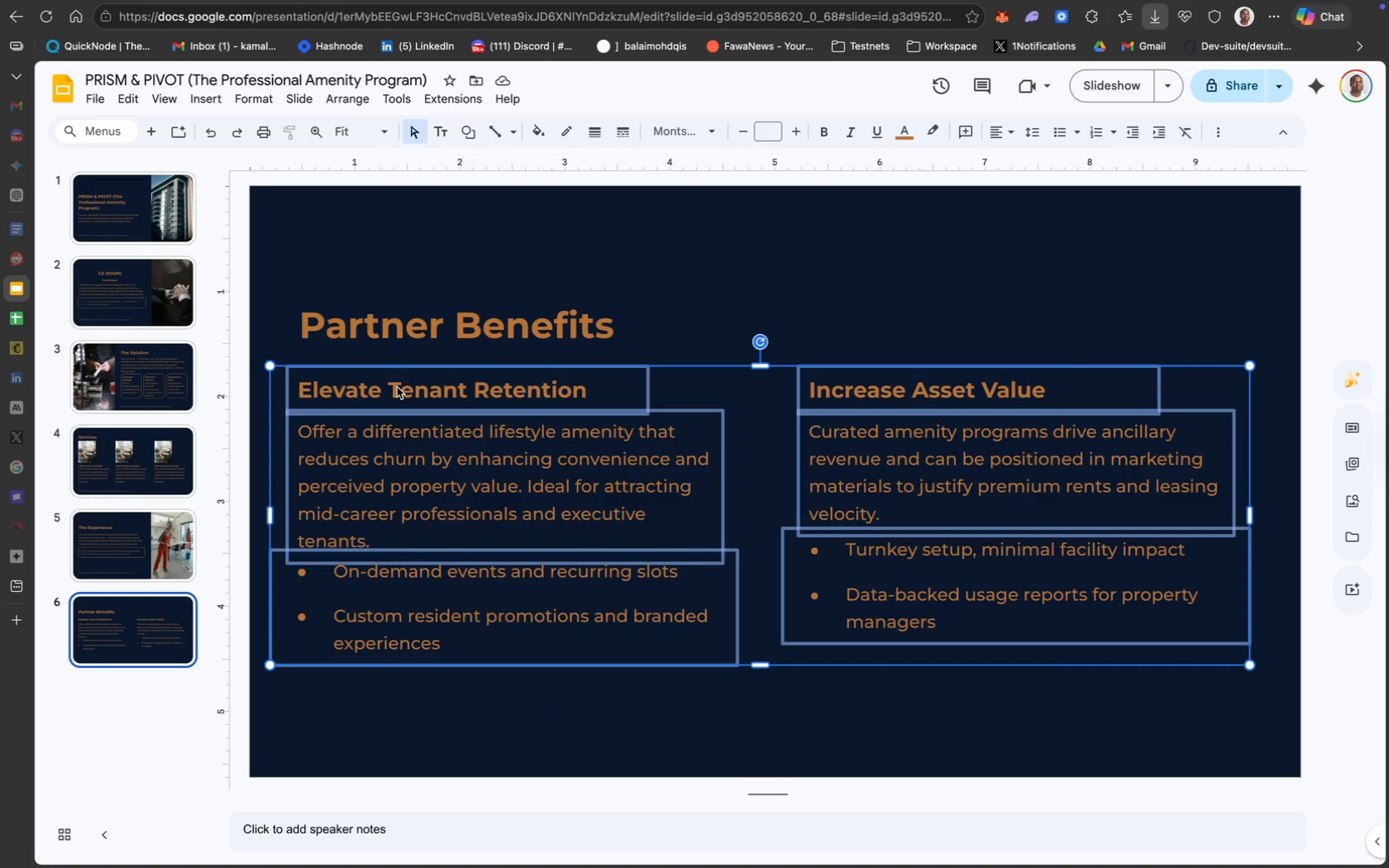 
key(ArrowUp)
 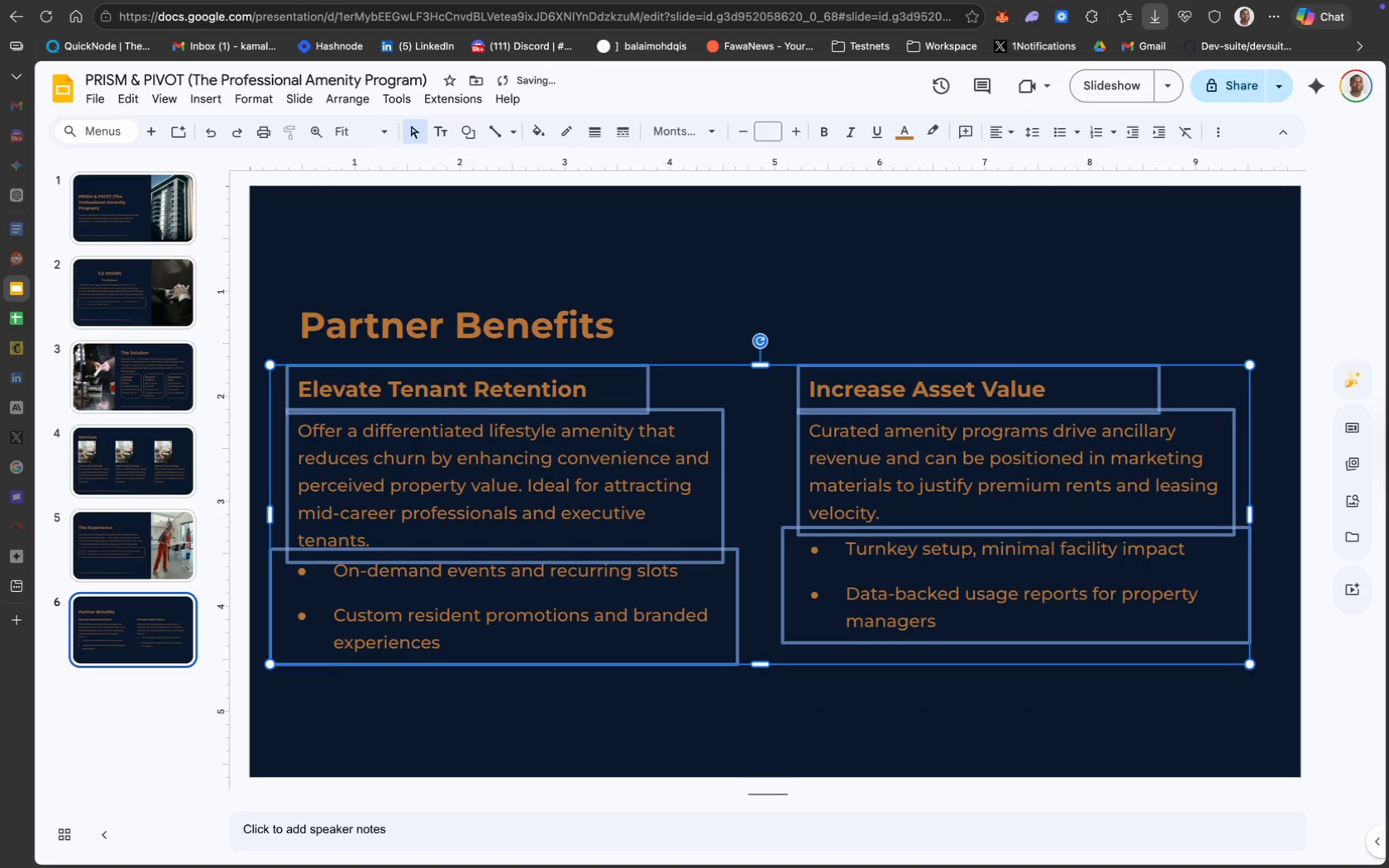 
key(ArrowUp)
 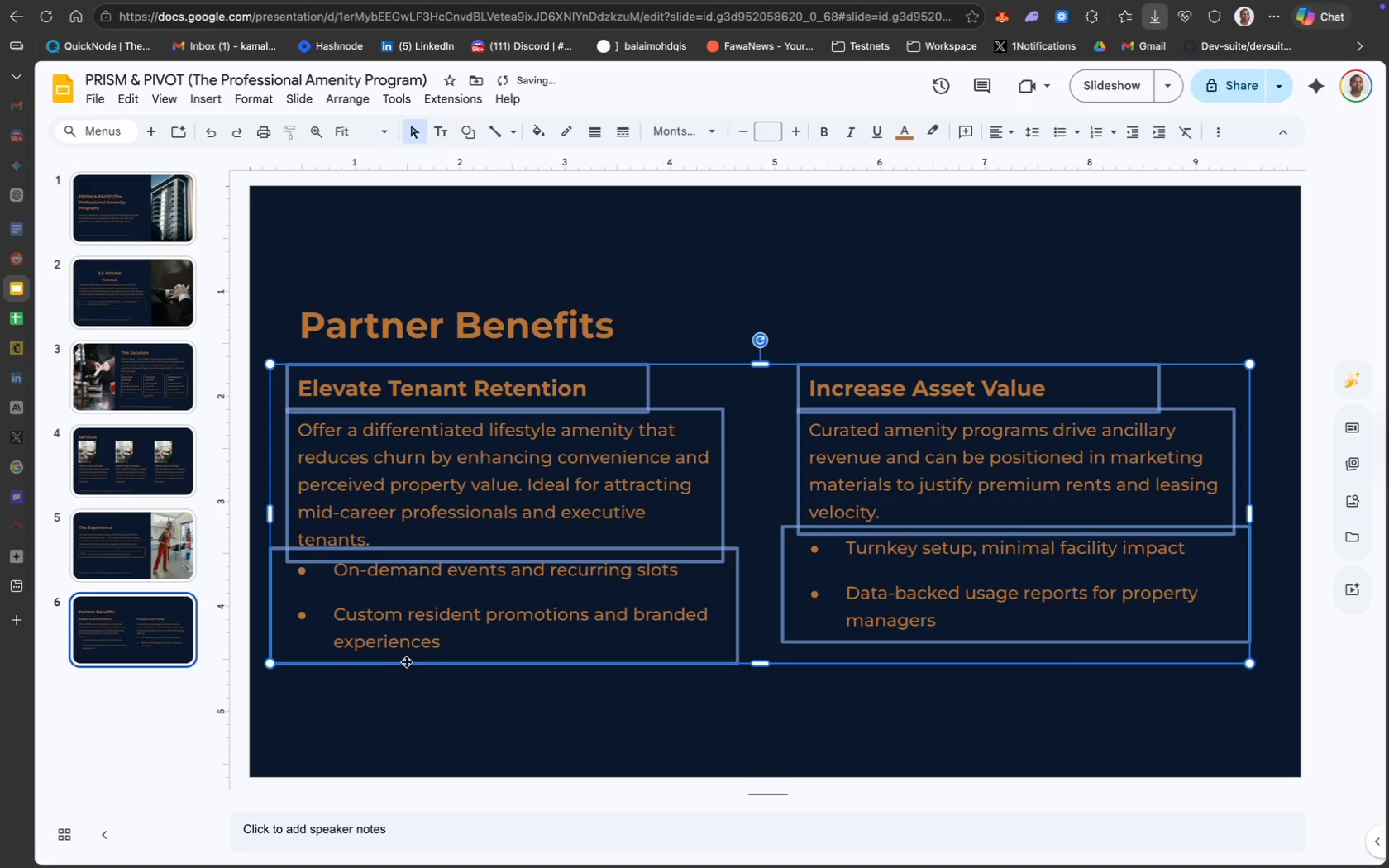 
left_click([433, 698])
 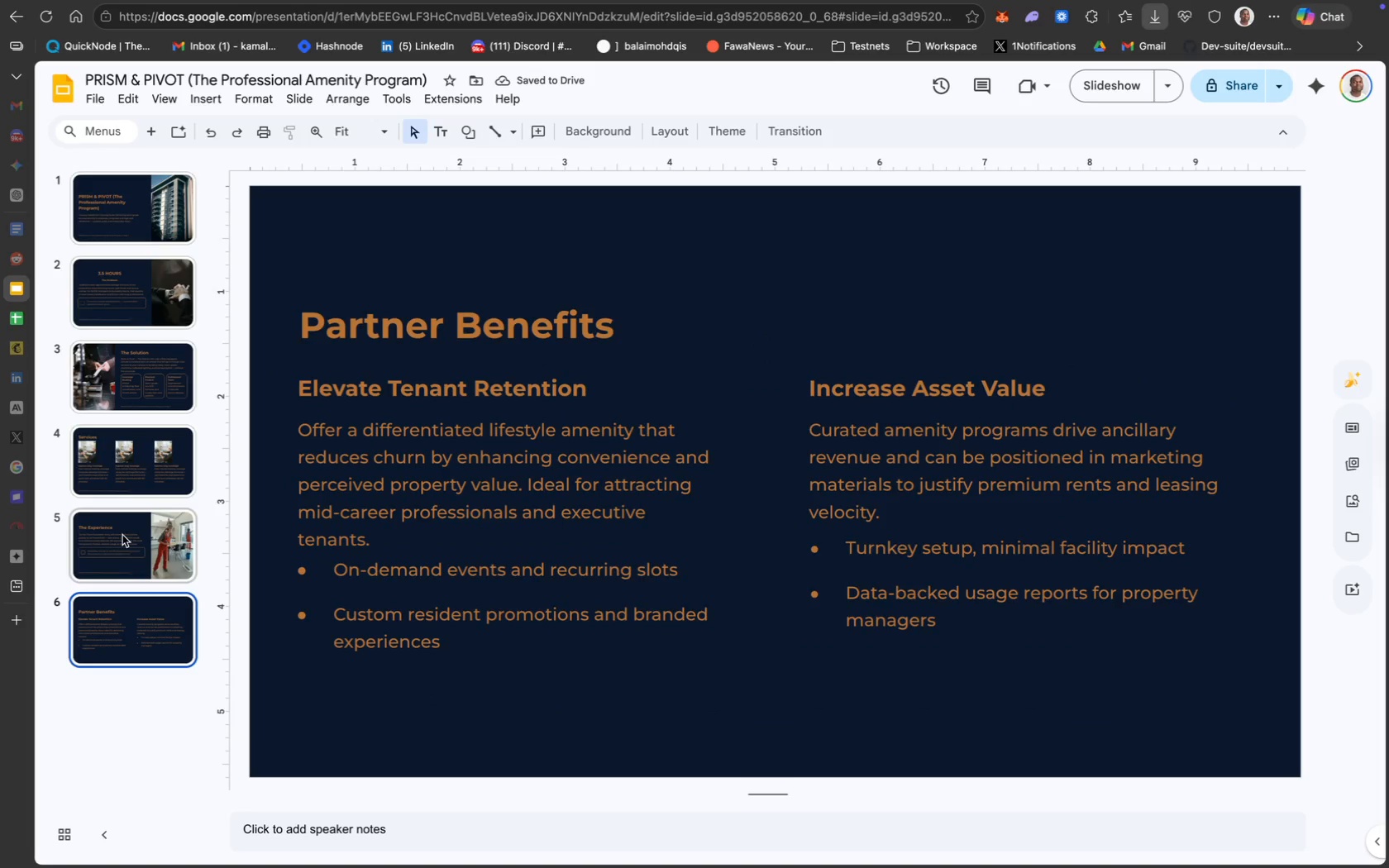 
left_click([129, 541])
 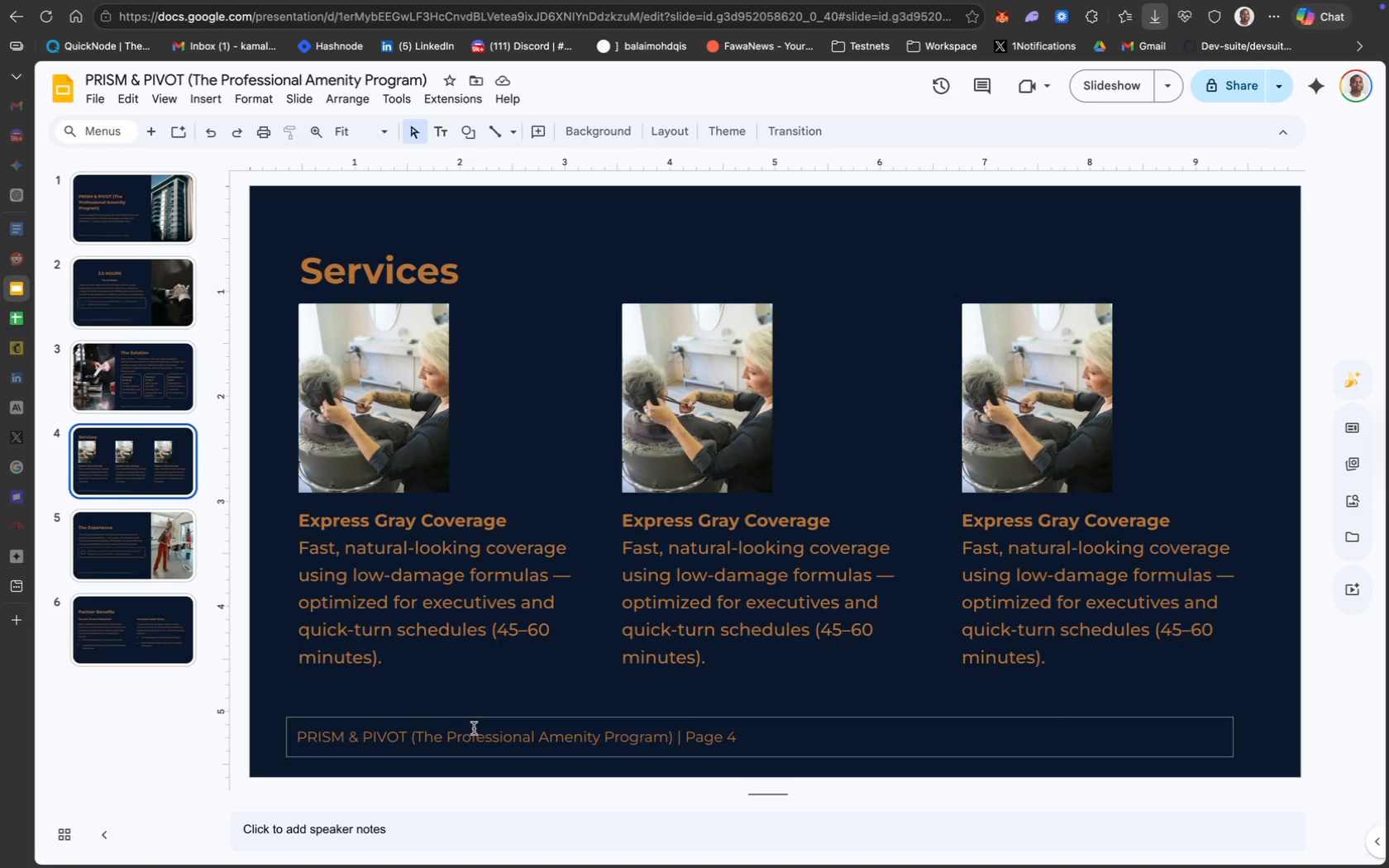 
wait(5.01)
 